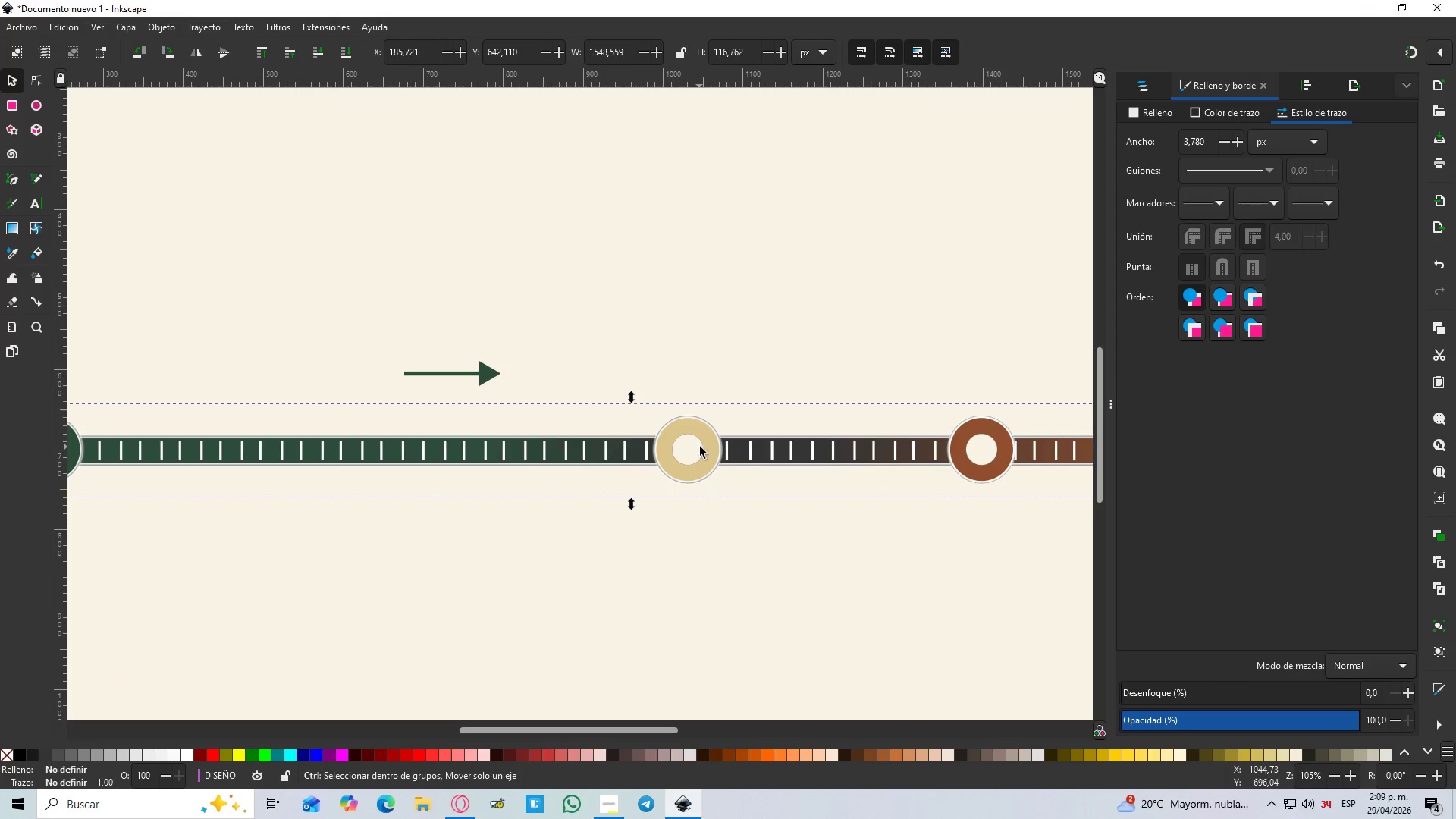 
double_click([693, 442])
 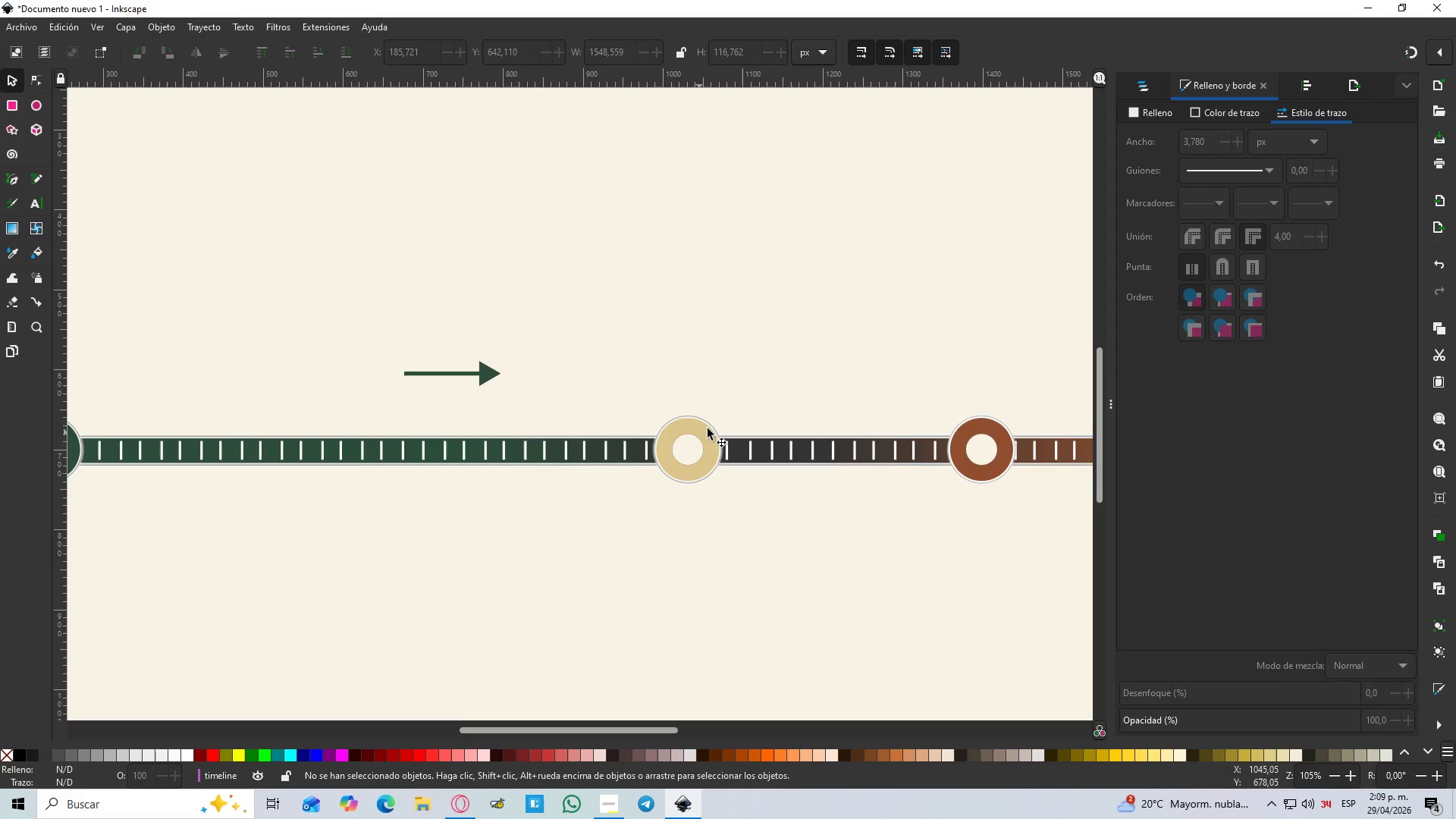 
triple_click([708, 428])
 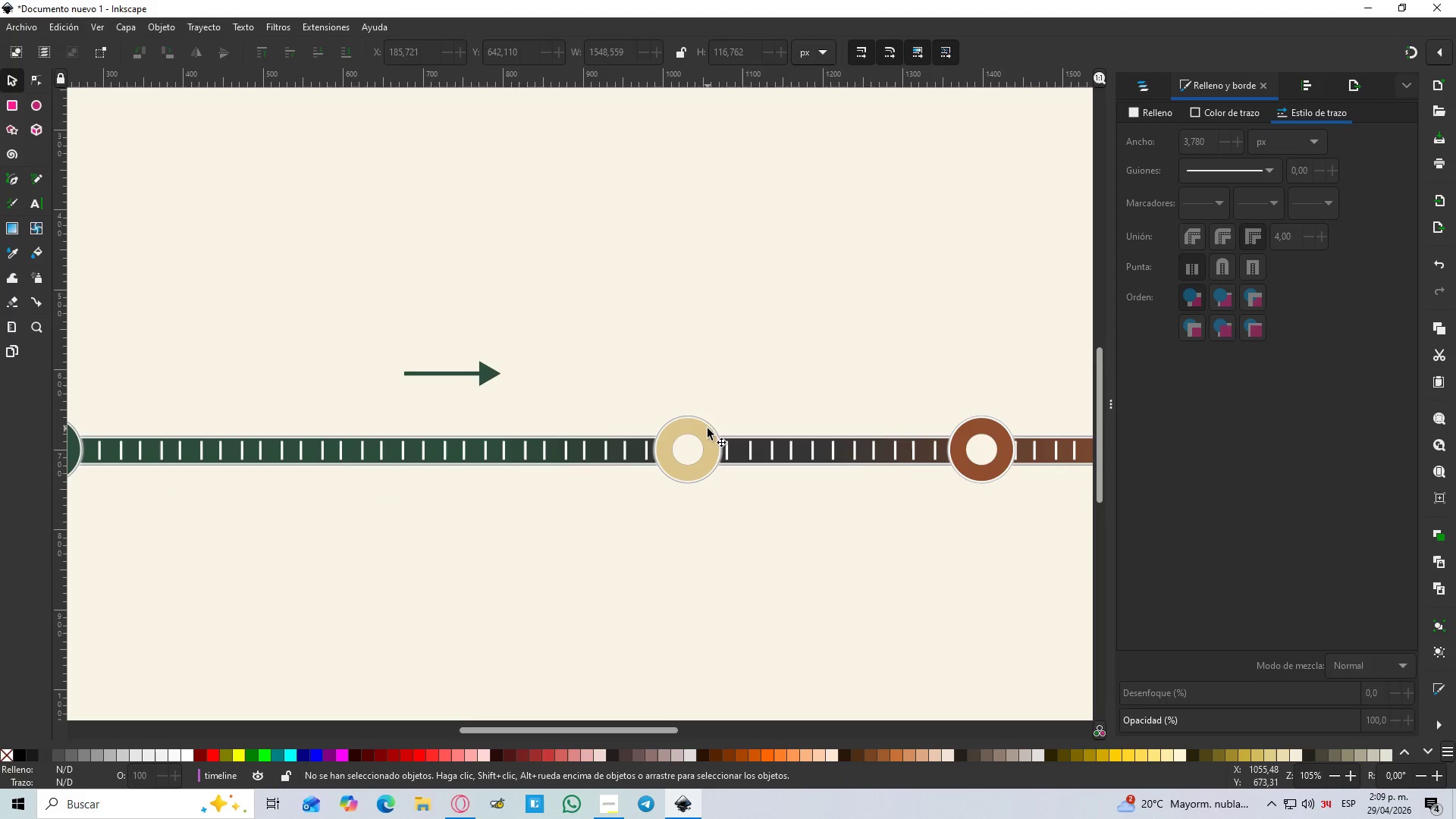 
triple_click([708, 428])
 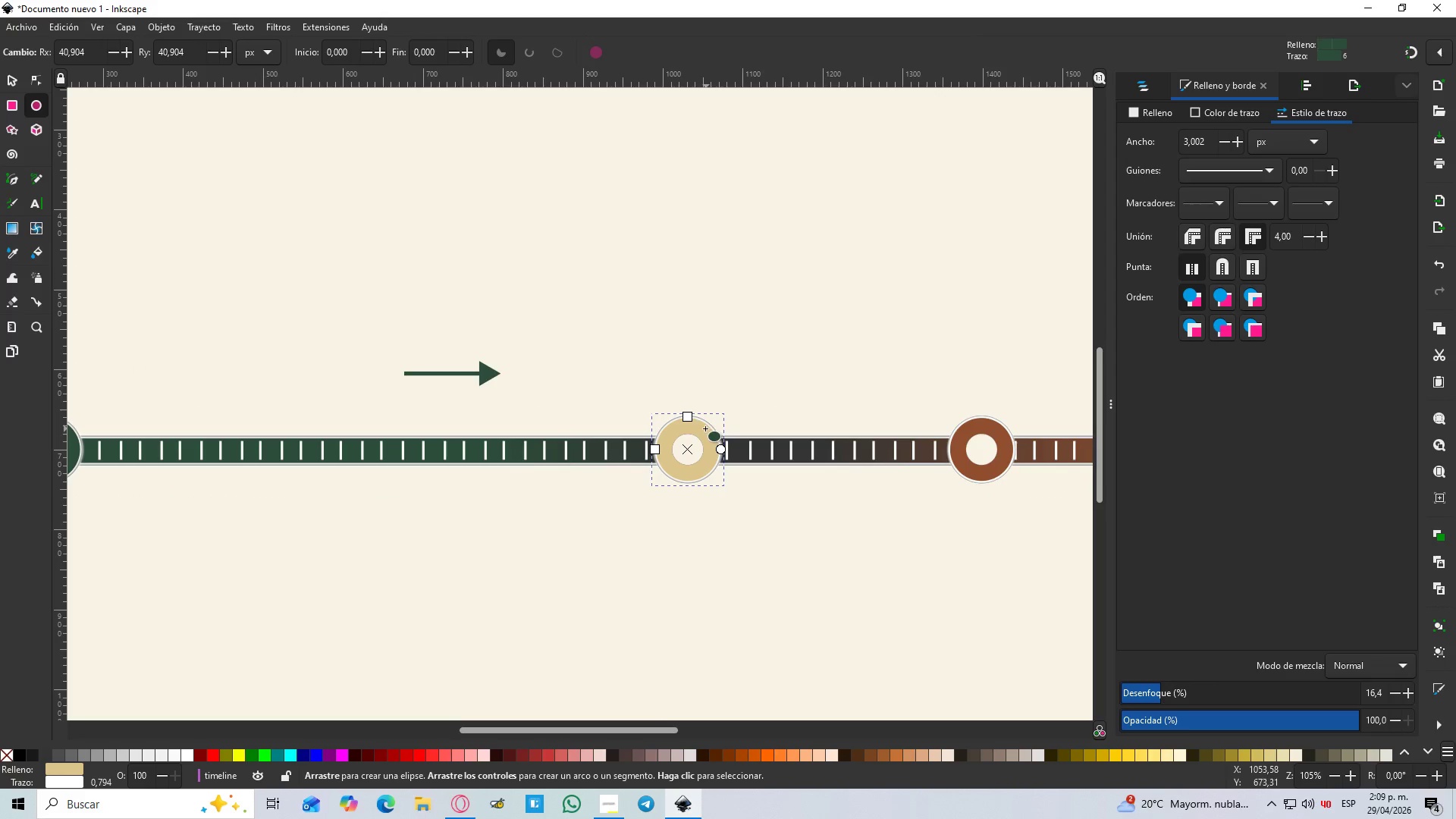 
left_click([703, 431])
 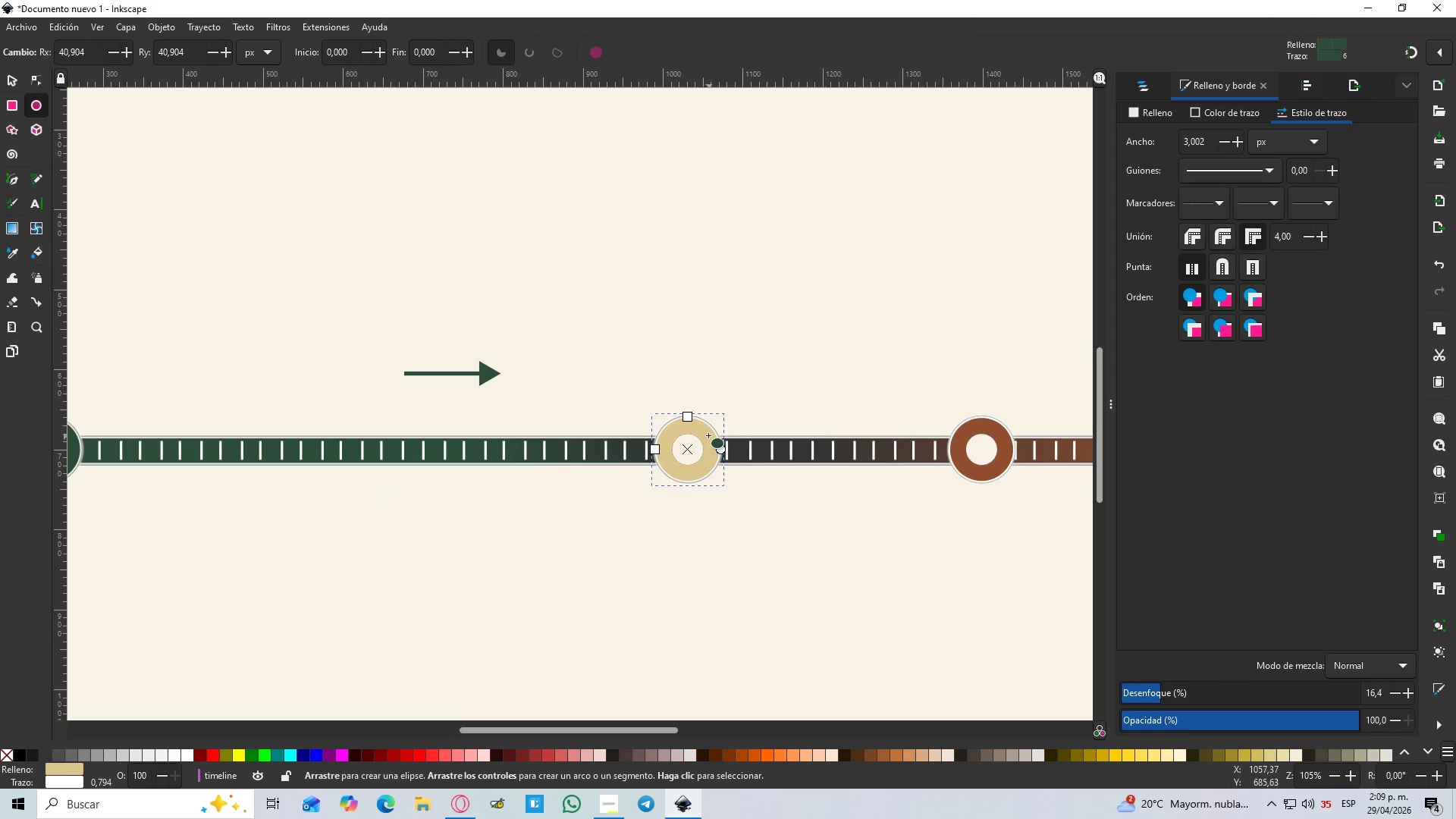 
scroll: coordinate [704, 437], scroll_direction: up, amount: 2.0
 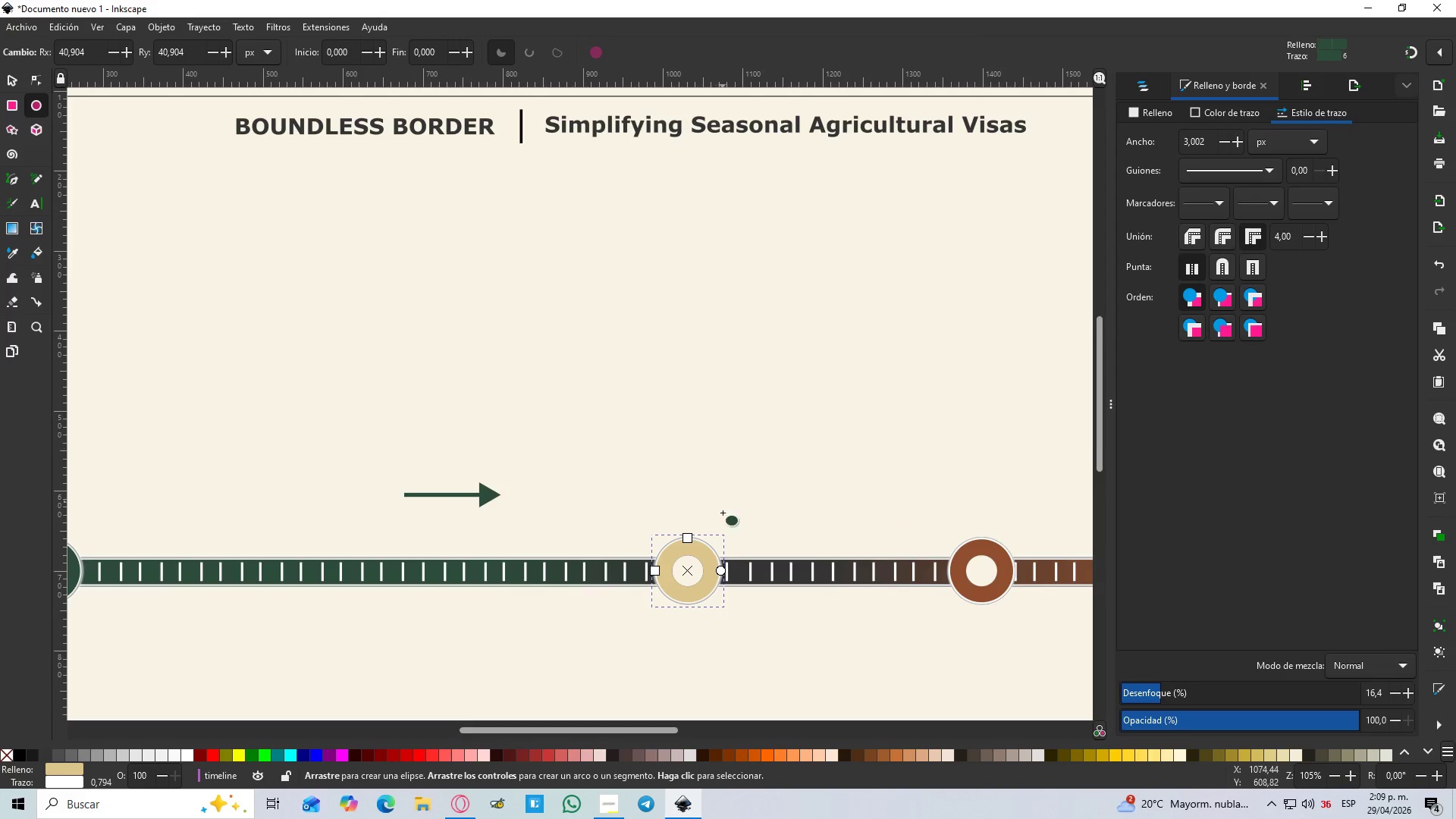 
hold_key(key=ControlLeft, duration=0.83)
scroll: coordinate [740, 595], scroll_direction: up, amount: 3.0
 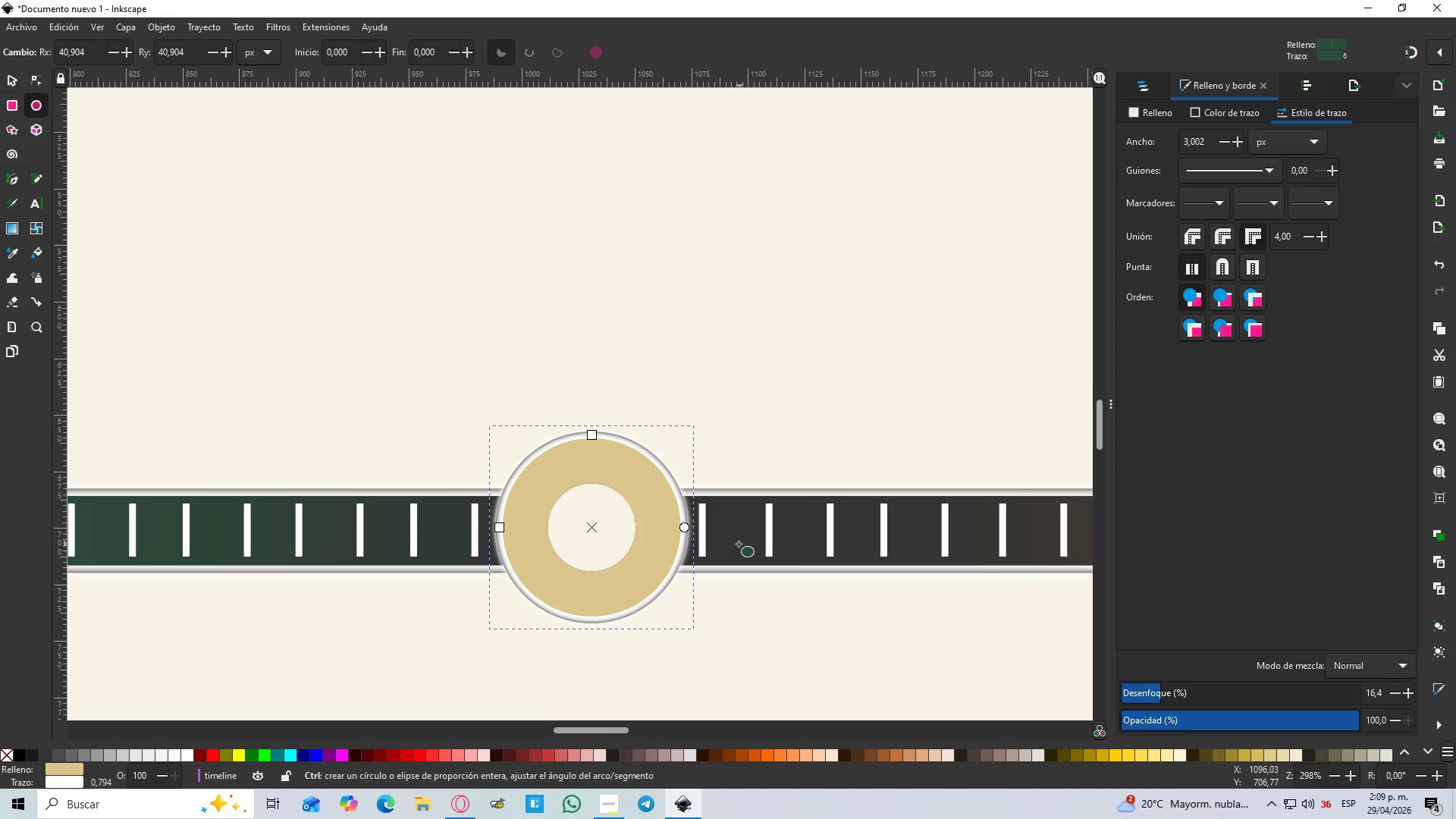 
key(D)
 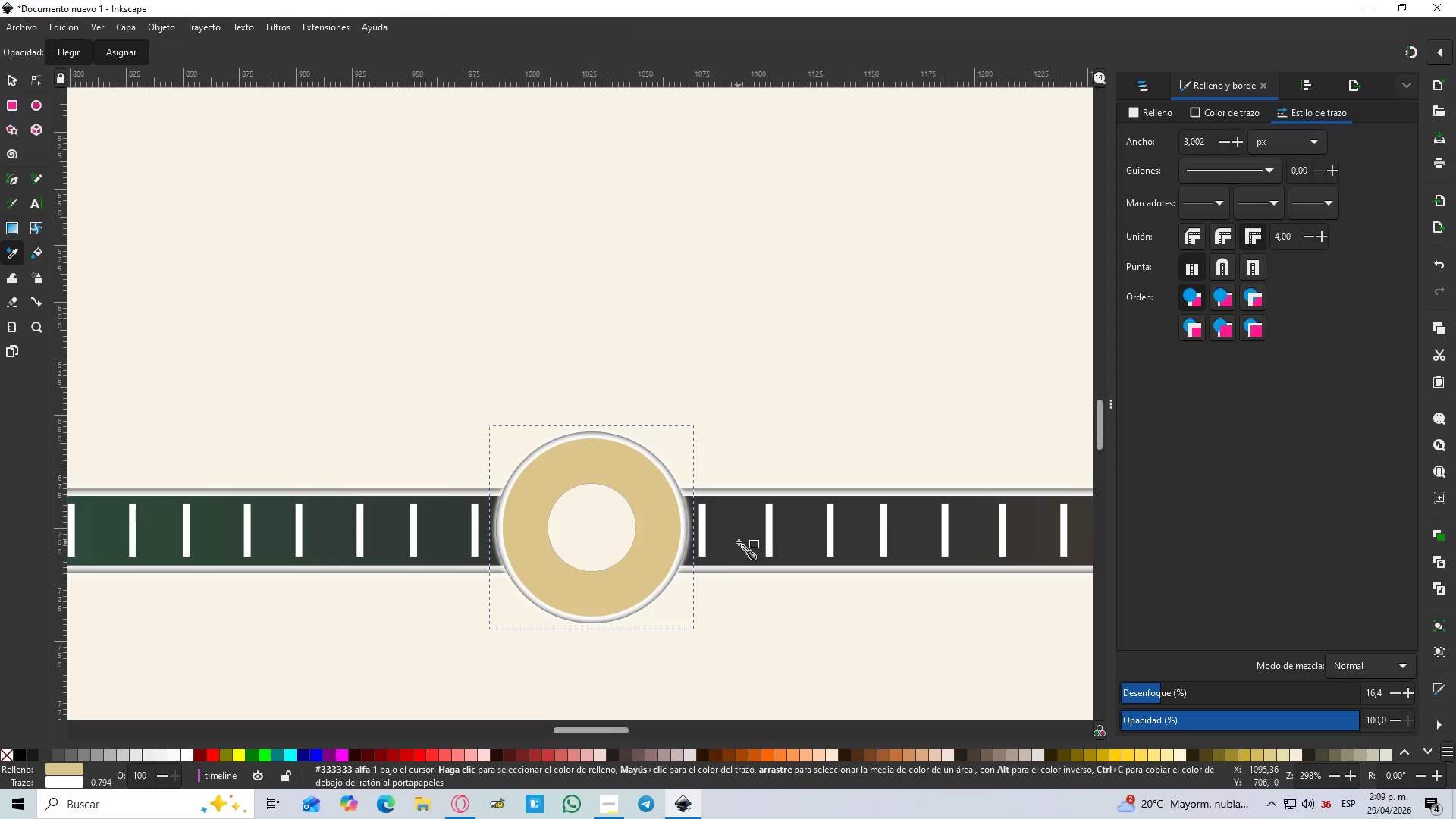 
left_click([739, 542])
 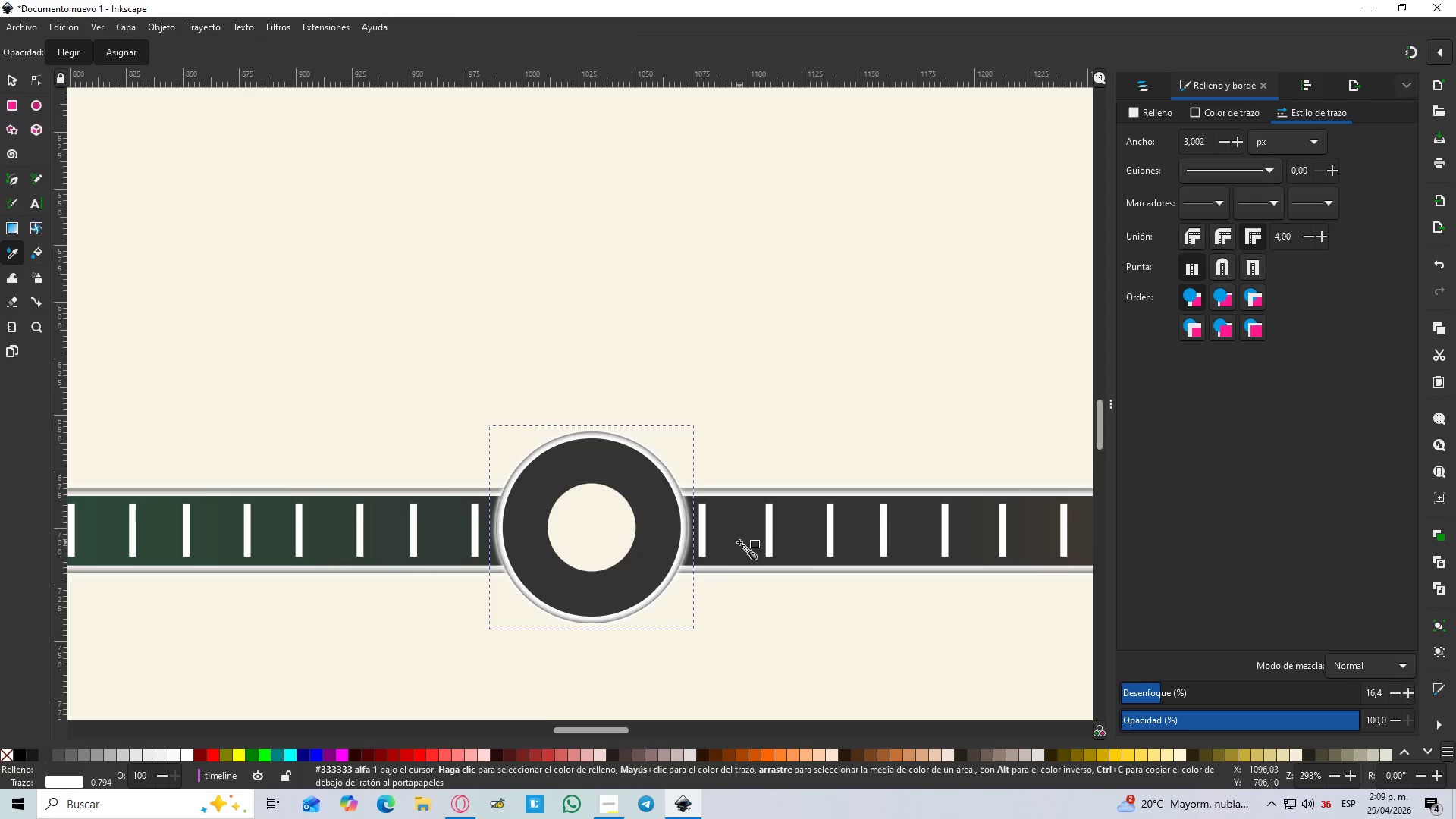 
hold_key(key=ControlLeft, duration=0.62)
scroll: coordinate [733, 542], scroll_direction: down, amount: 3.0
 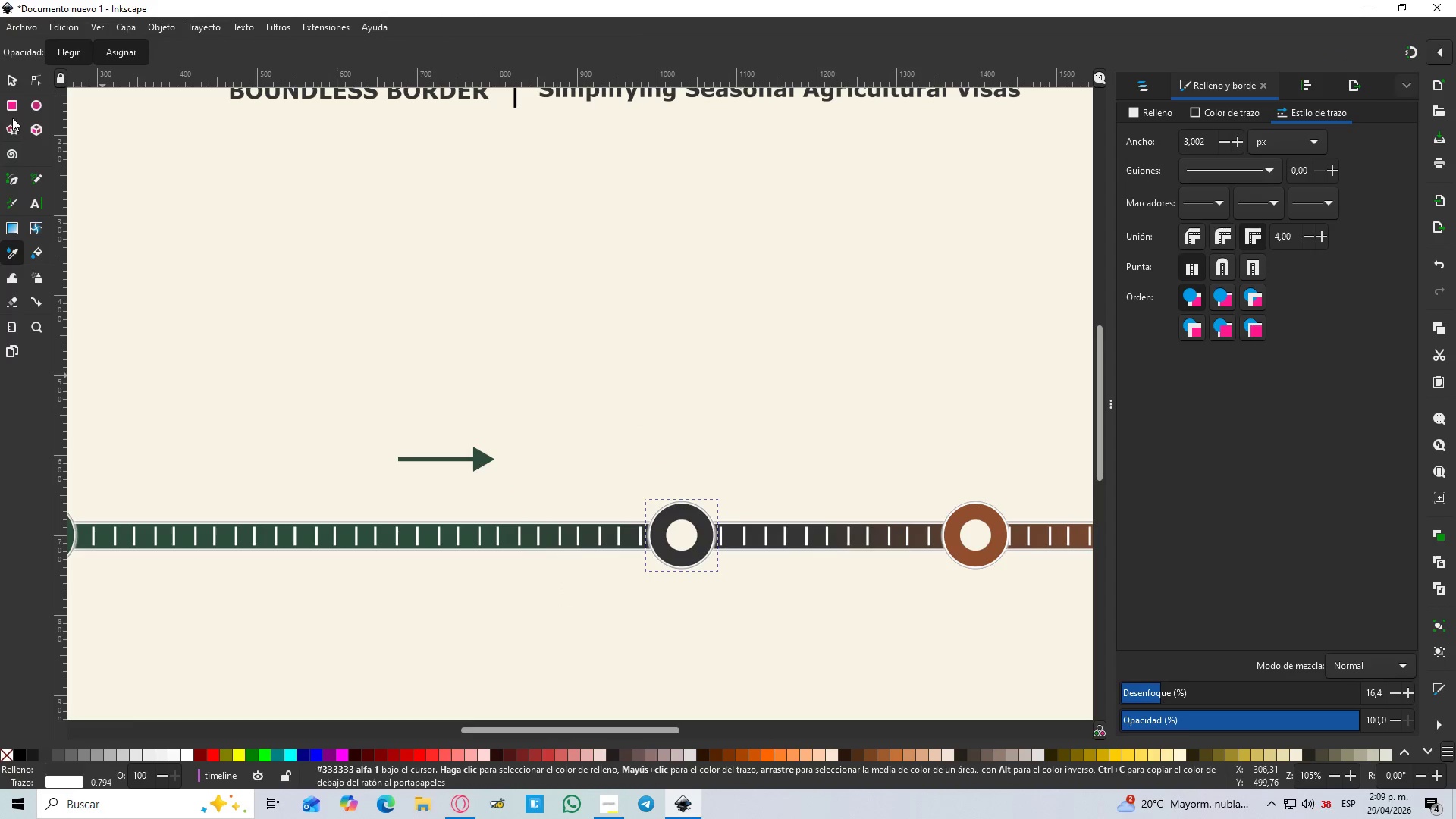 
left_click([5, 88])
 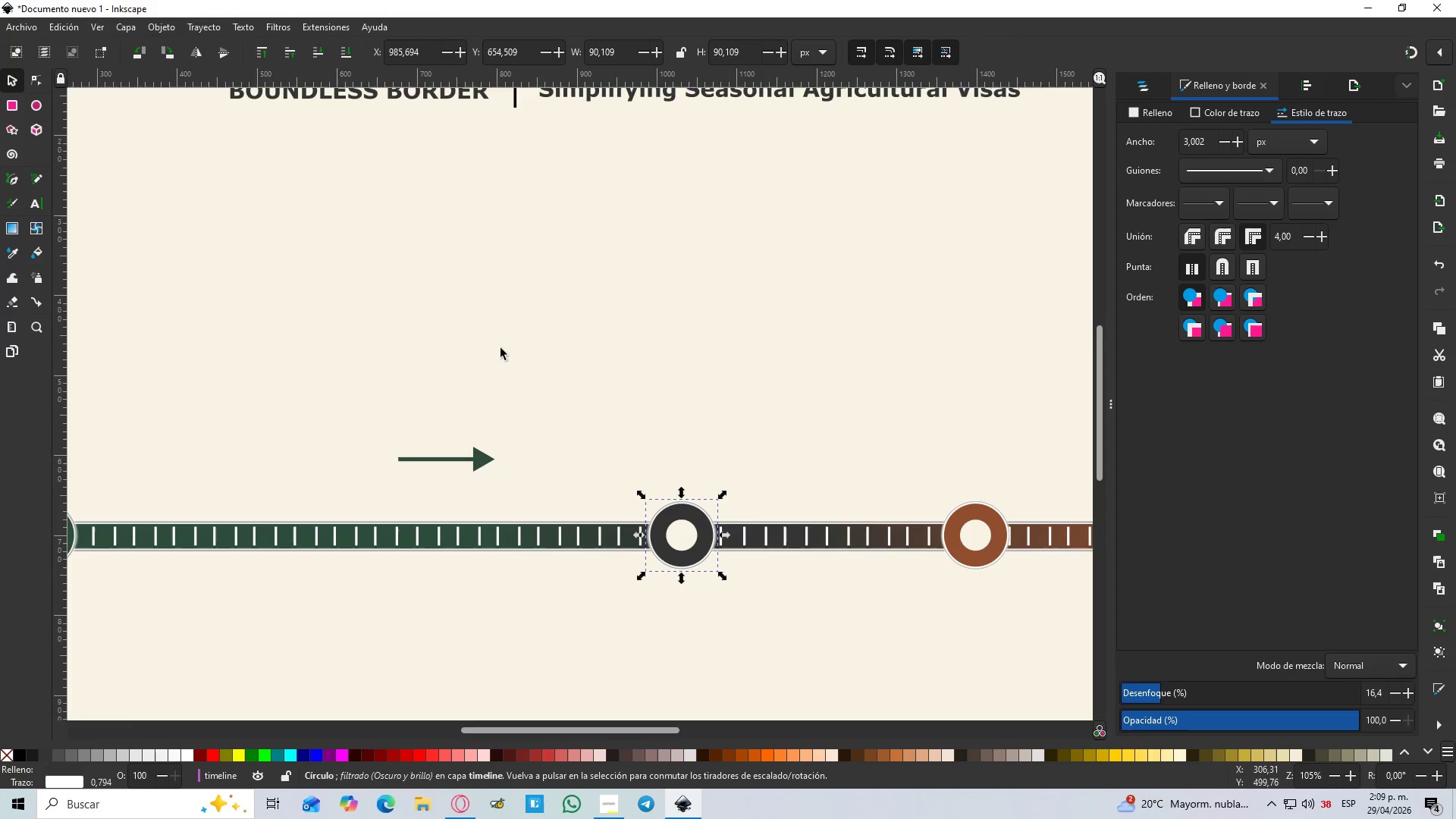 
left_click([661, 452])
 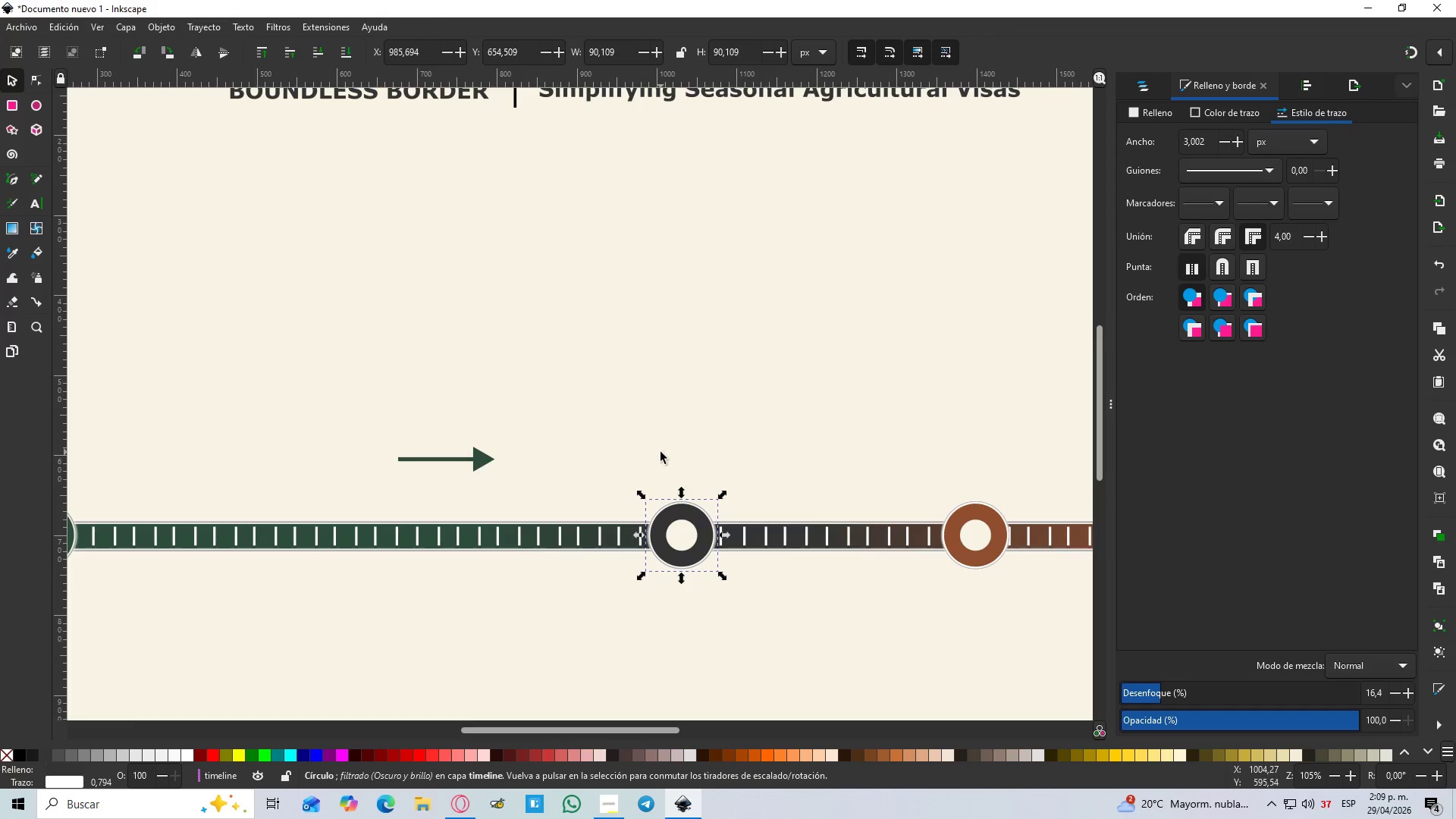 
hold_key(key=ControlLeft, duration=1.44)
scroll: coordinate [604, 487], scroll_direction: down, amount: 2.0
 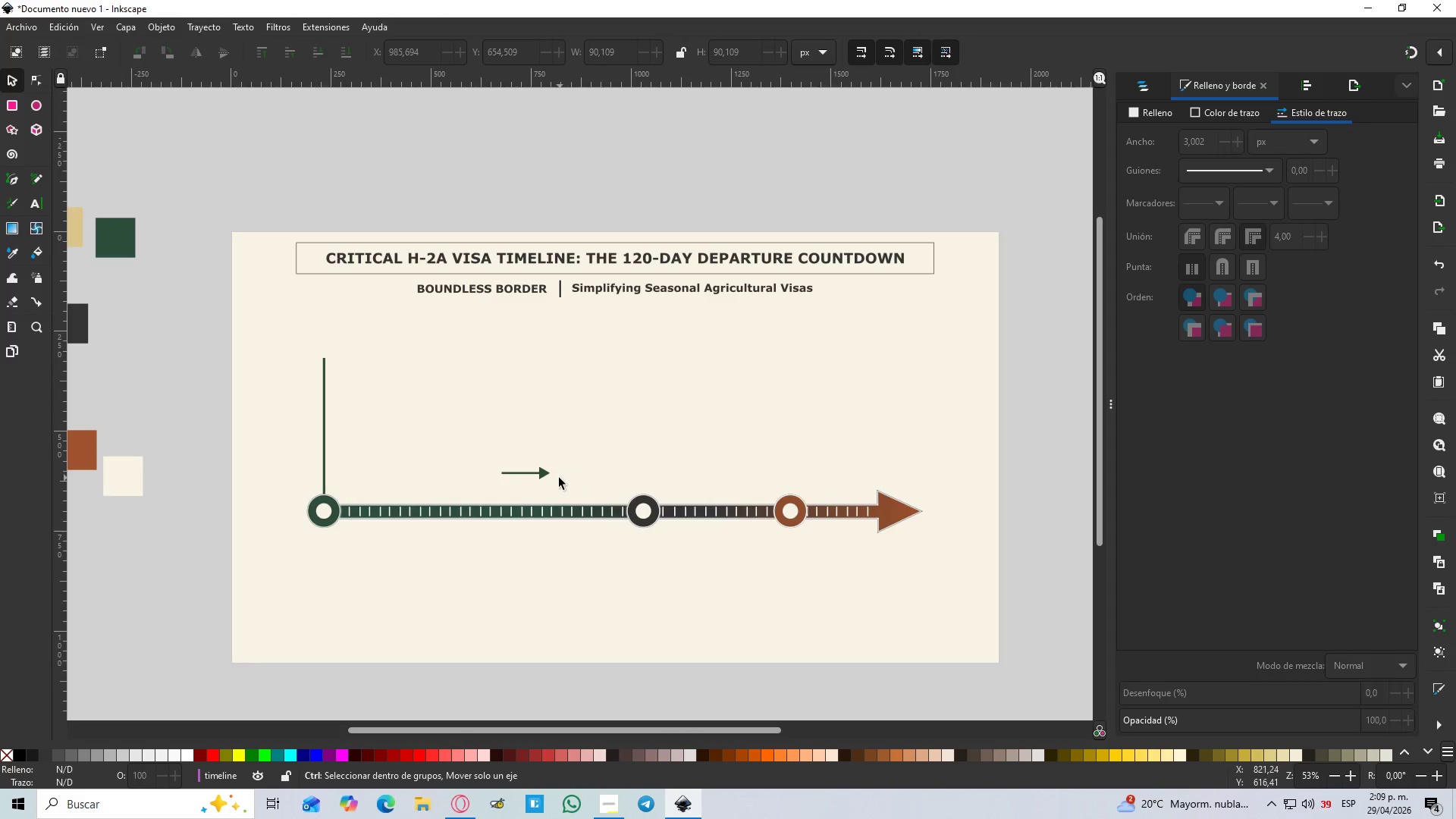 
scroll: coordinate [559, 478], scroll_direction: up, amount: 1.0
 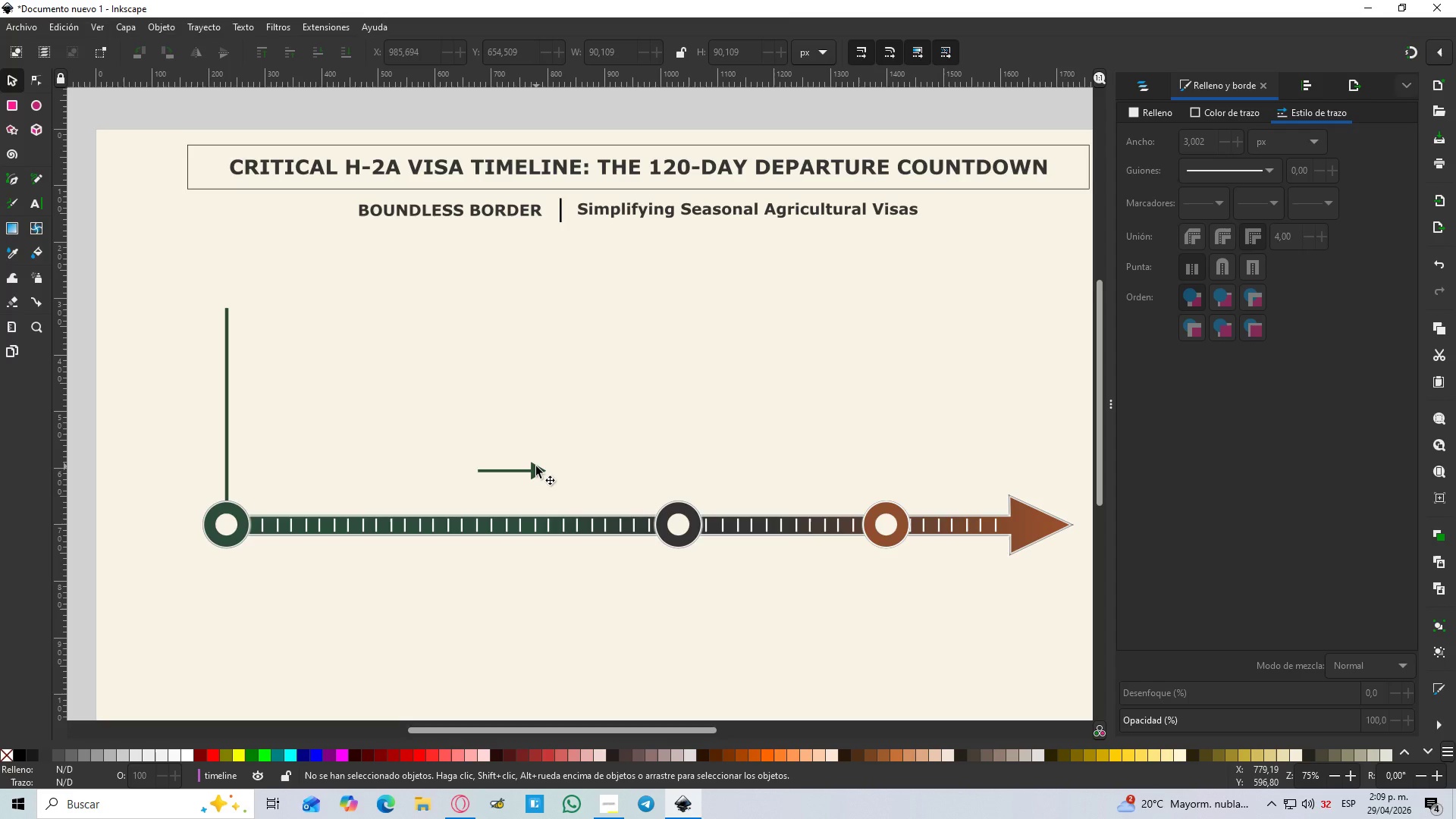 
wait(12.15)
 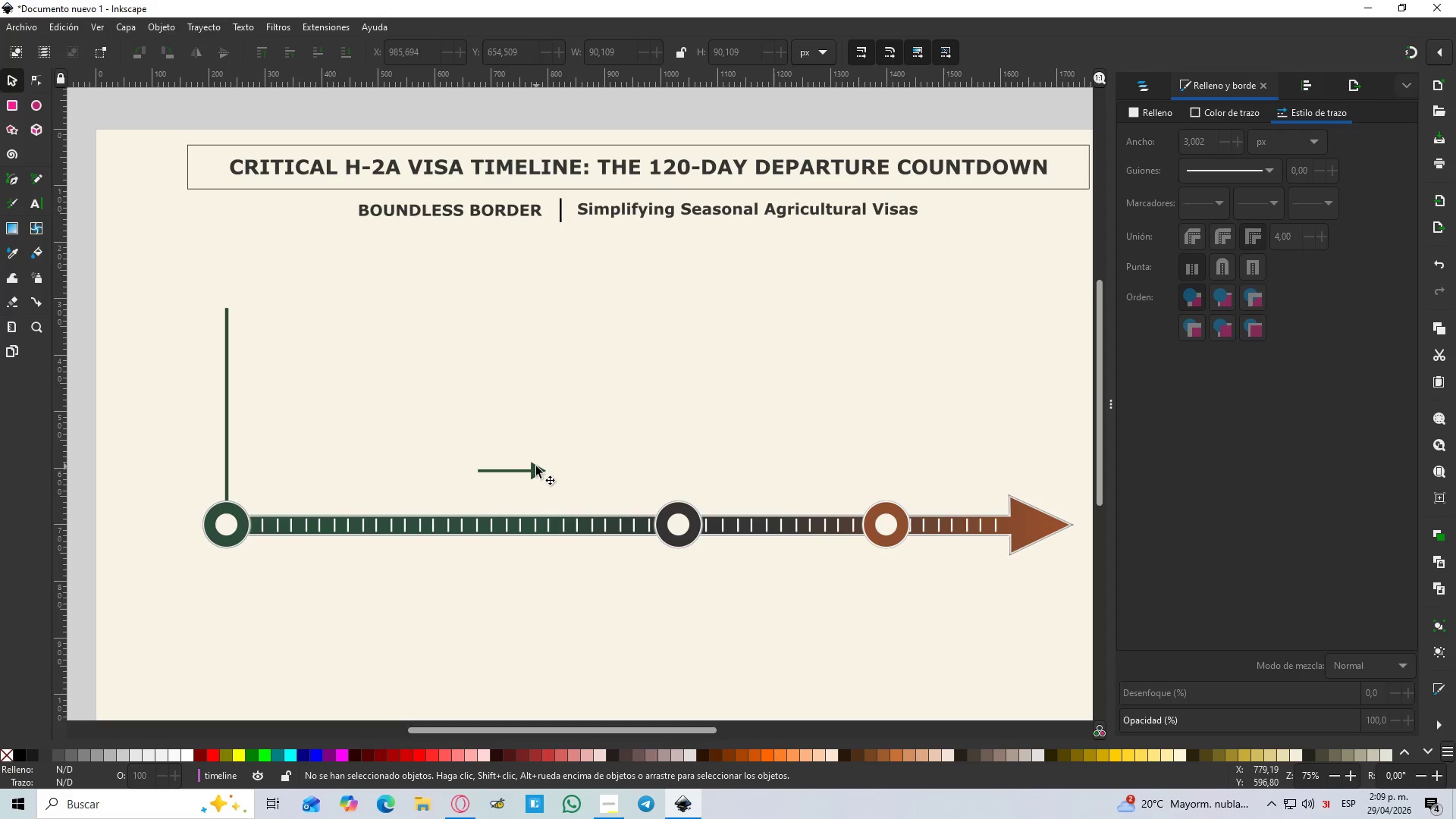 
key(Control+D)
 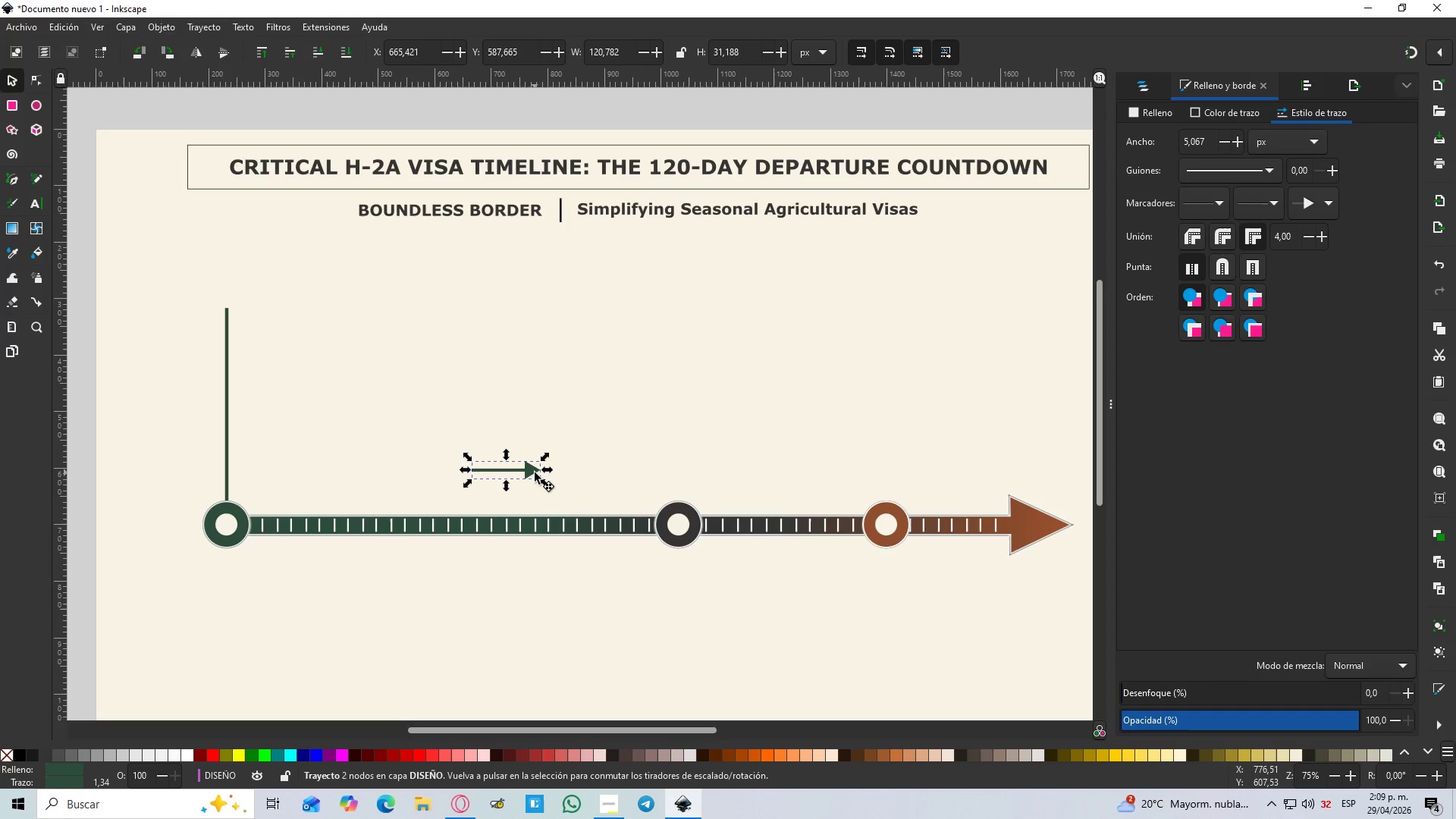 
left_click_drag(start_coordinate=[535, 472], to_coordinate=[726, 476])
 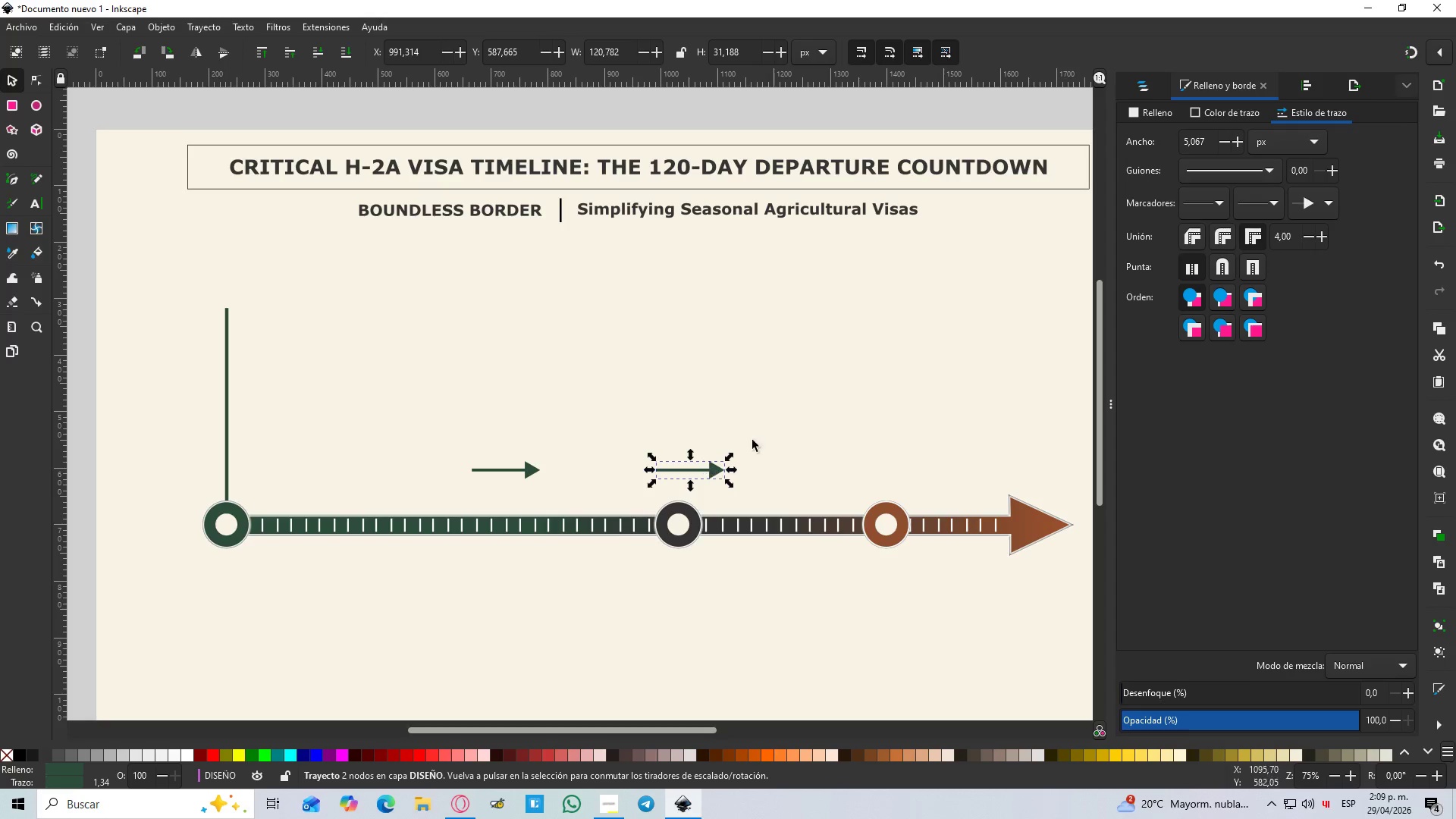 
hold_key(key=ControlLeft, duration=1.5)
 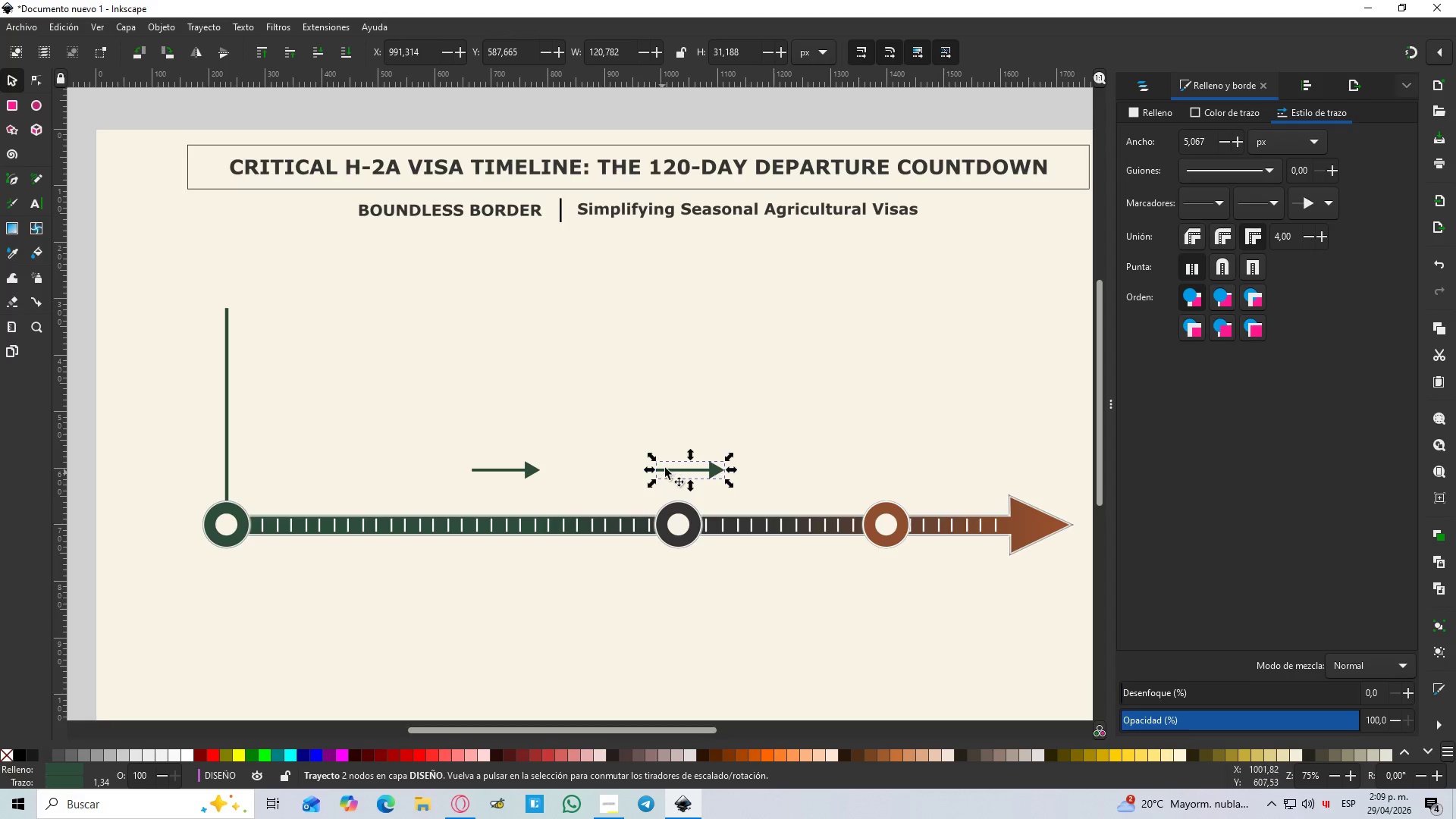 
key(Control+ControlLeft)
 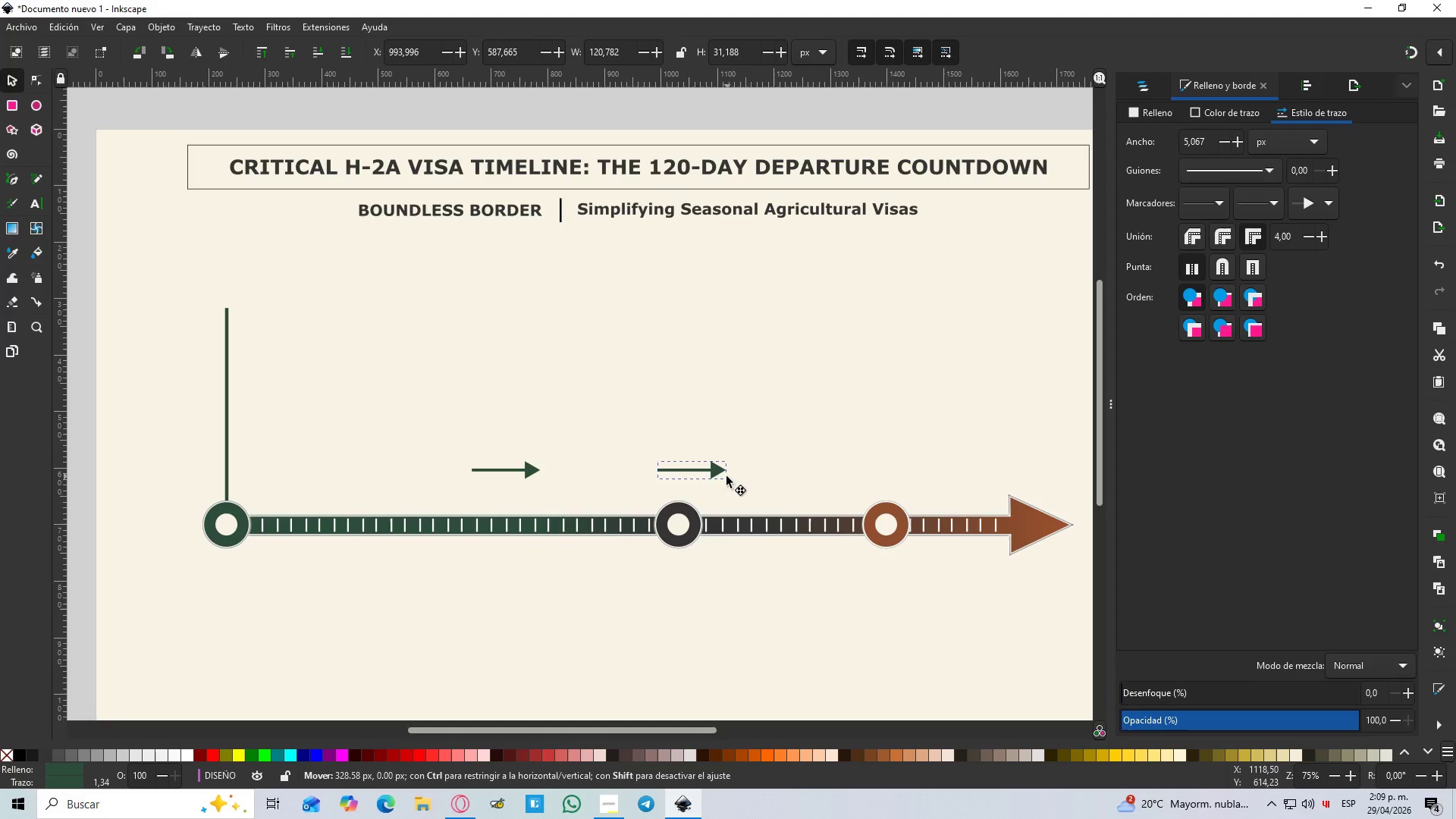 
key(Control+ControlLeft)
 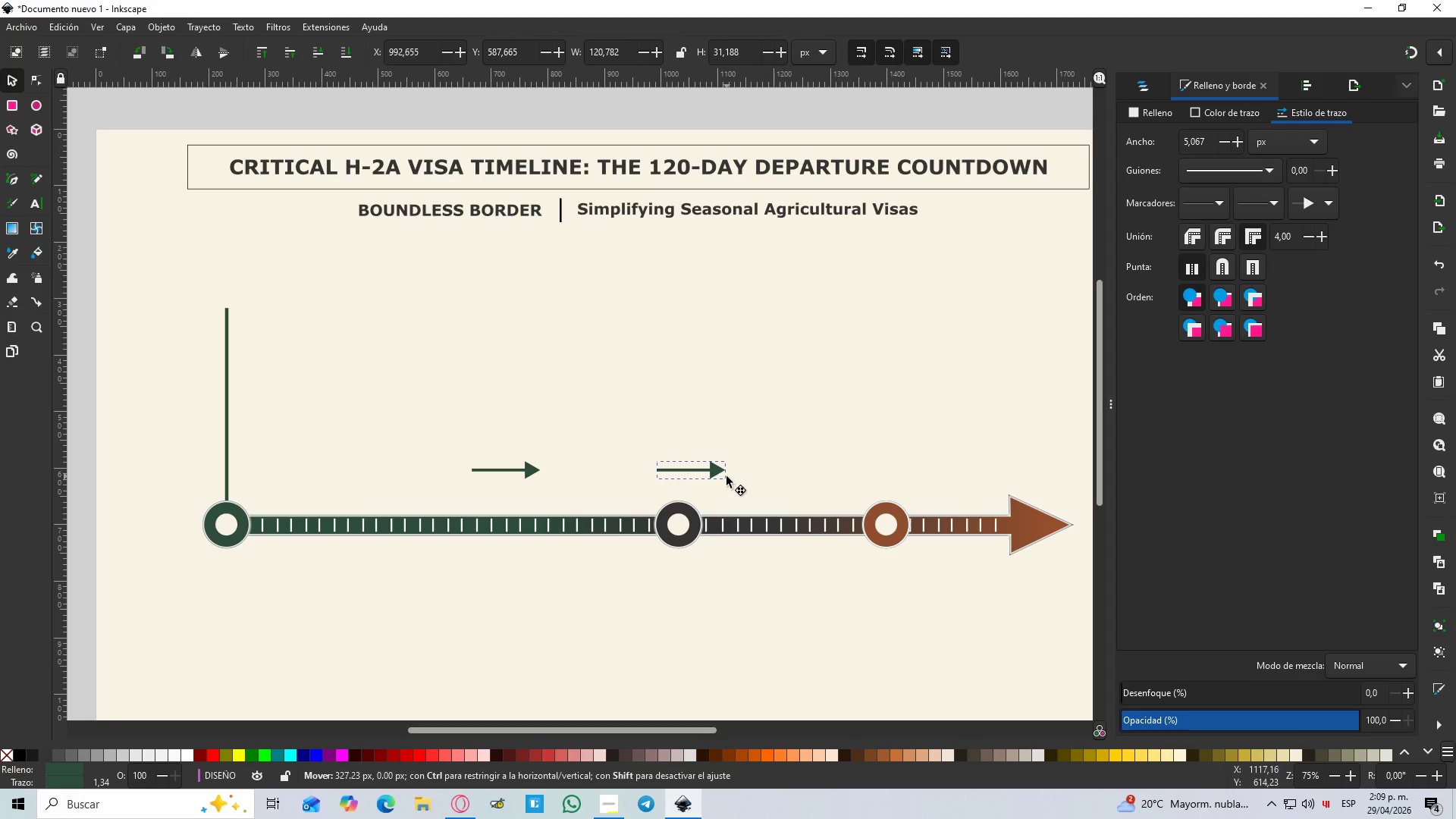 
key(Control+ControlLeft)
 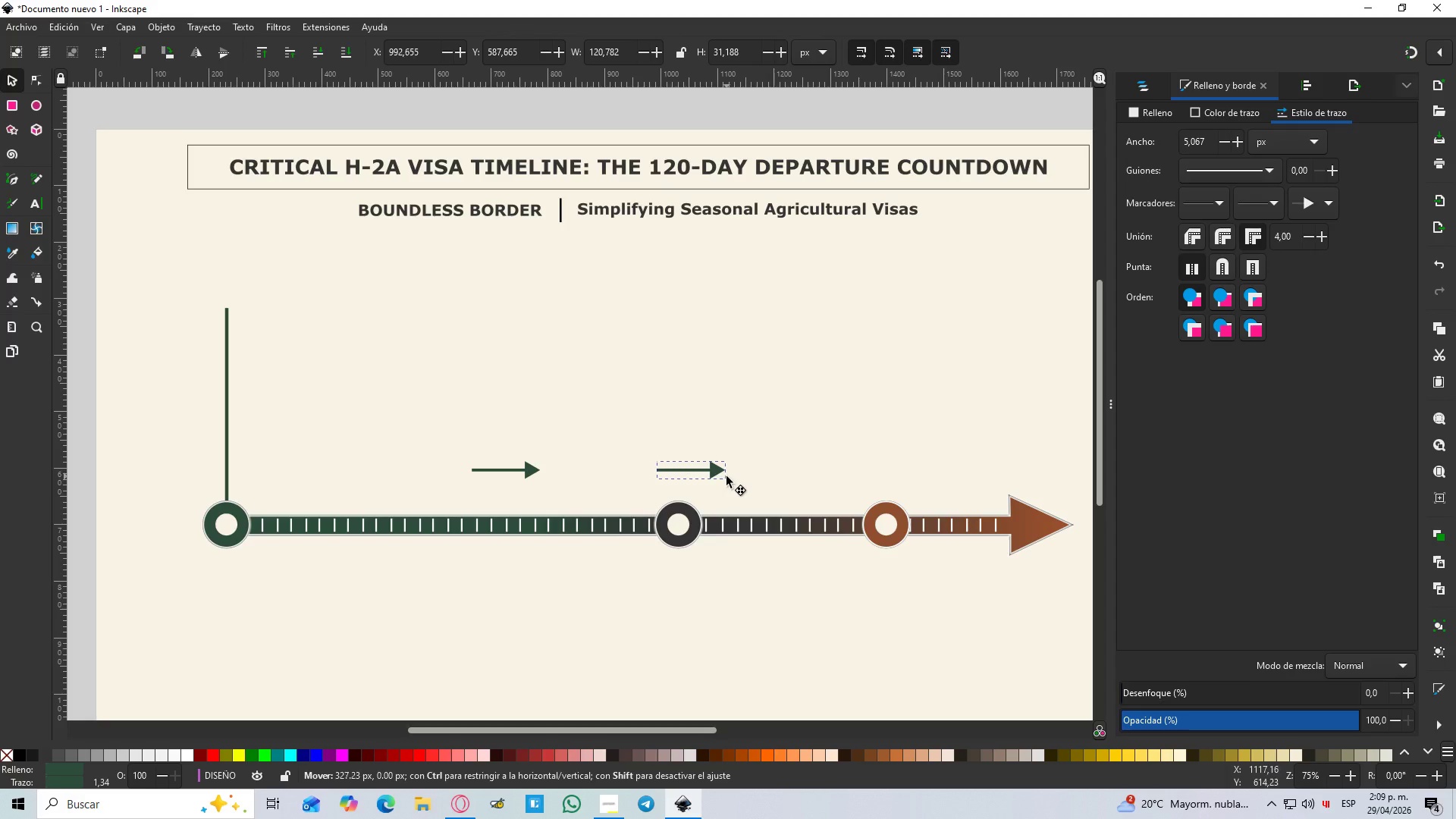 
key(Control+ControlLeft)
 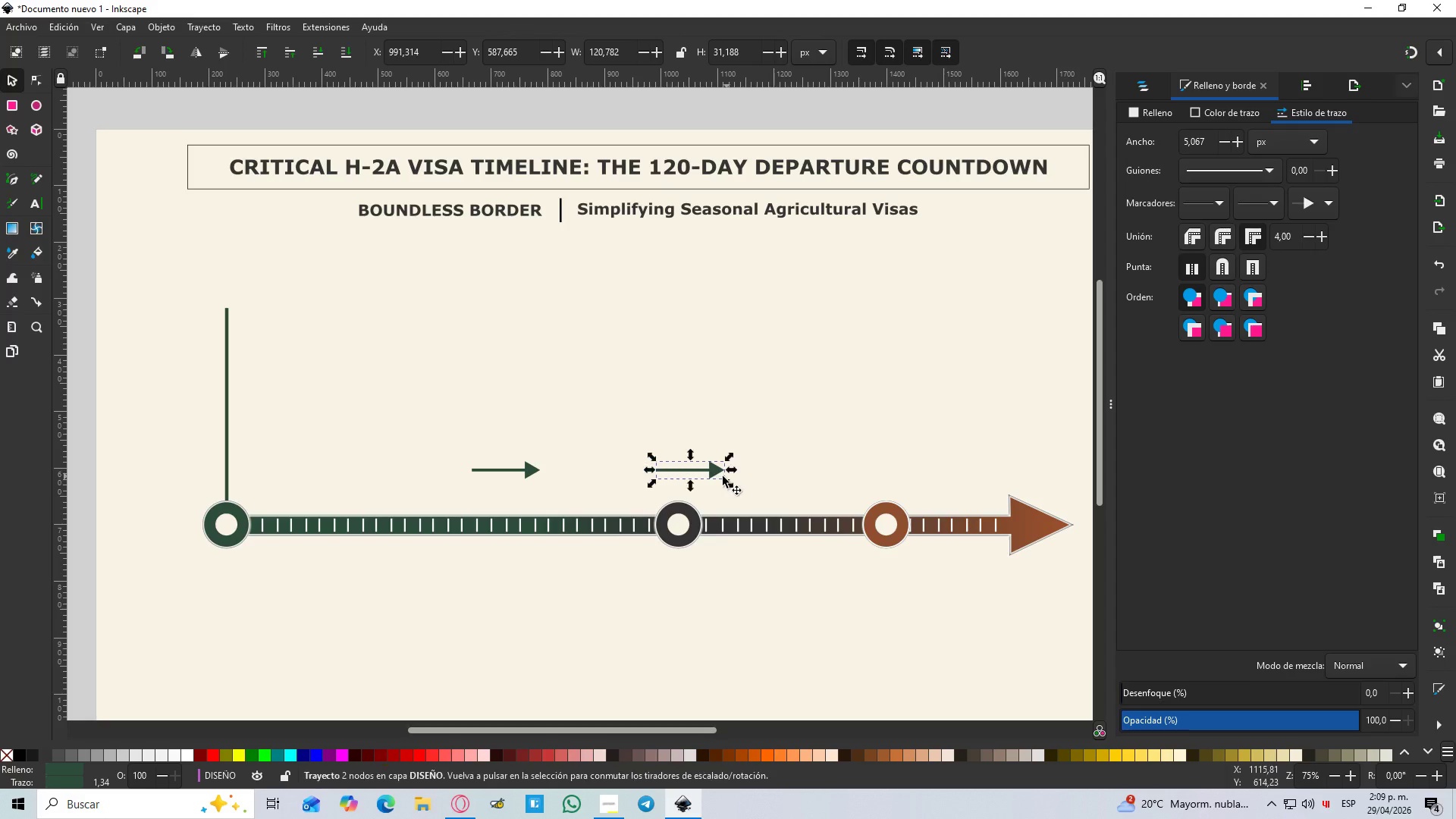 
key(Control+ControlLeft)
 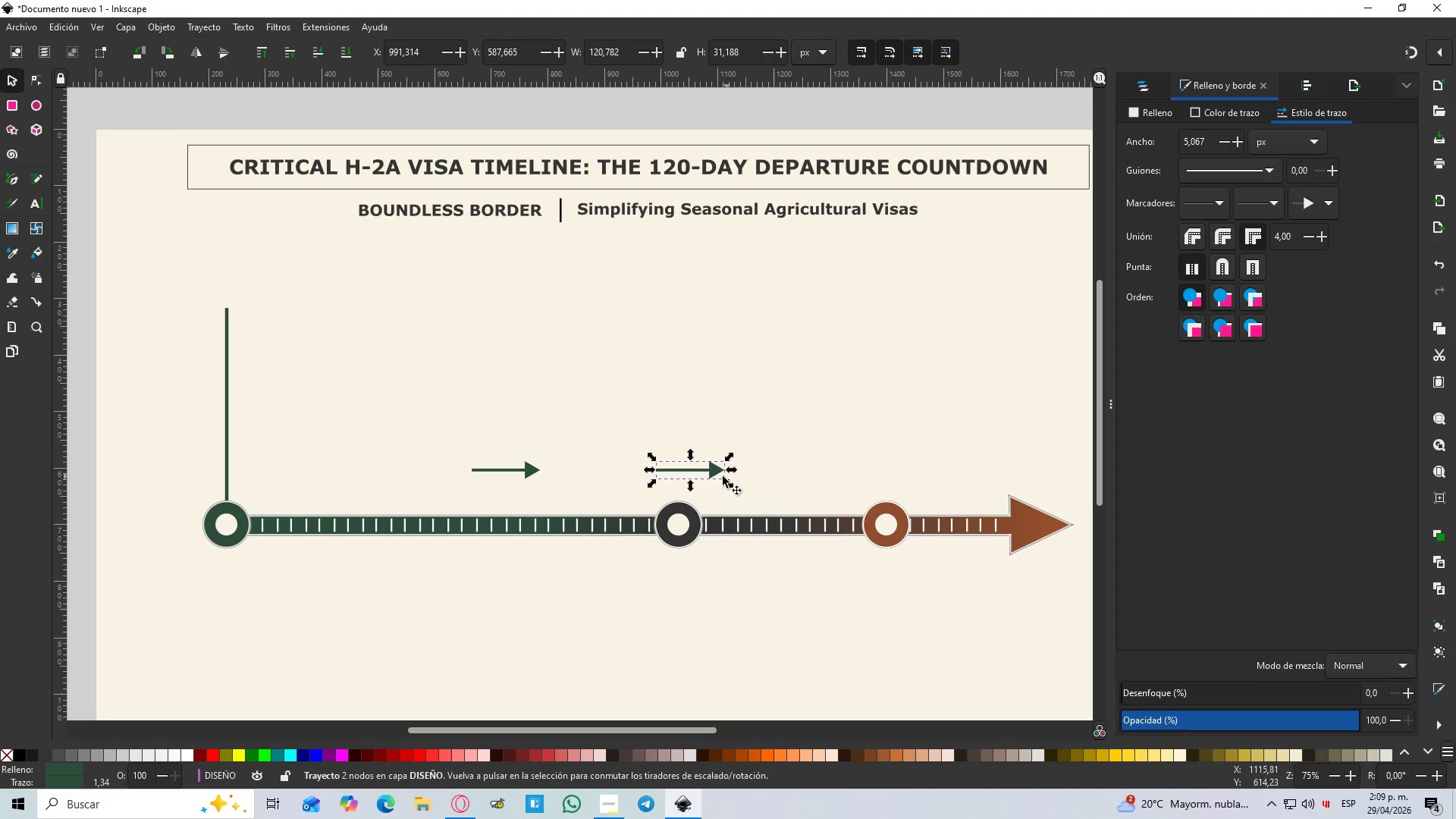 
key(Control+ControlLeft)
 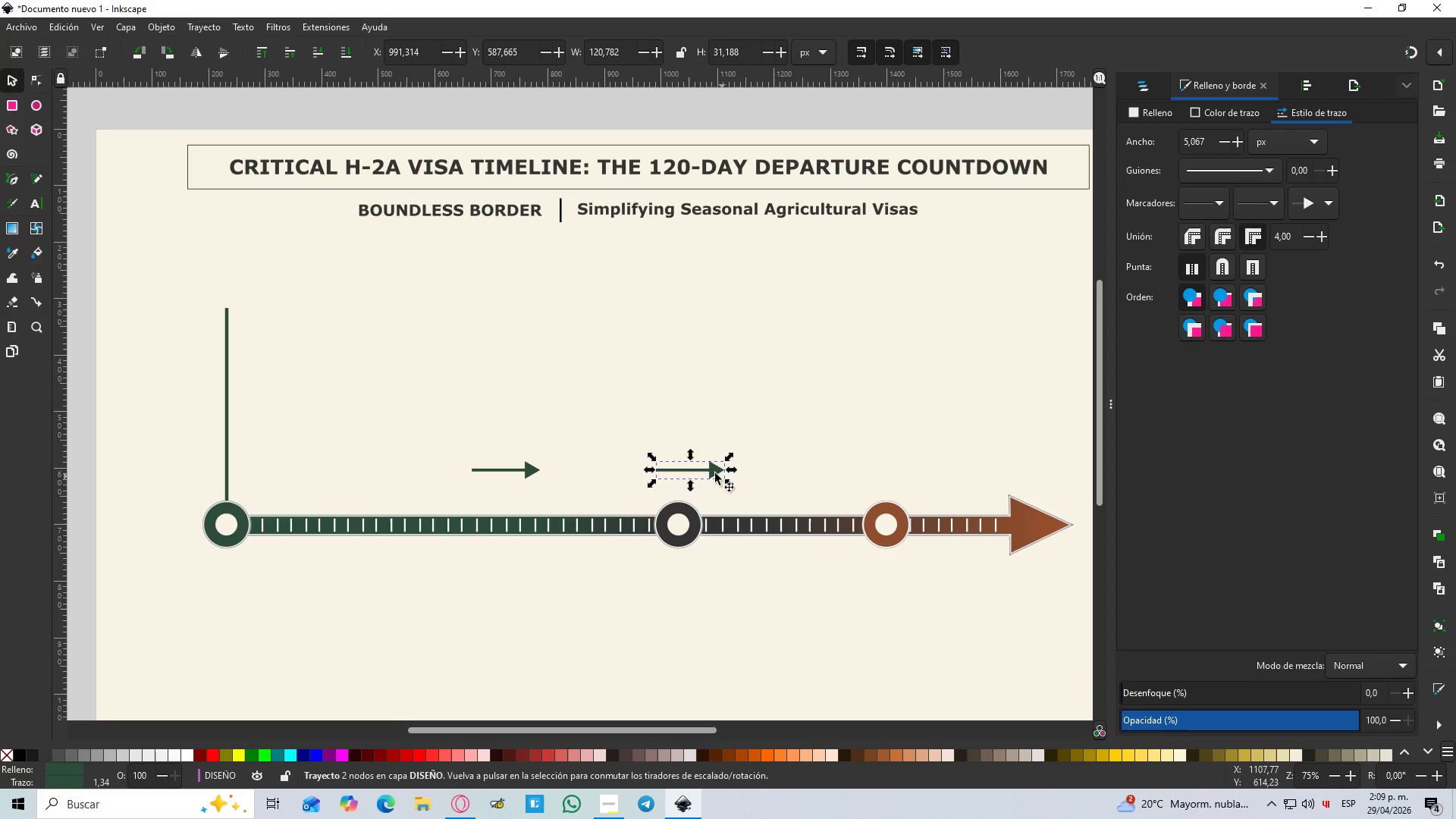 
key(Control+ControlLeft)
 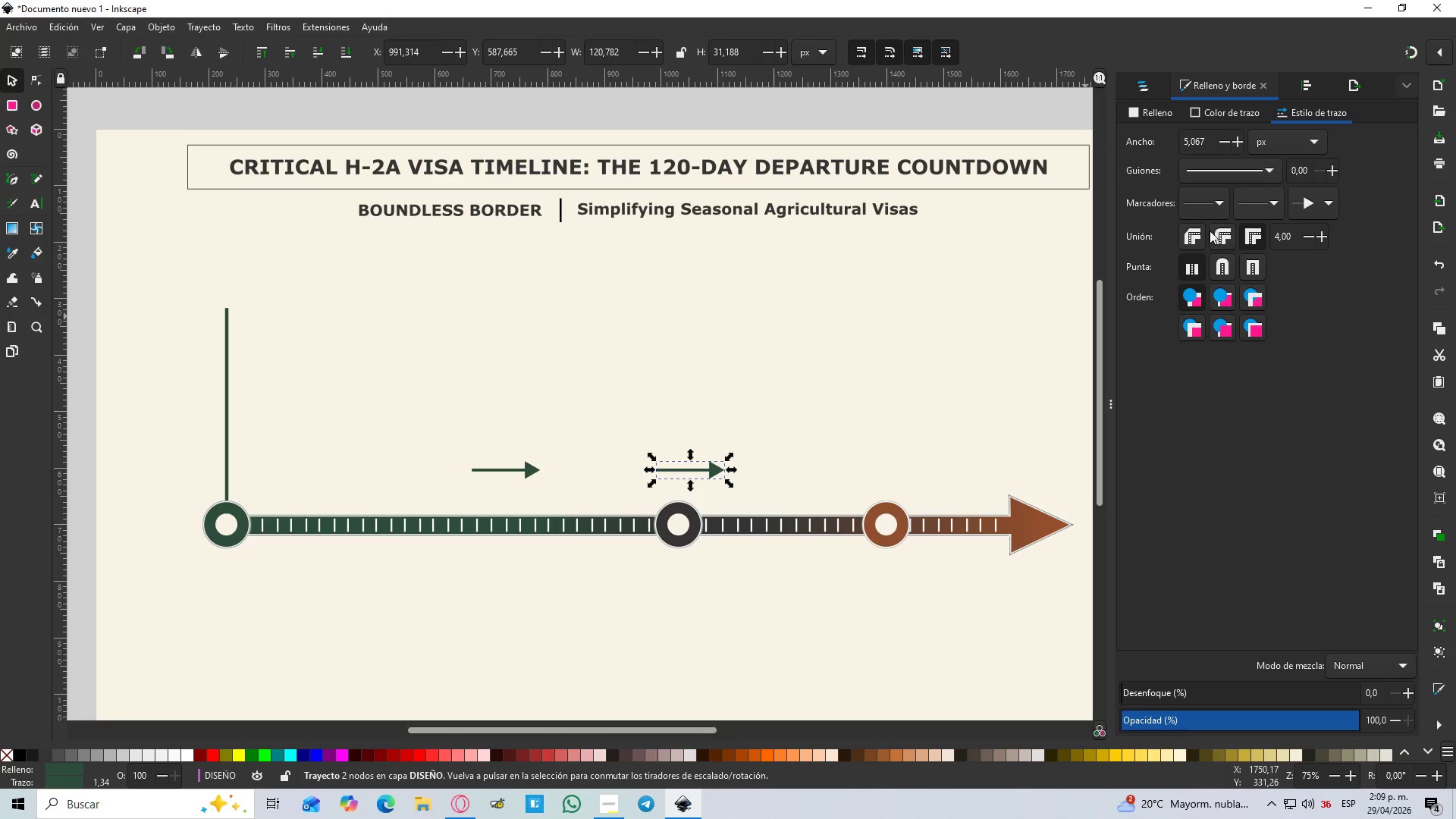 
left_click([1214, 206])
 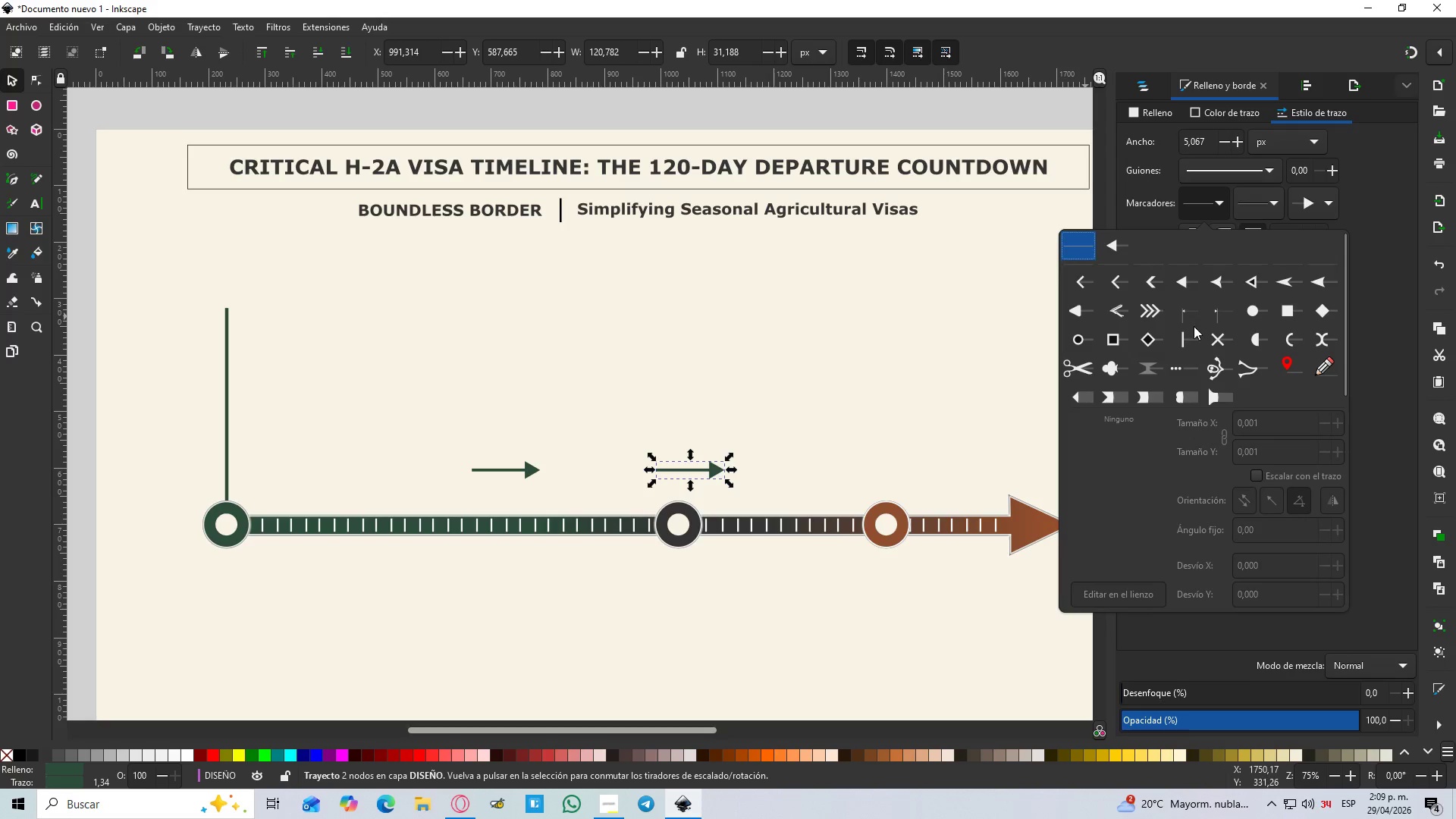 
left_click([1185, 366])
 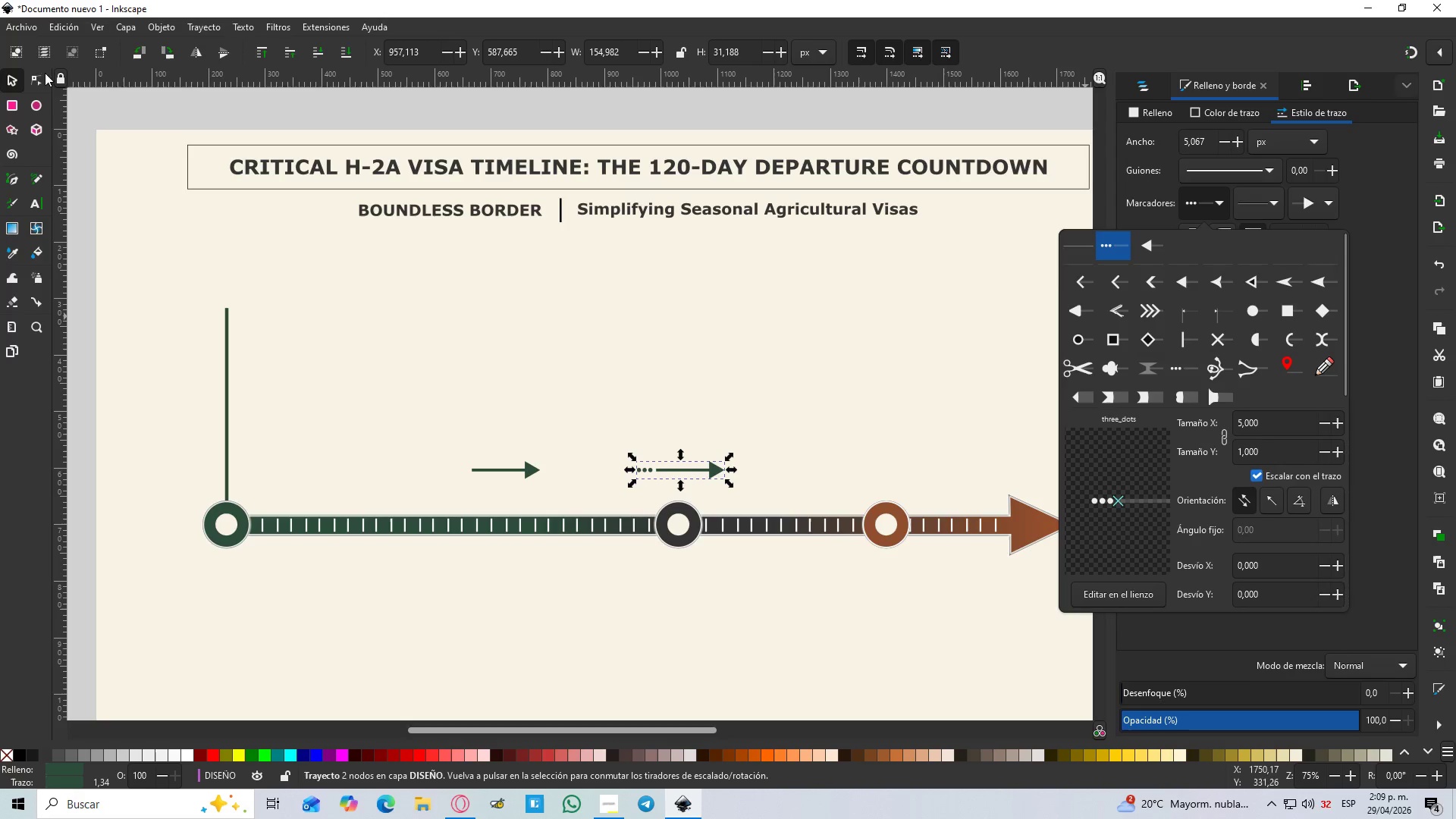 
hold_key(key=ControlLeft, duration=0.47)
 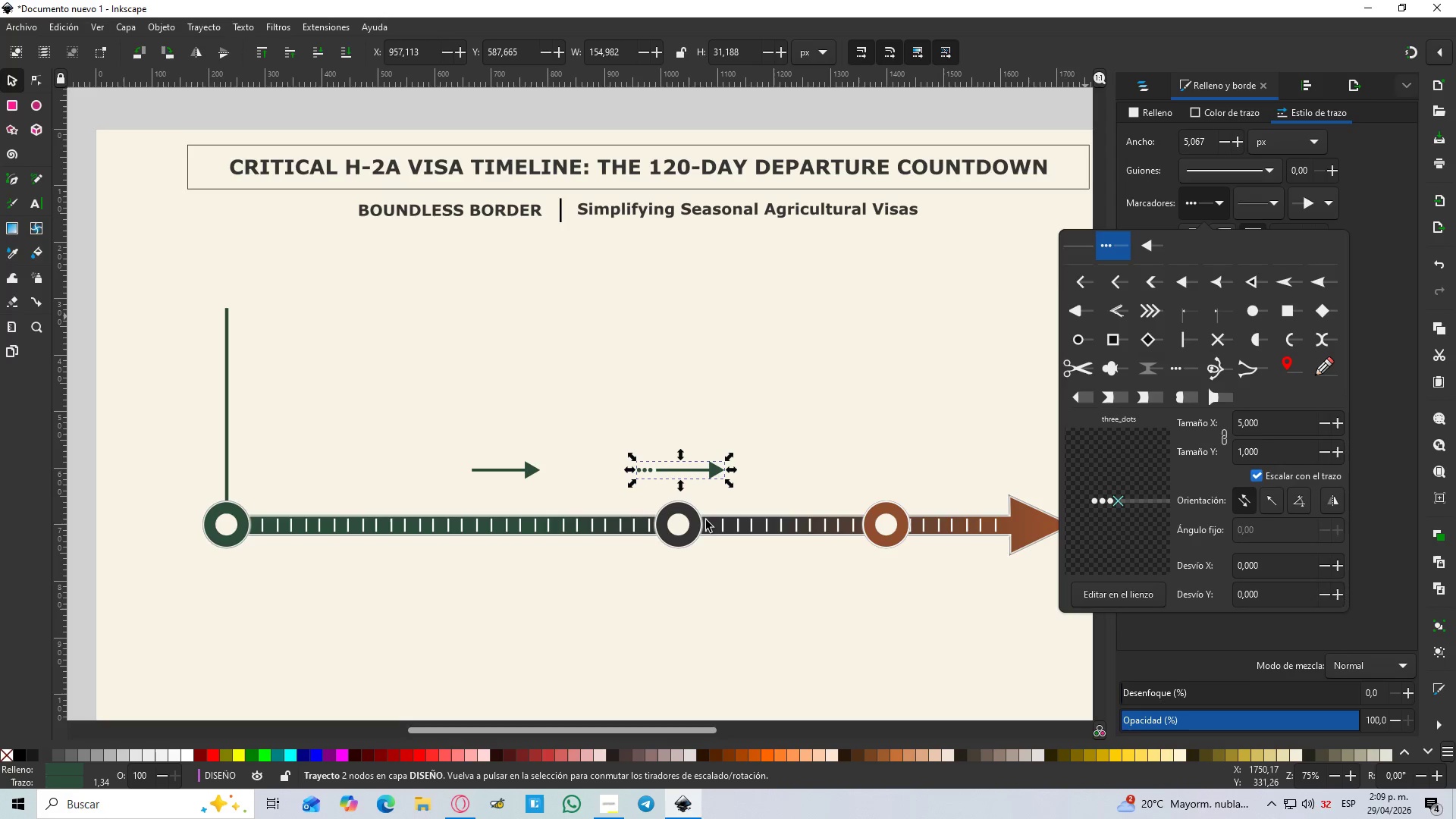 
key(Control+ControlLeft)
 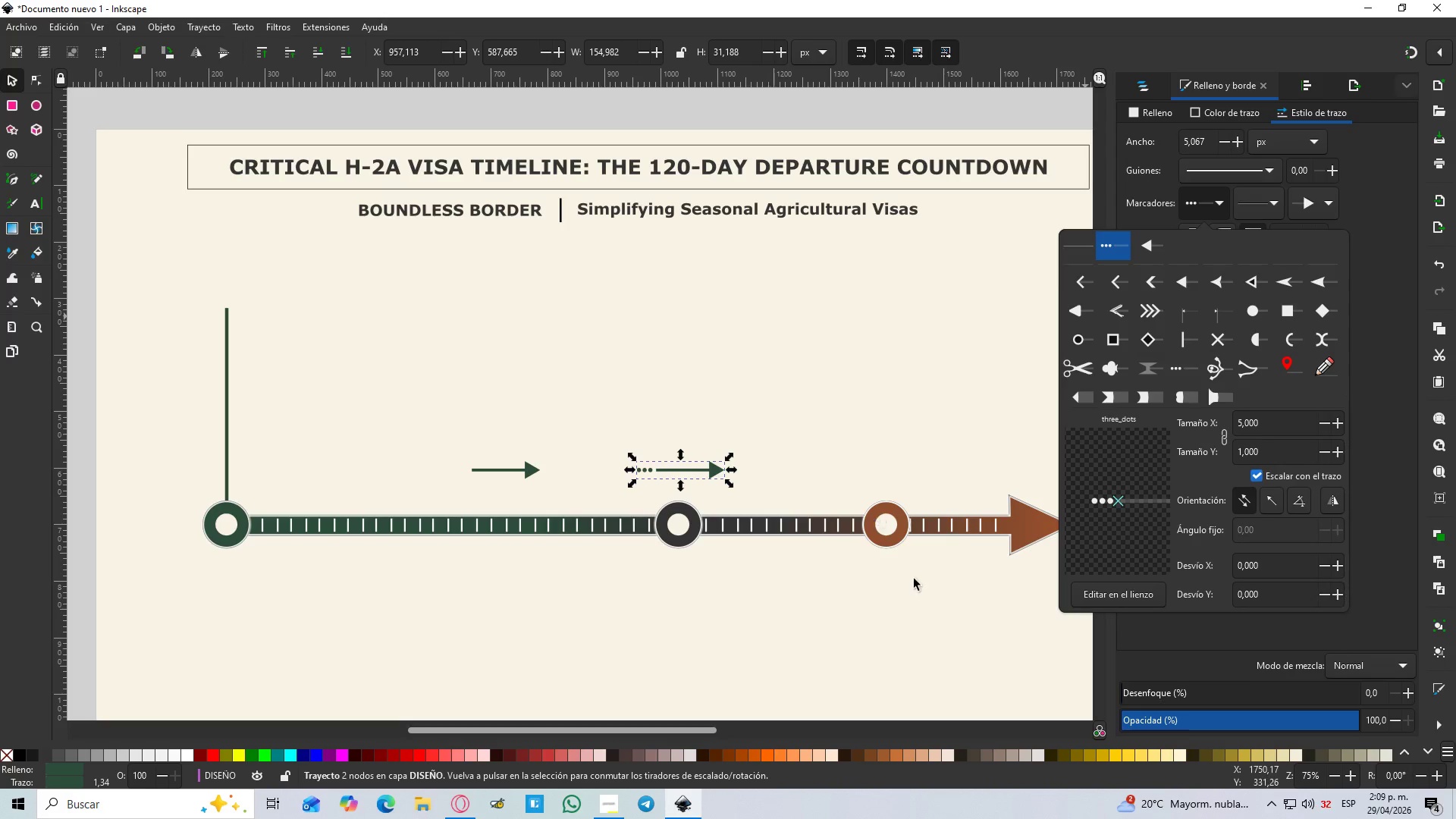 
scroll: coordinate [706, 520], scroll_direction: up, amount: 6.0
 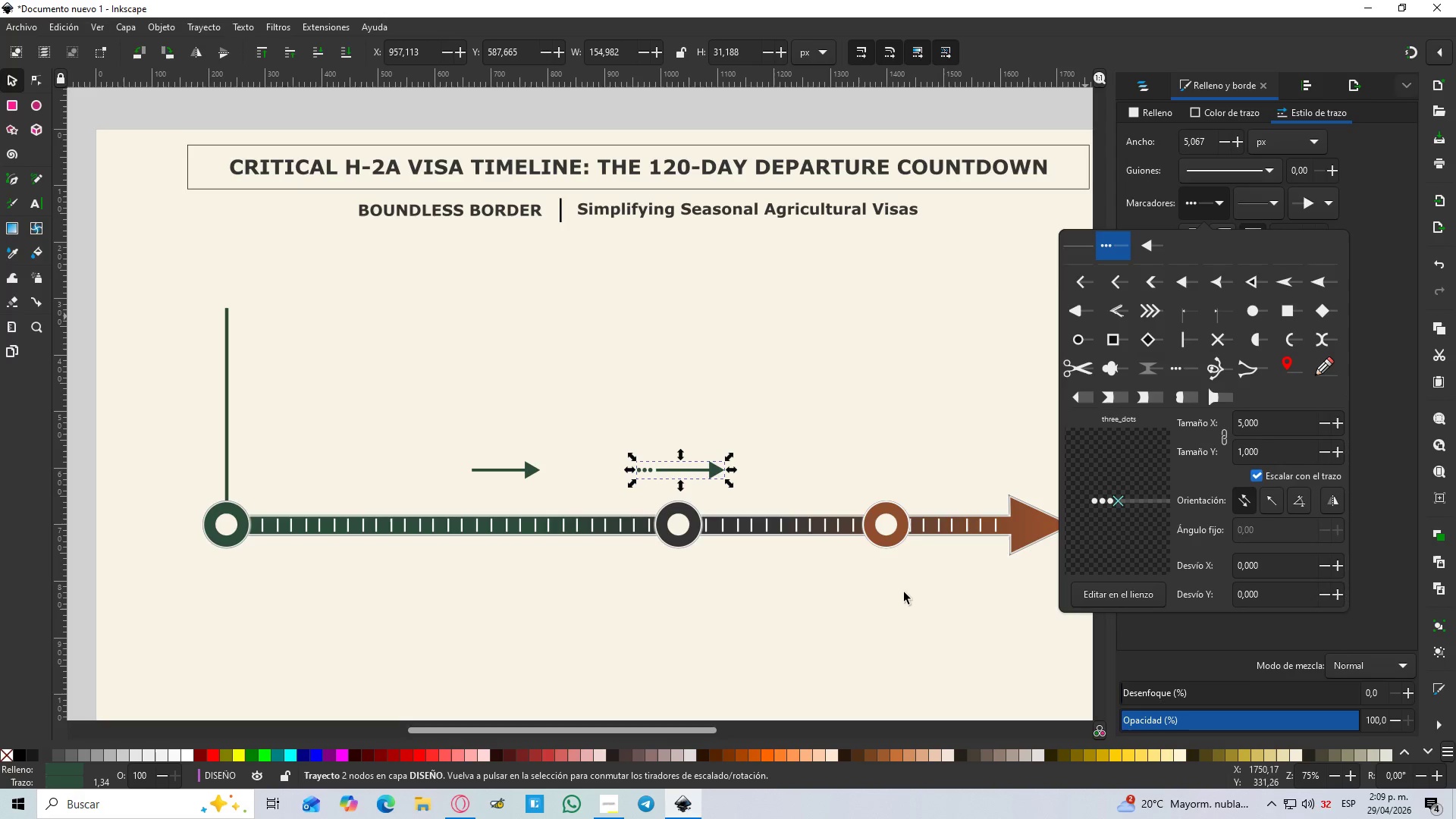 
left_click([902, 593])
 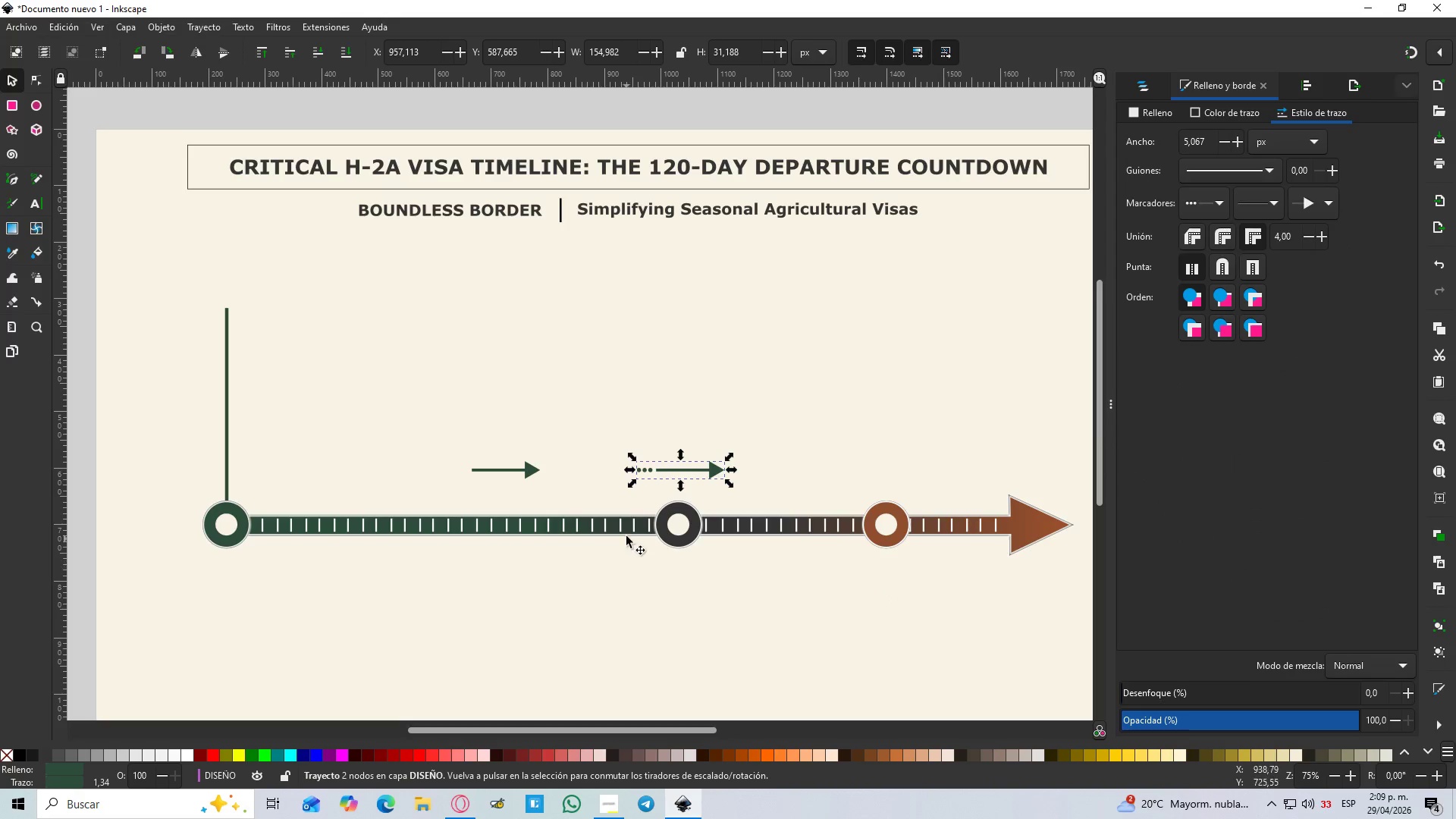 
hold_key(key=ControlLeft, duration=0.52)
scroll: coordinate [668, 528], scroll_direction: up, amount: 3.0
 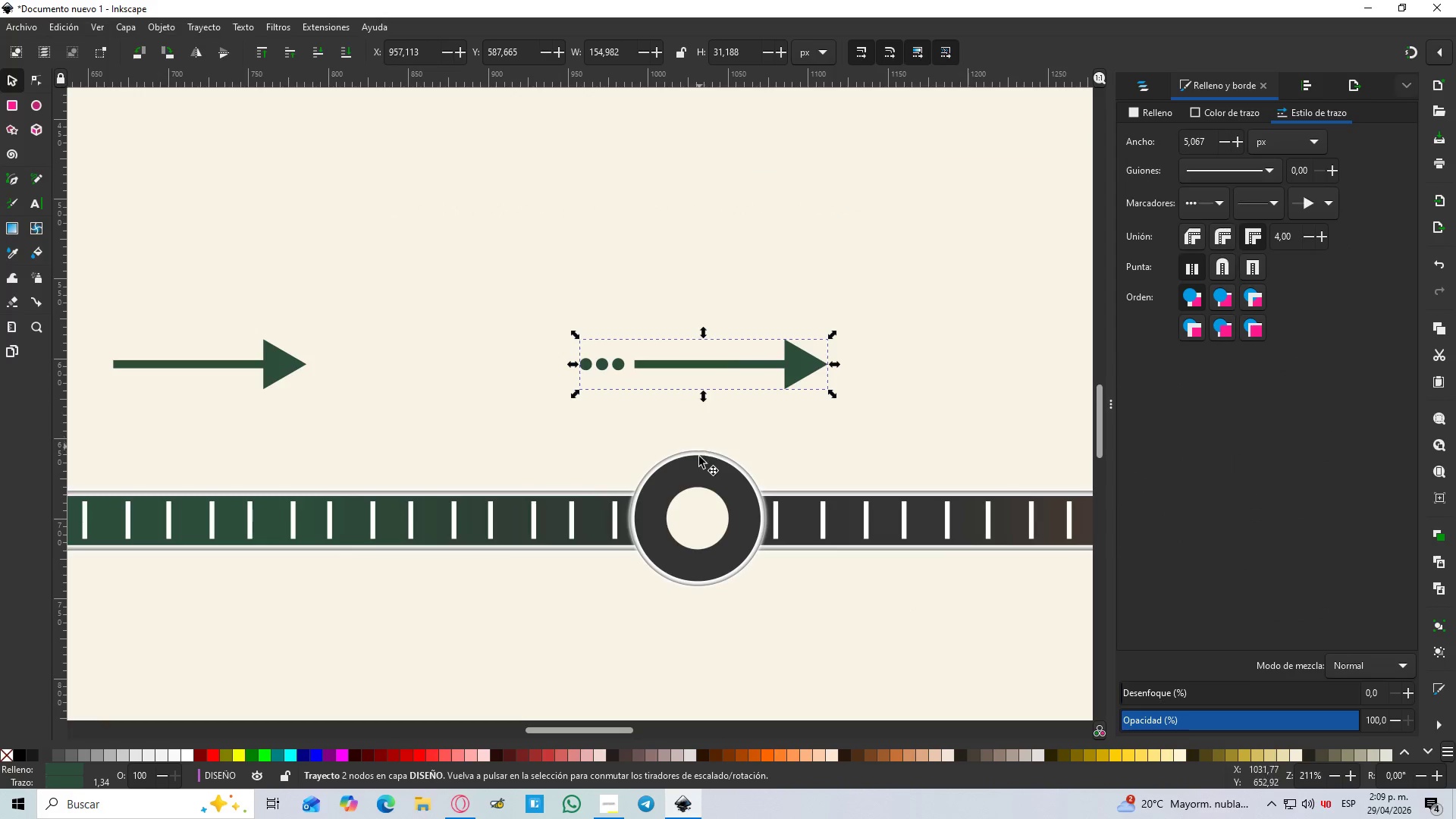 
key(D)
 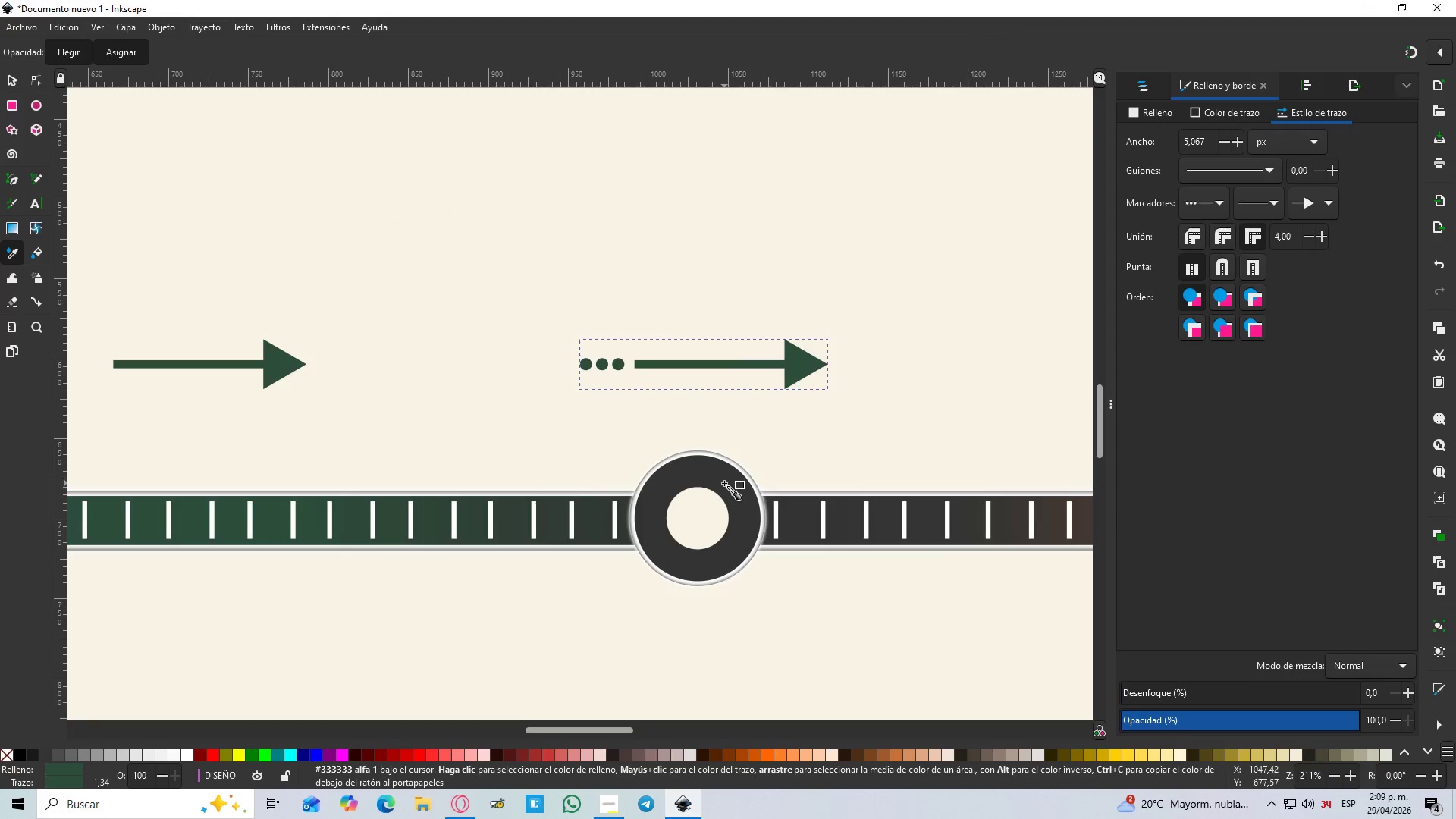 
left_click([724, 483])
 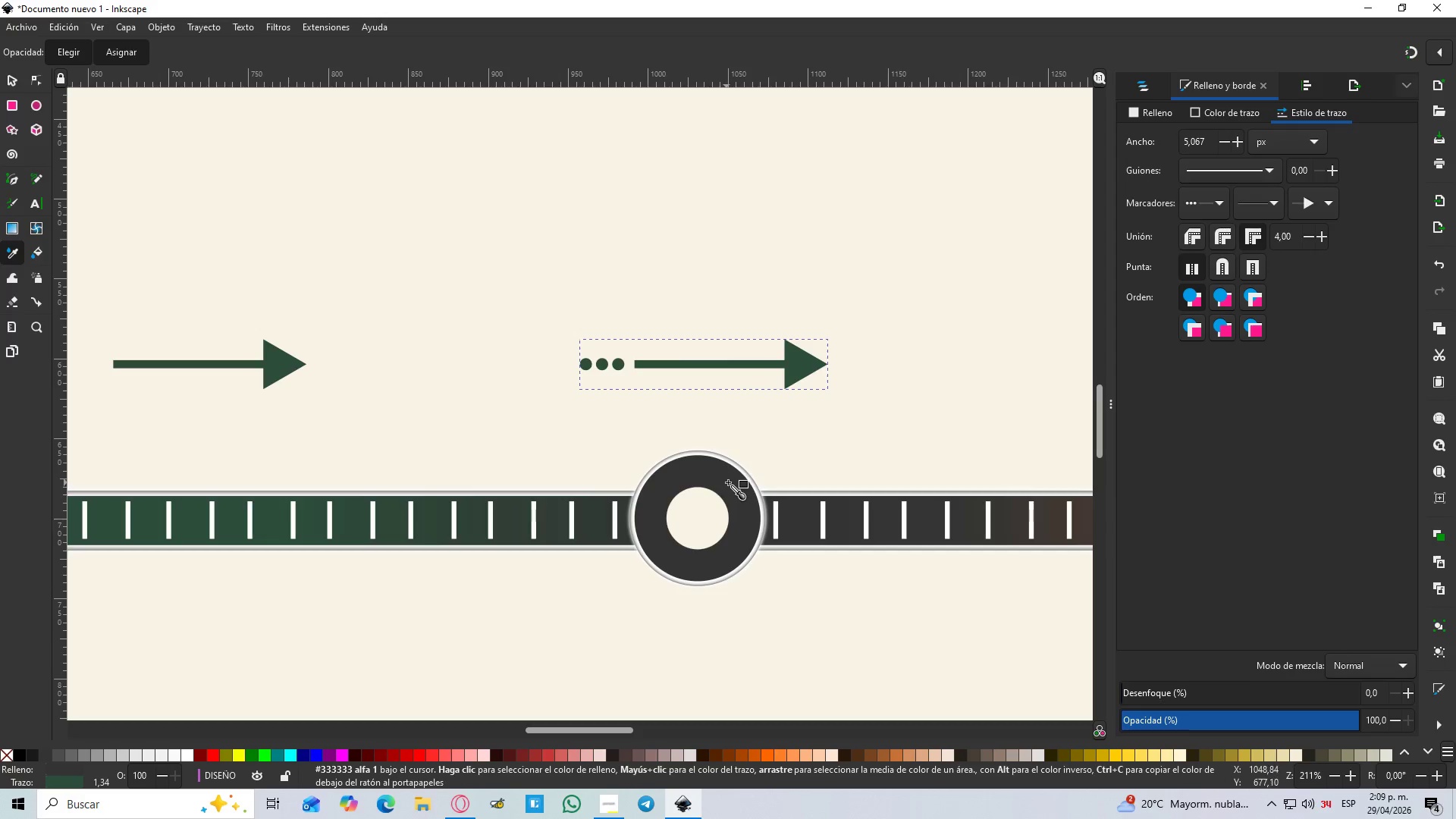 
left_click([730, 482])
 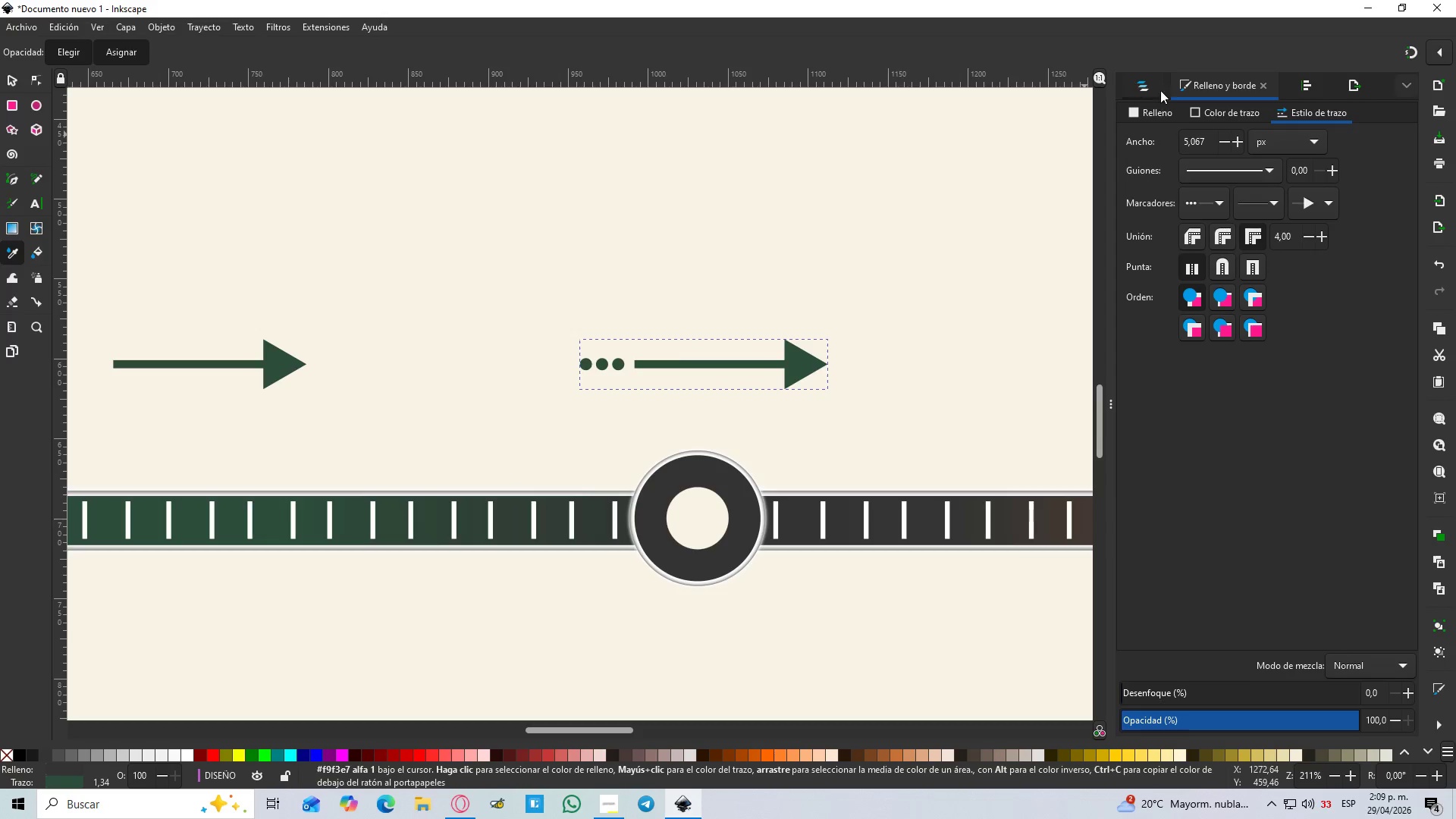 
left_click([1207, 115])
 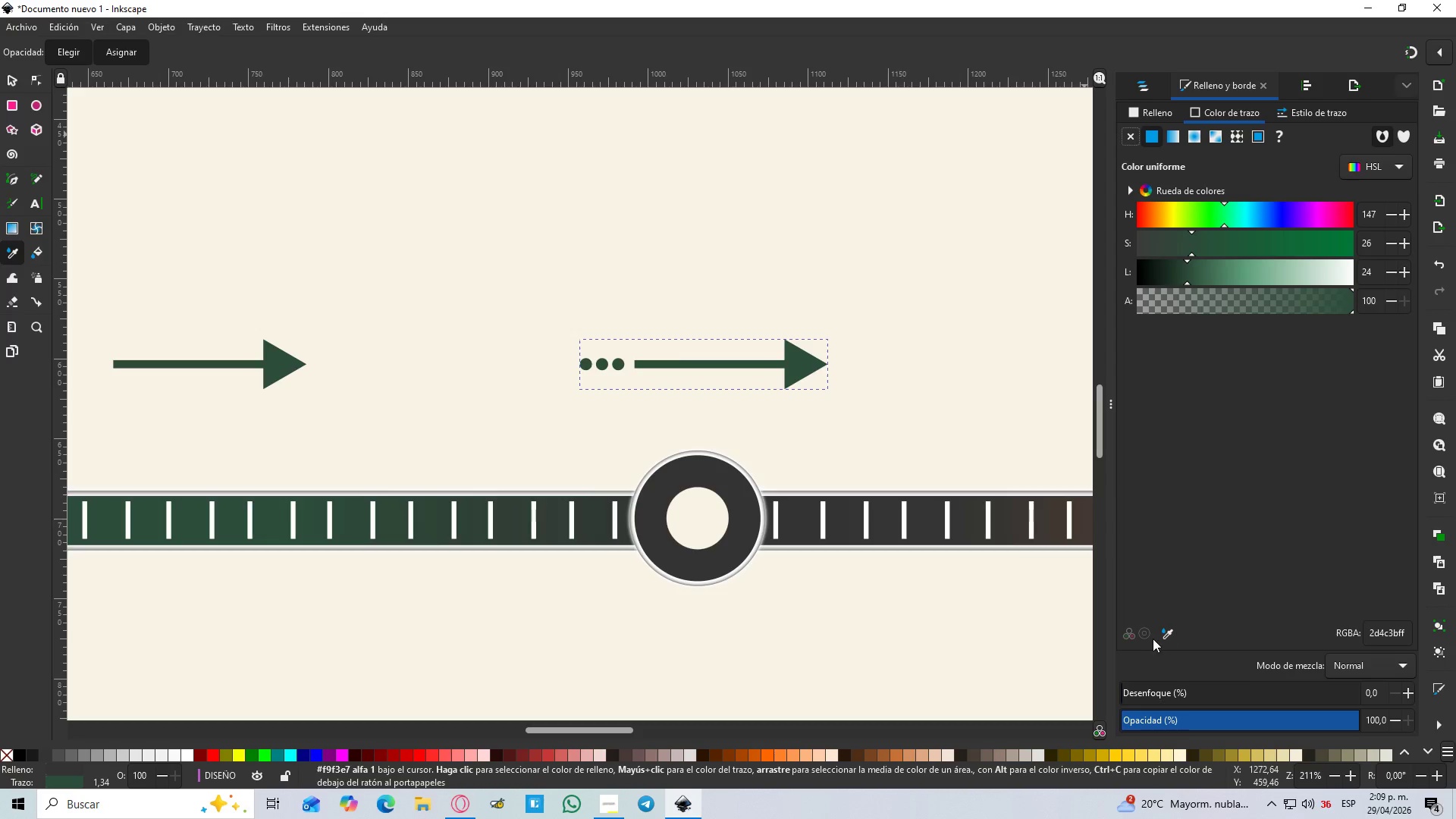 
left_click([1172, 637])
 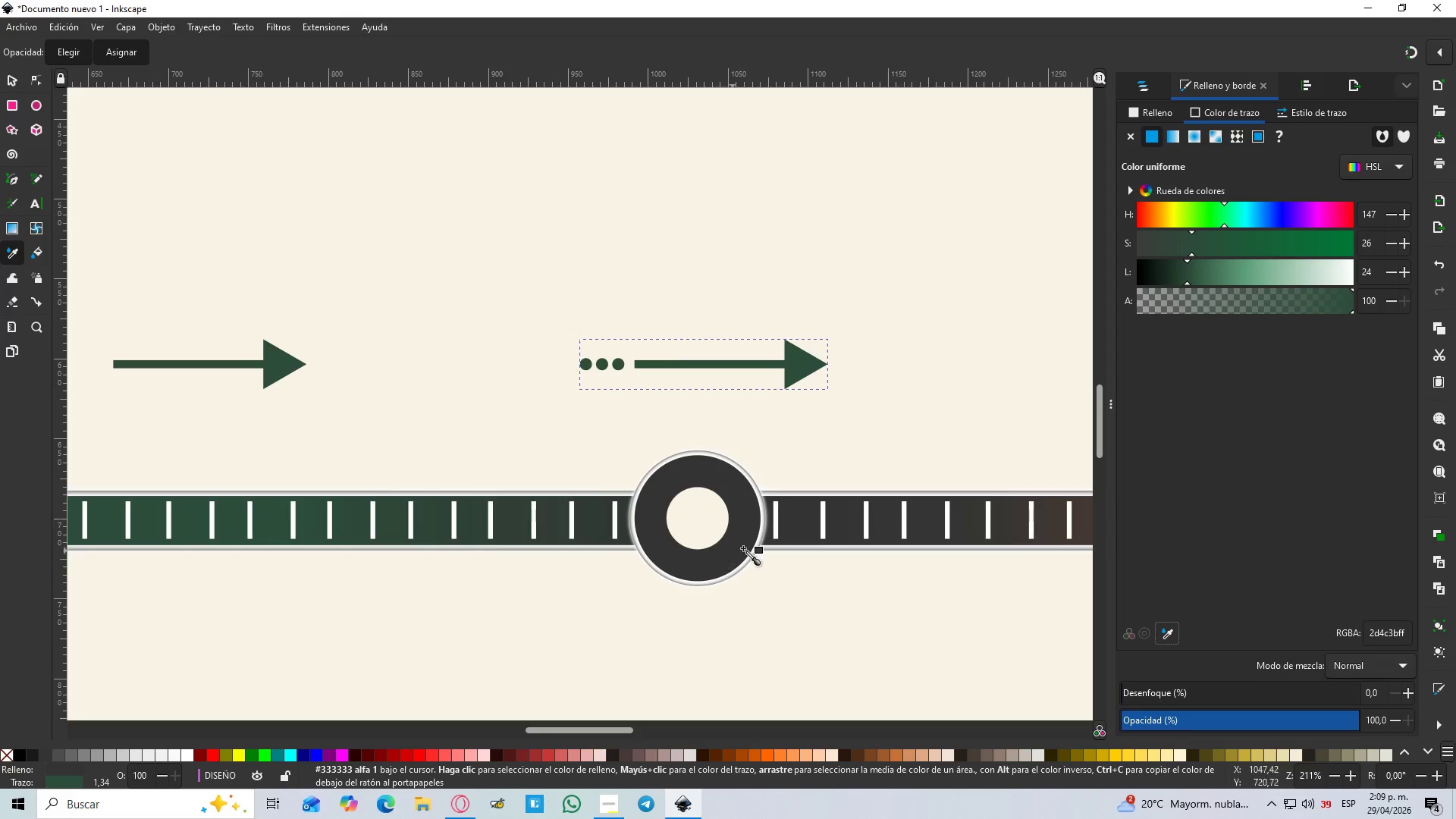 
left_click([746, 541])
 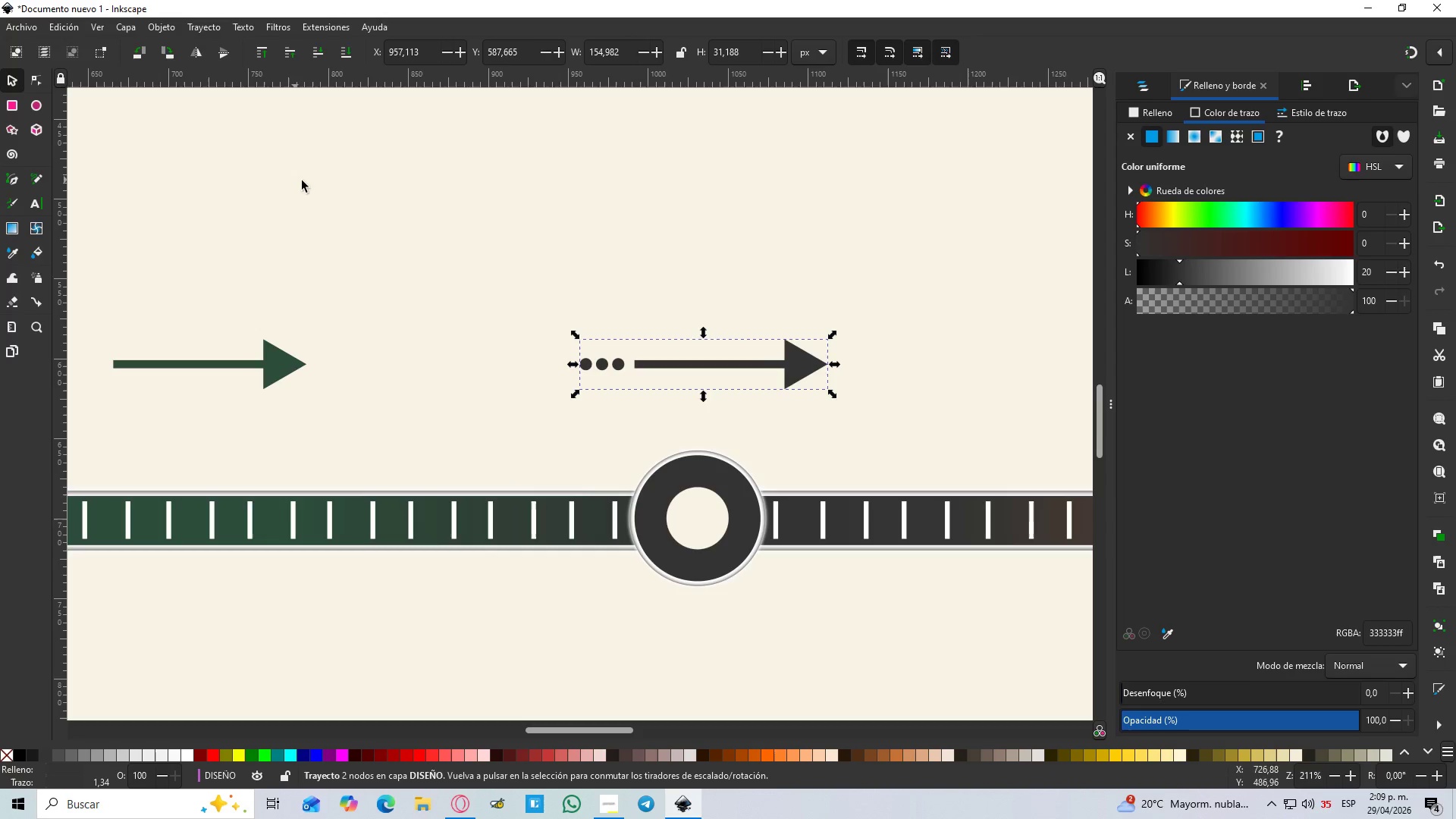 
hold_key(key=ControlLeft, duration=0.45)
scroll: coordinate [752, 409], scroll_direction: up, amount: 1.0
 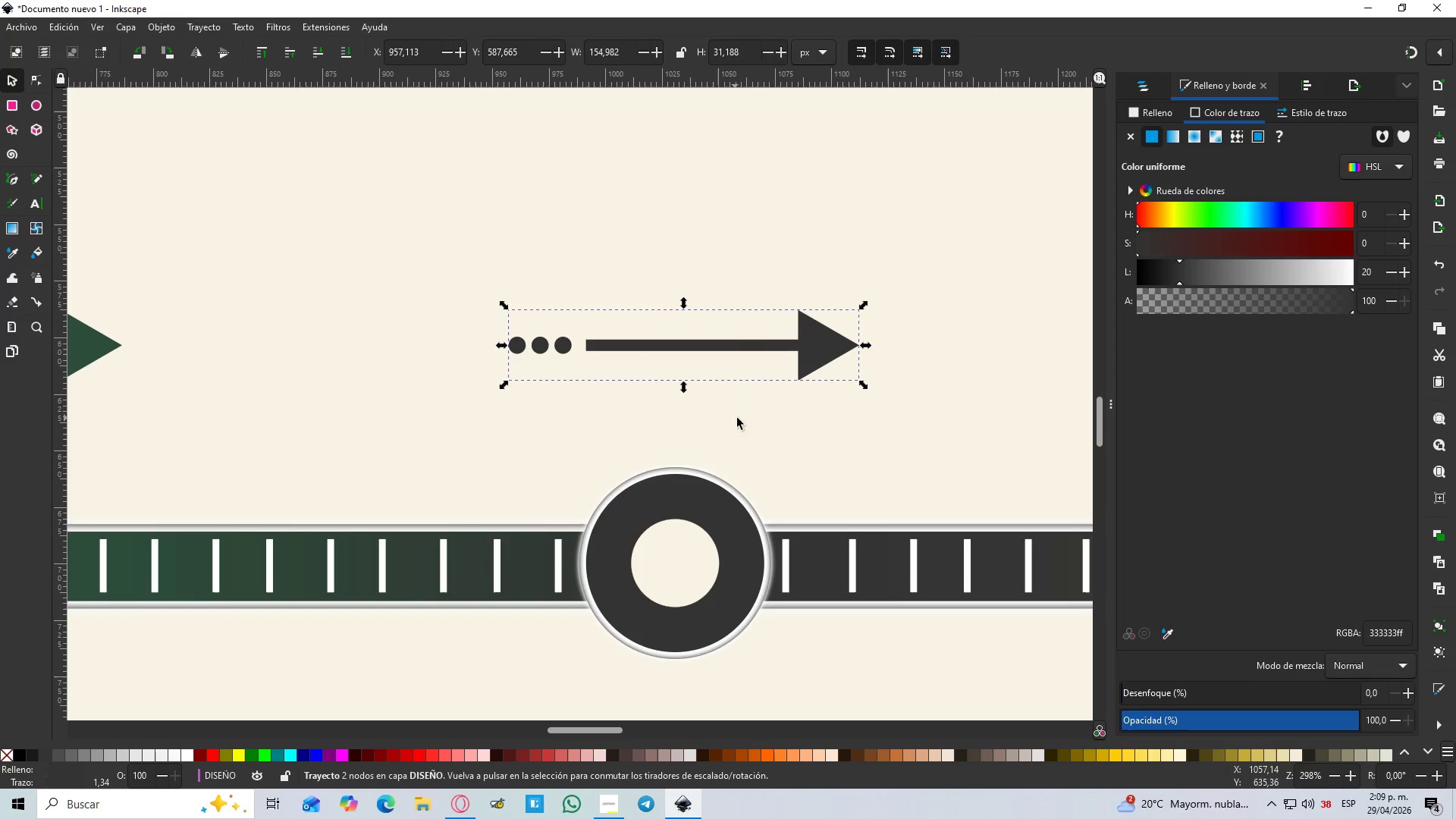 
key(B)
 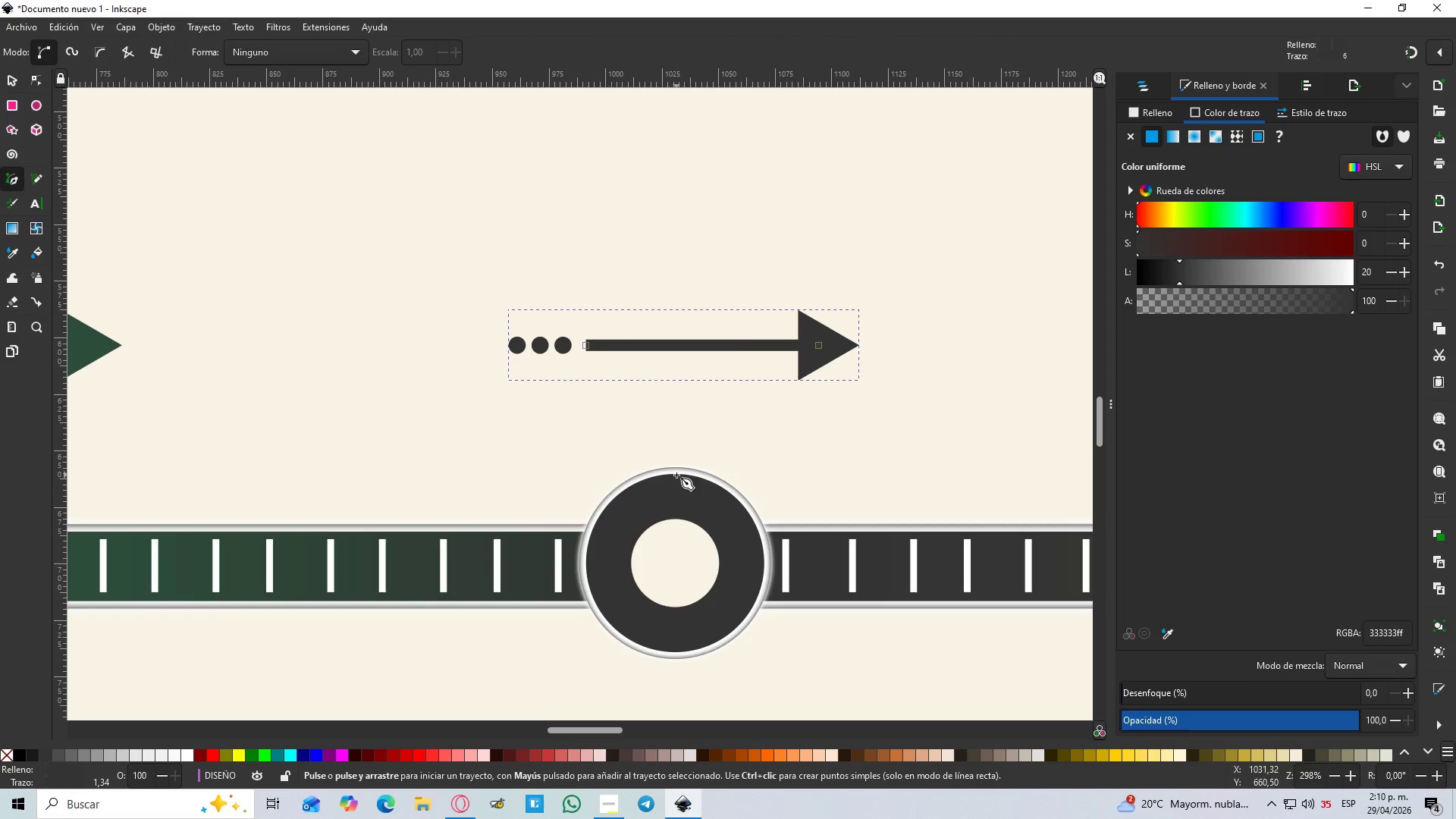 
left_click_drag(start_coordinate=[676, 475], to_coordinate=[676, 470])
 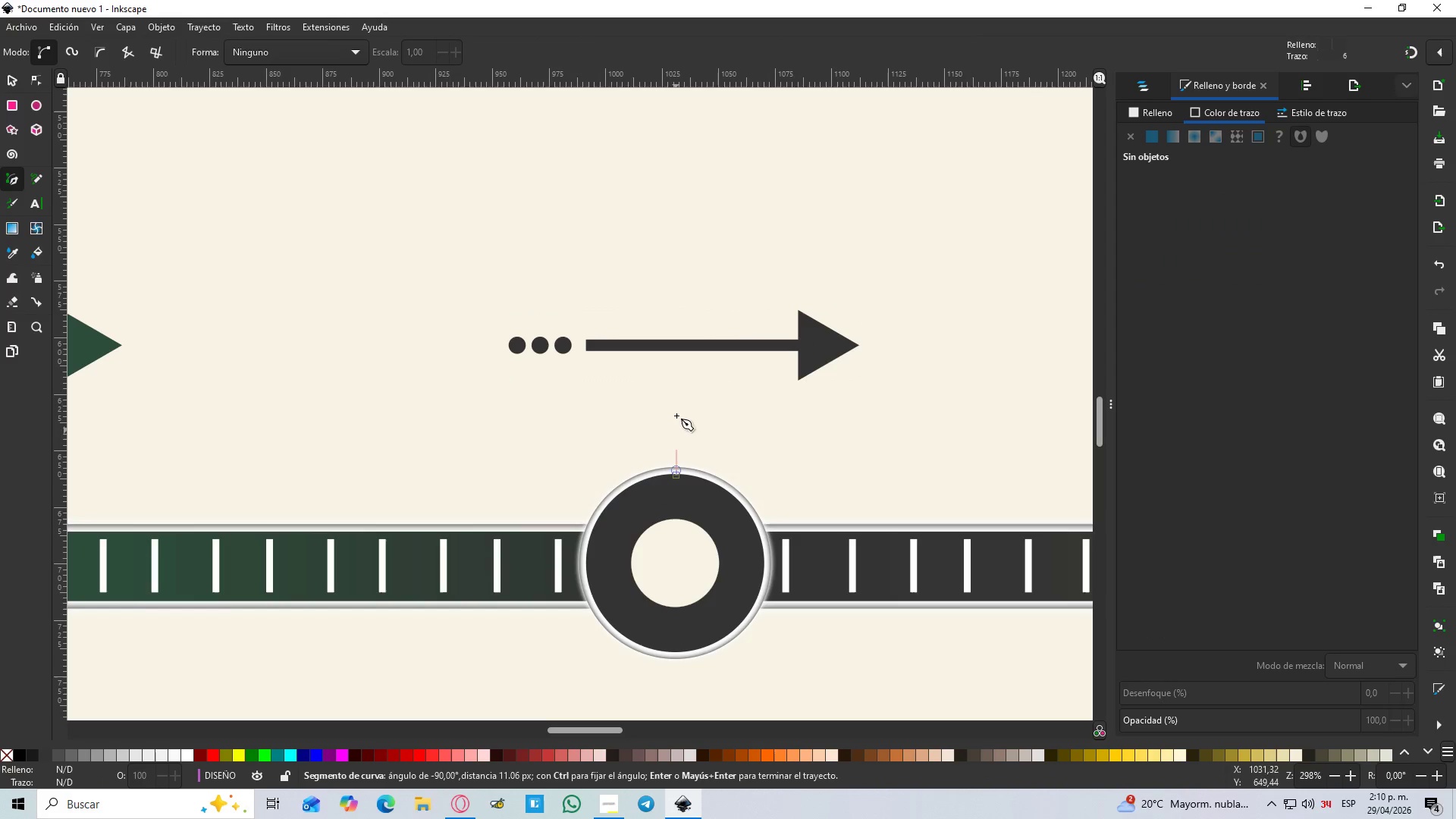 
hold_key(key=ControlLeft, duration=1.5)
 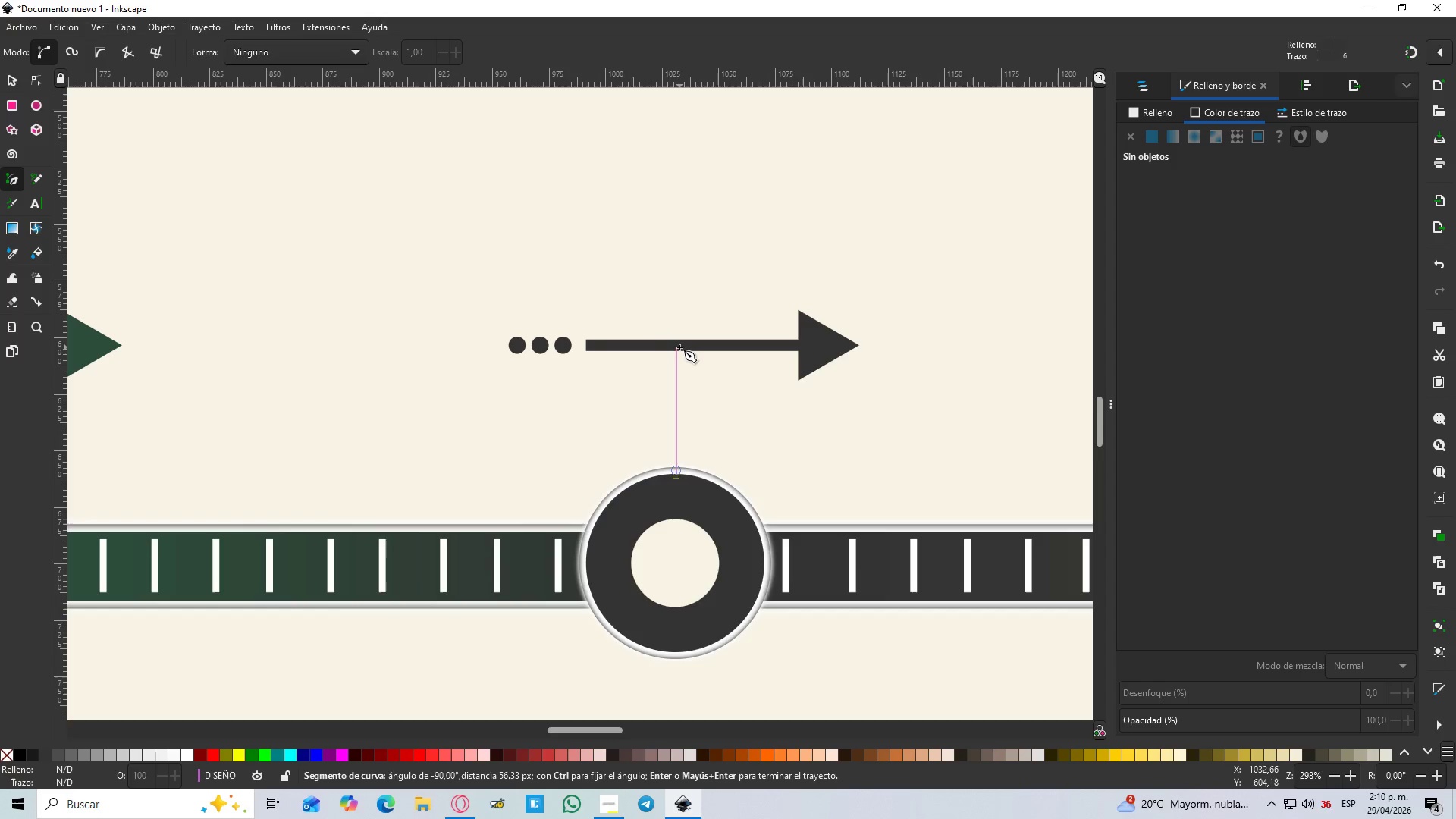 
hold_key(key=ControlLeft, duration=0.95)
left_click([678, 347])
 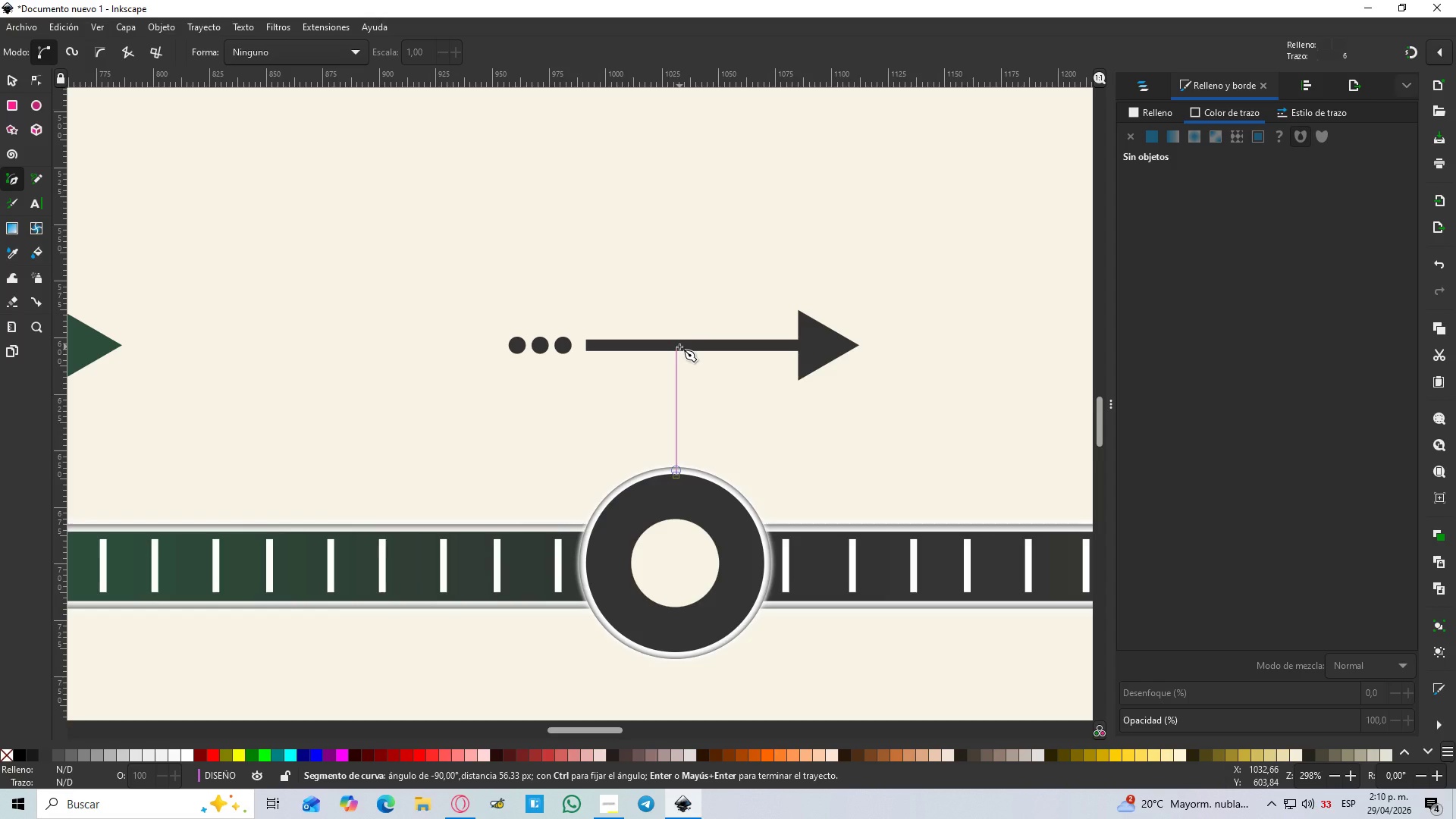 
key(Enter)
 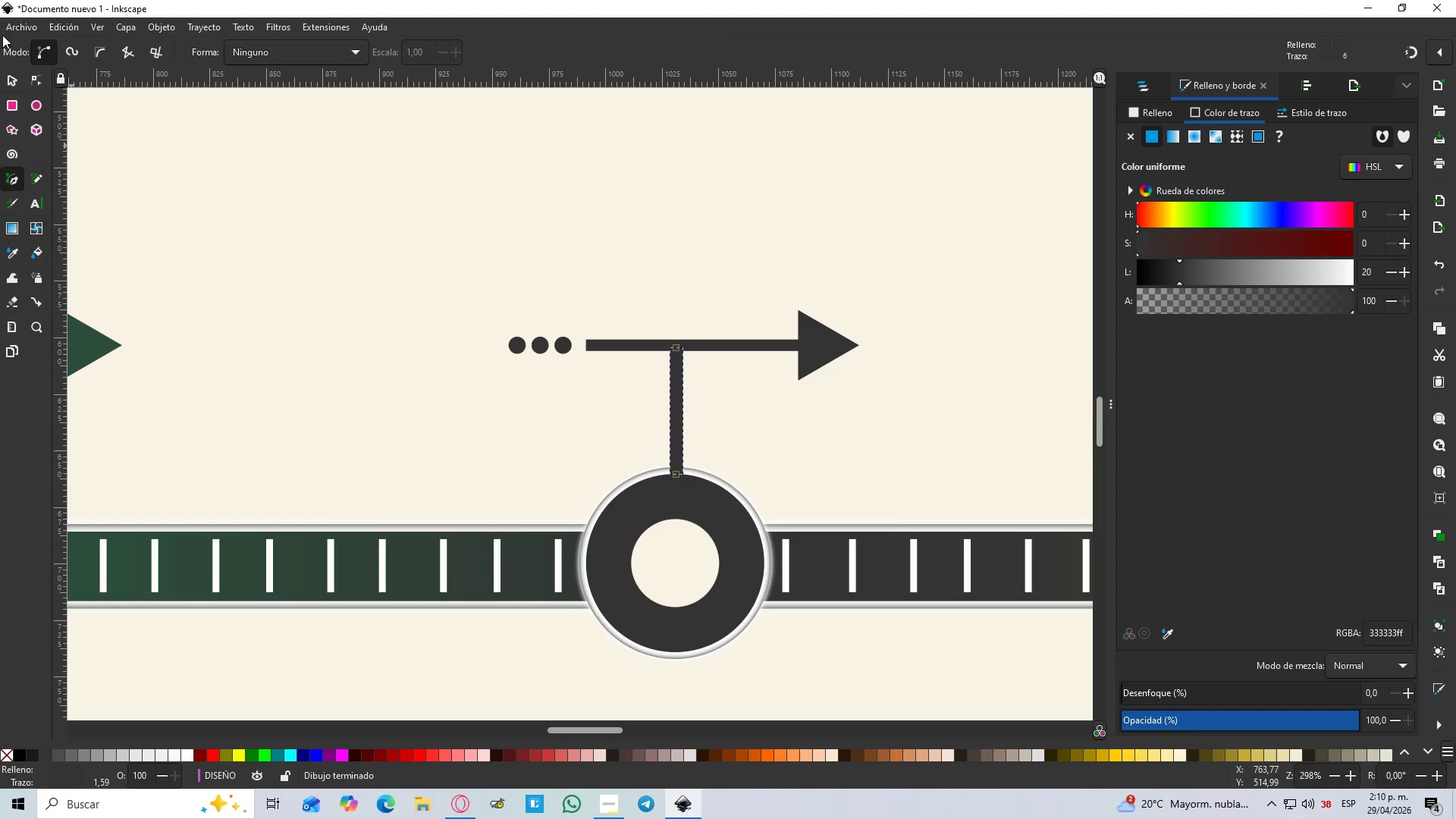 
left_click([10, 74])
 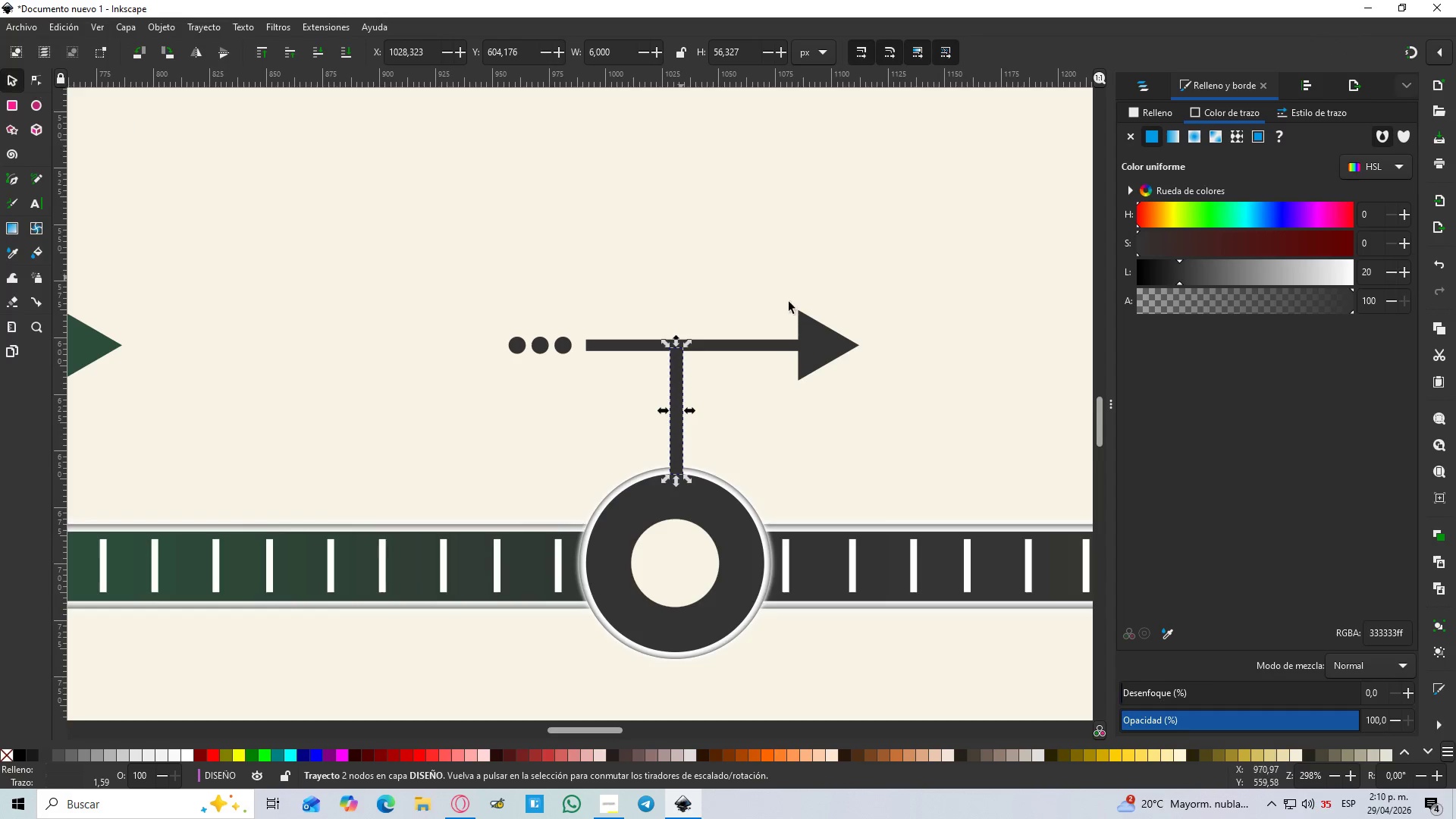 
hold_key(key=ControlLeft, duration=0.56)
scroll: coordinate [796, 342], scroll_direction: down, amount: 3.0
 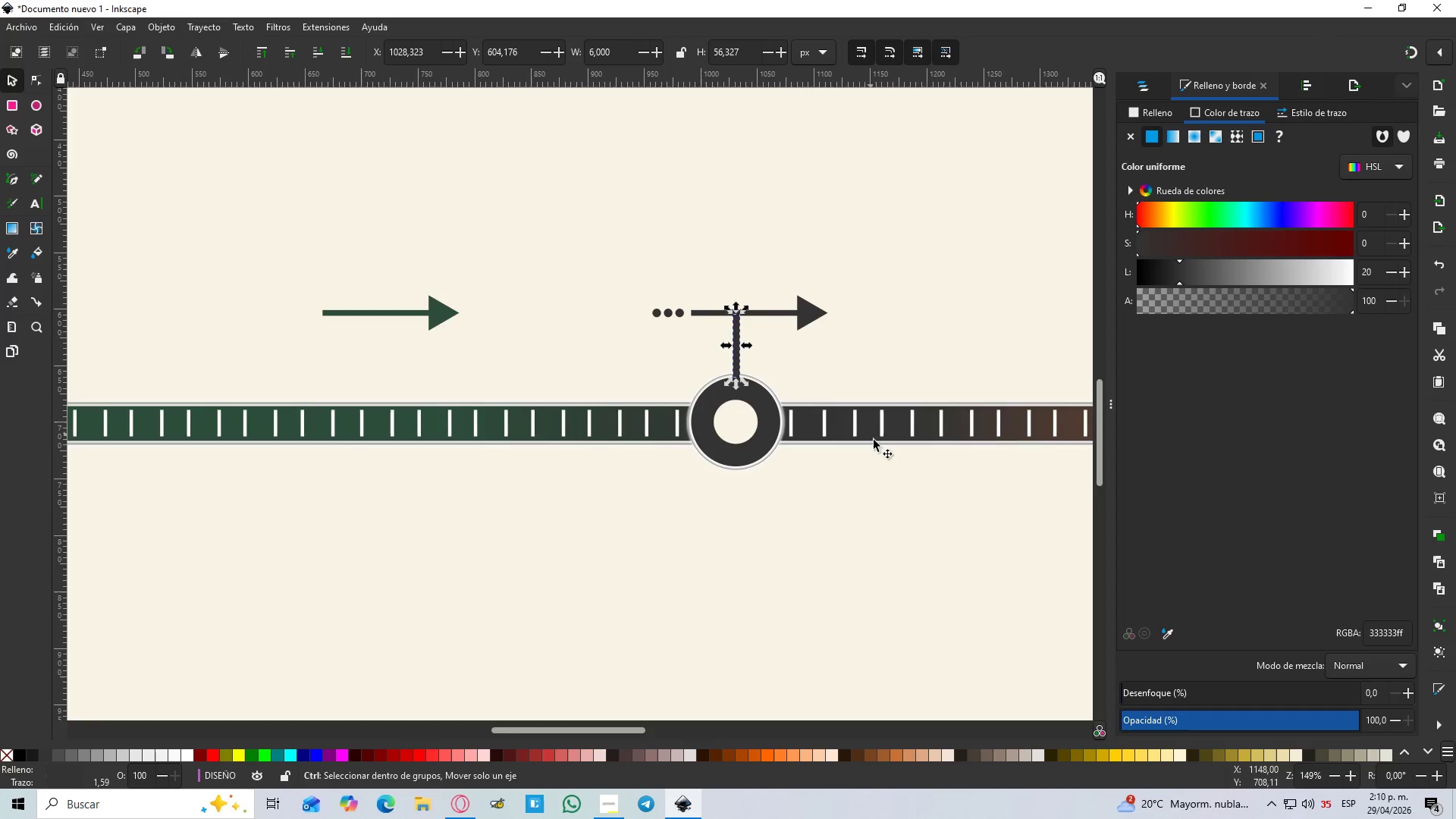 
left_click([874, 444])
 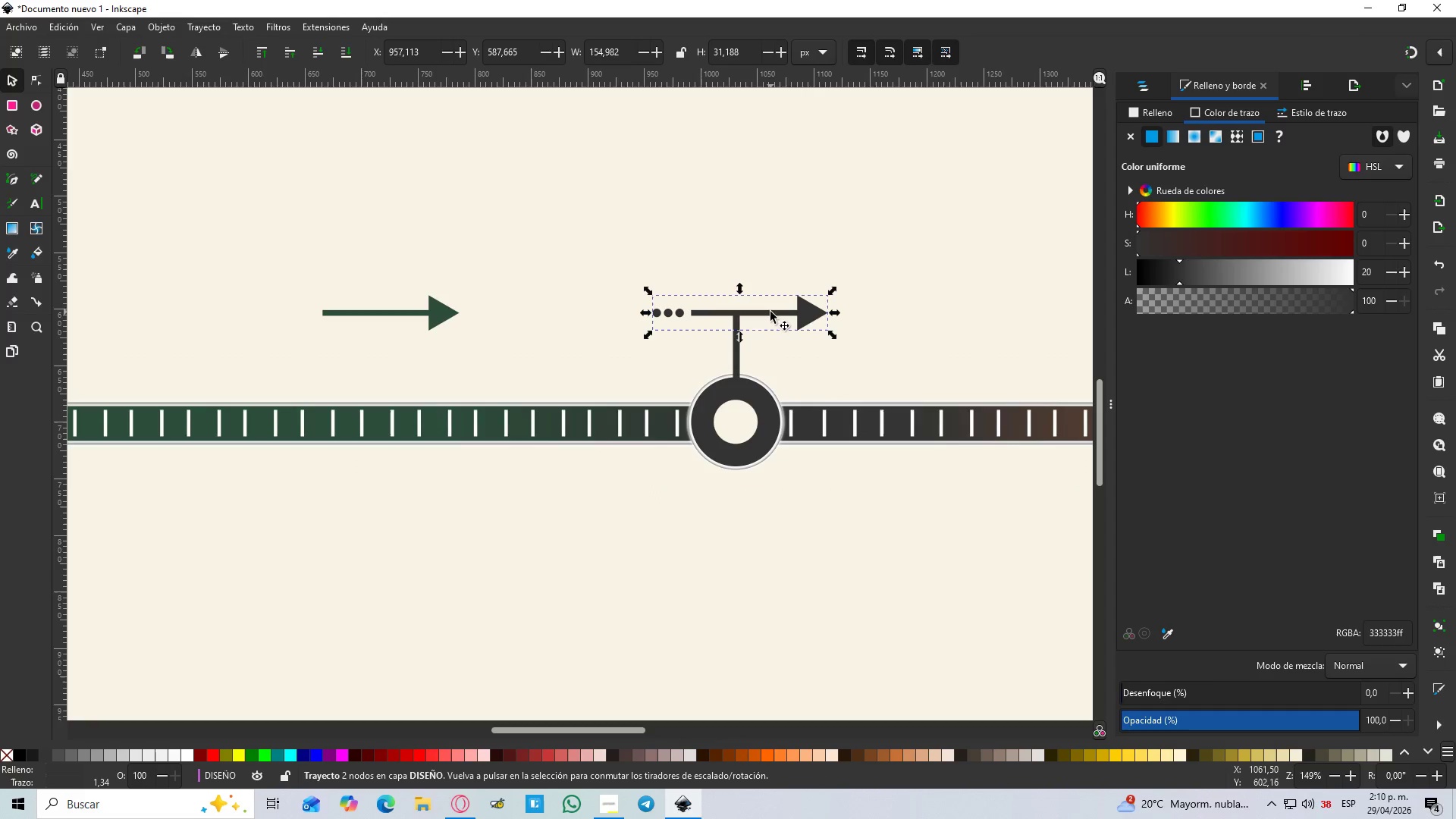 
hold_key(key=ShiftLeft, duration=0.89)
left_click([739, 354])
 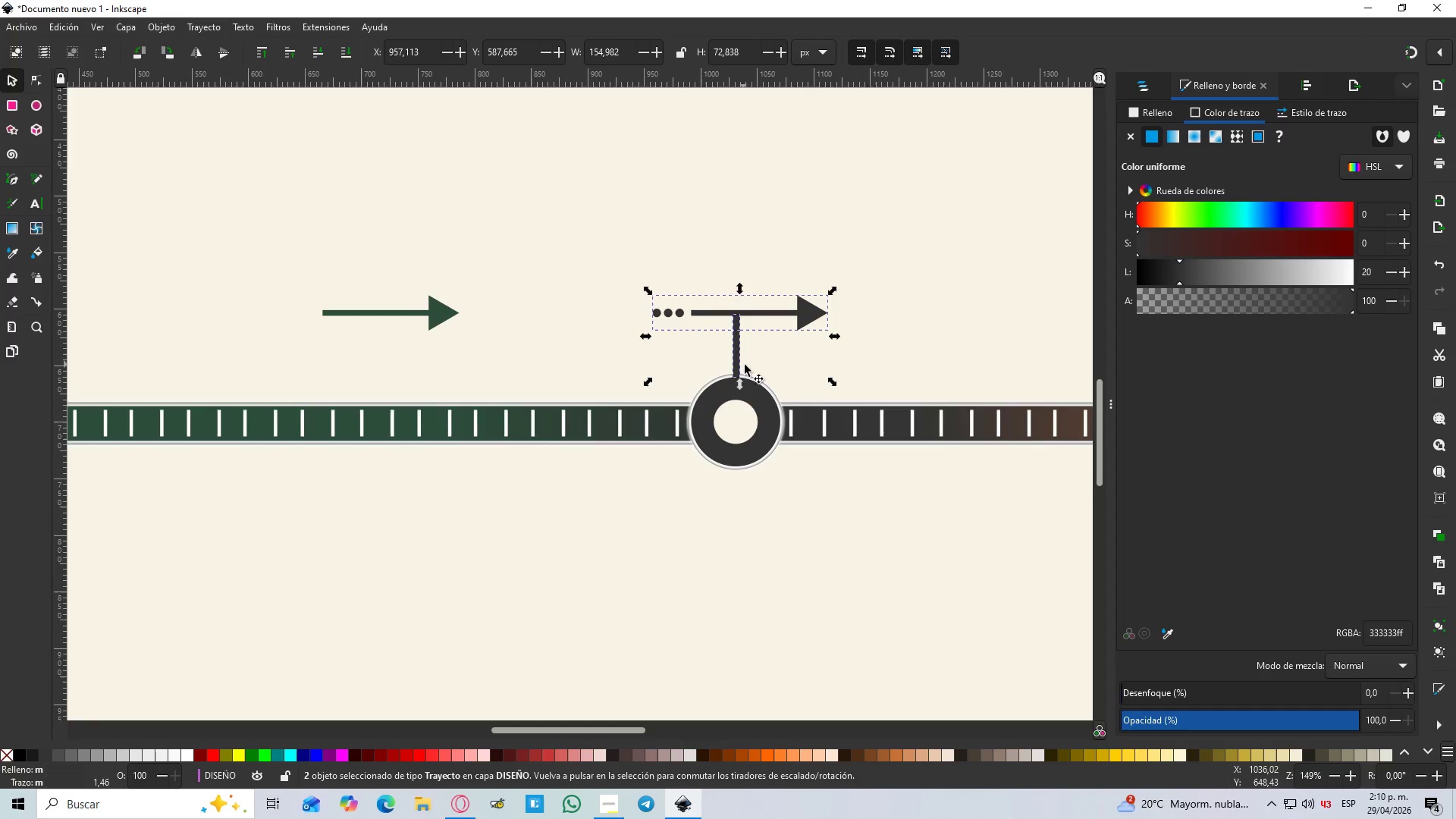 
key(Control+G)
 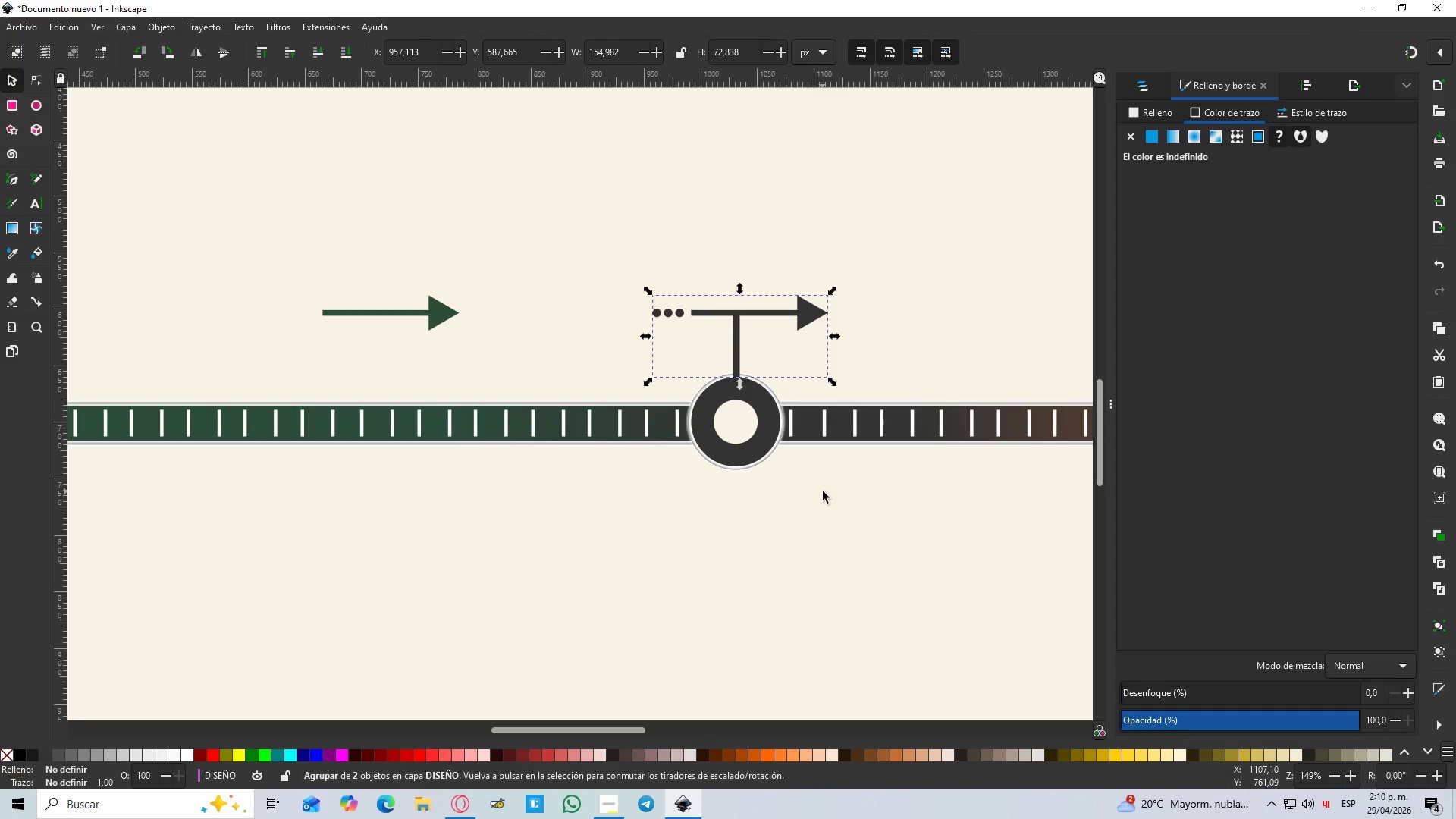 
hold_key(key=ControlLeft, duration=0.31)
 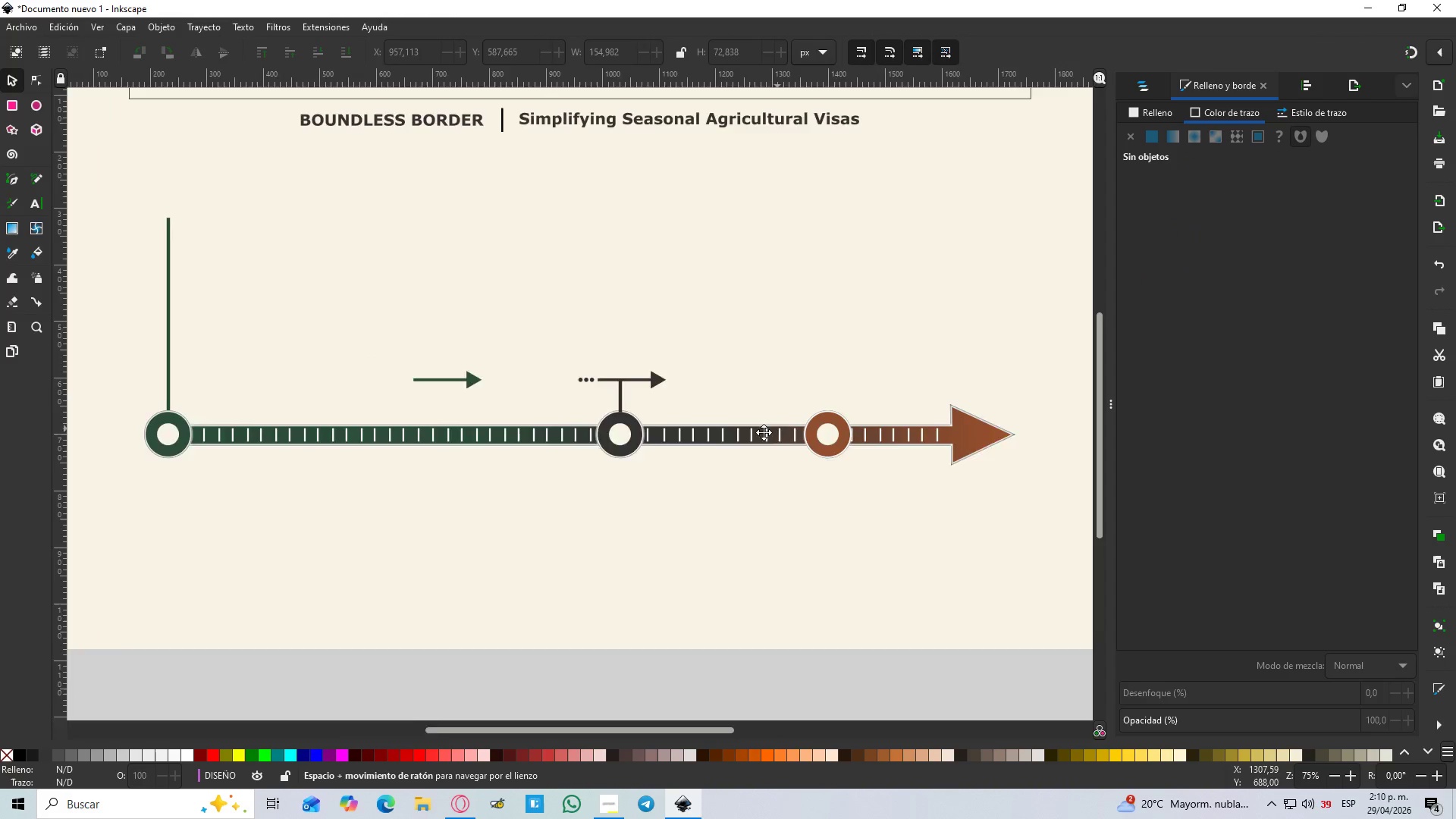 
hold_key(key=Space, duration=0.62)
 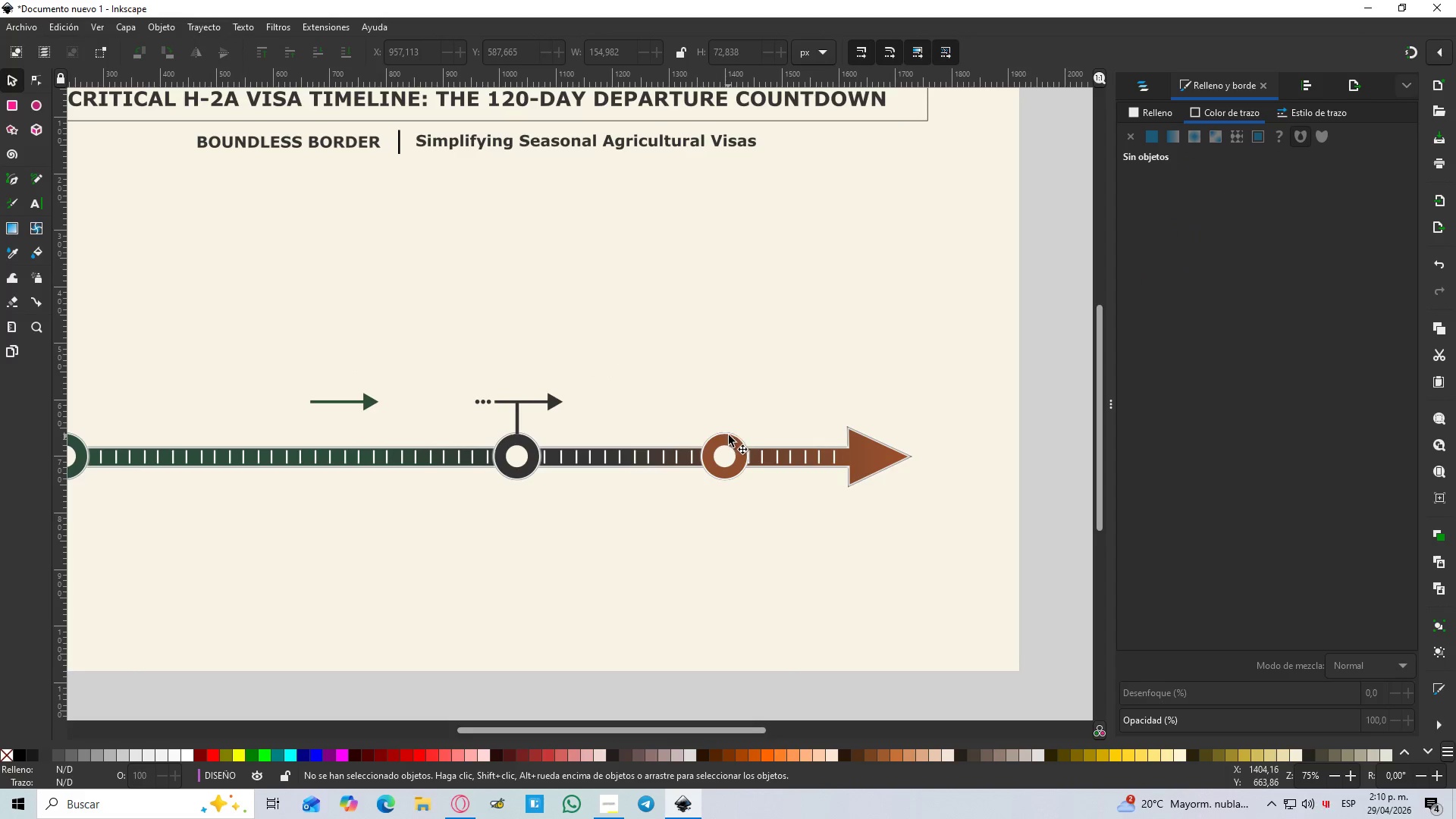 
scroll: coordinate [852, 409], scroll_direction: down, amount: 2.0
 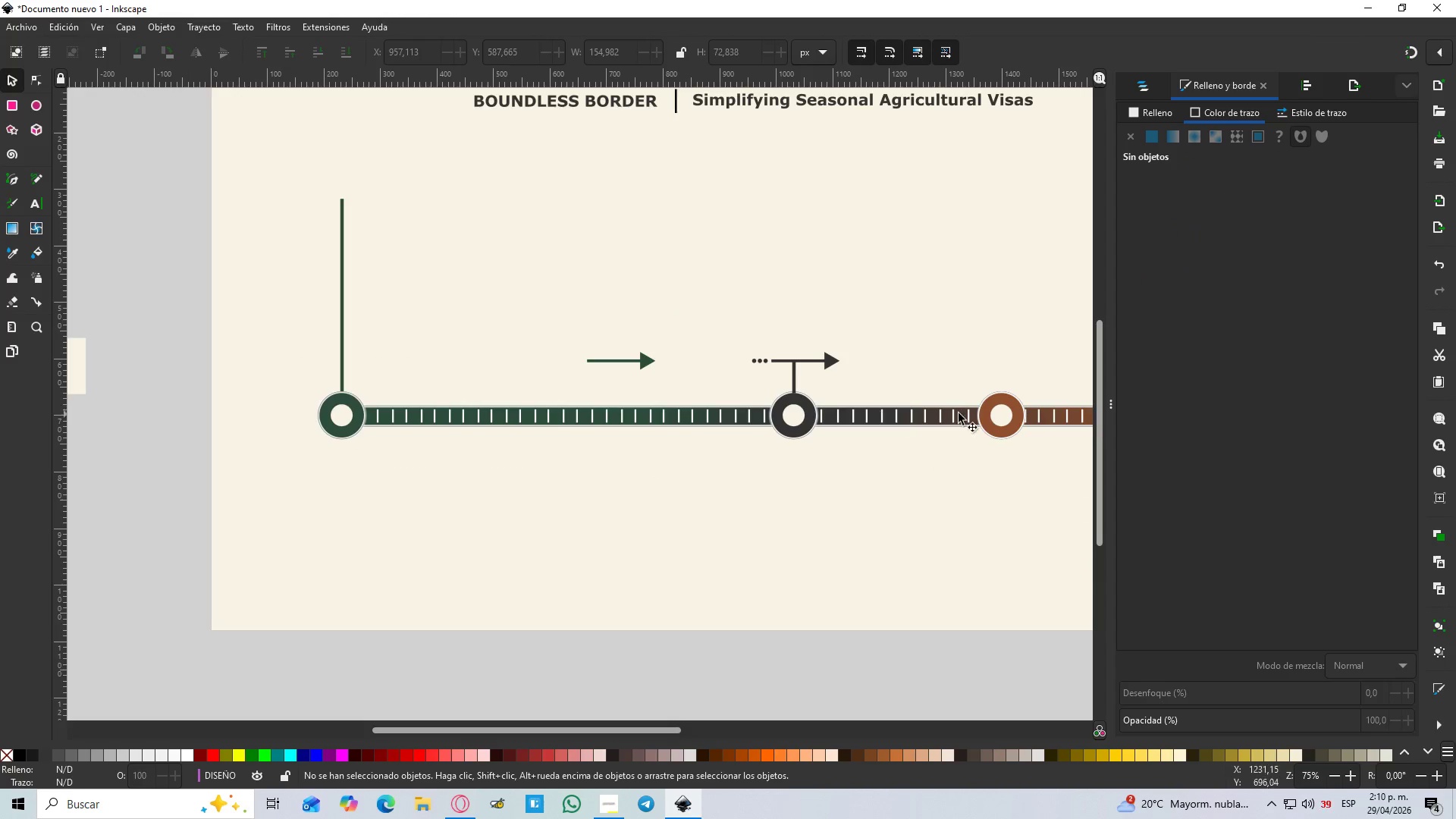 
hold_key(key=ControlLeft, duration=1.19)
scroll: coordinate [741, 422], scroll_direction: up, amount: 2.0
 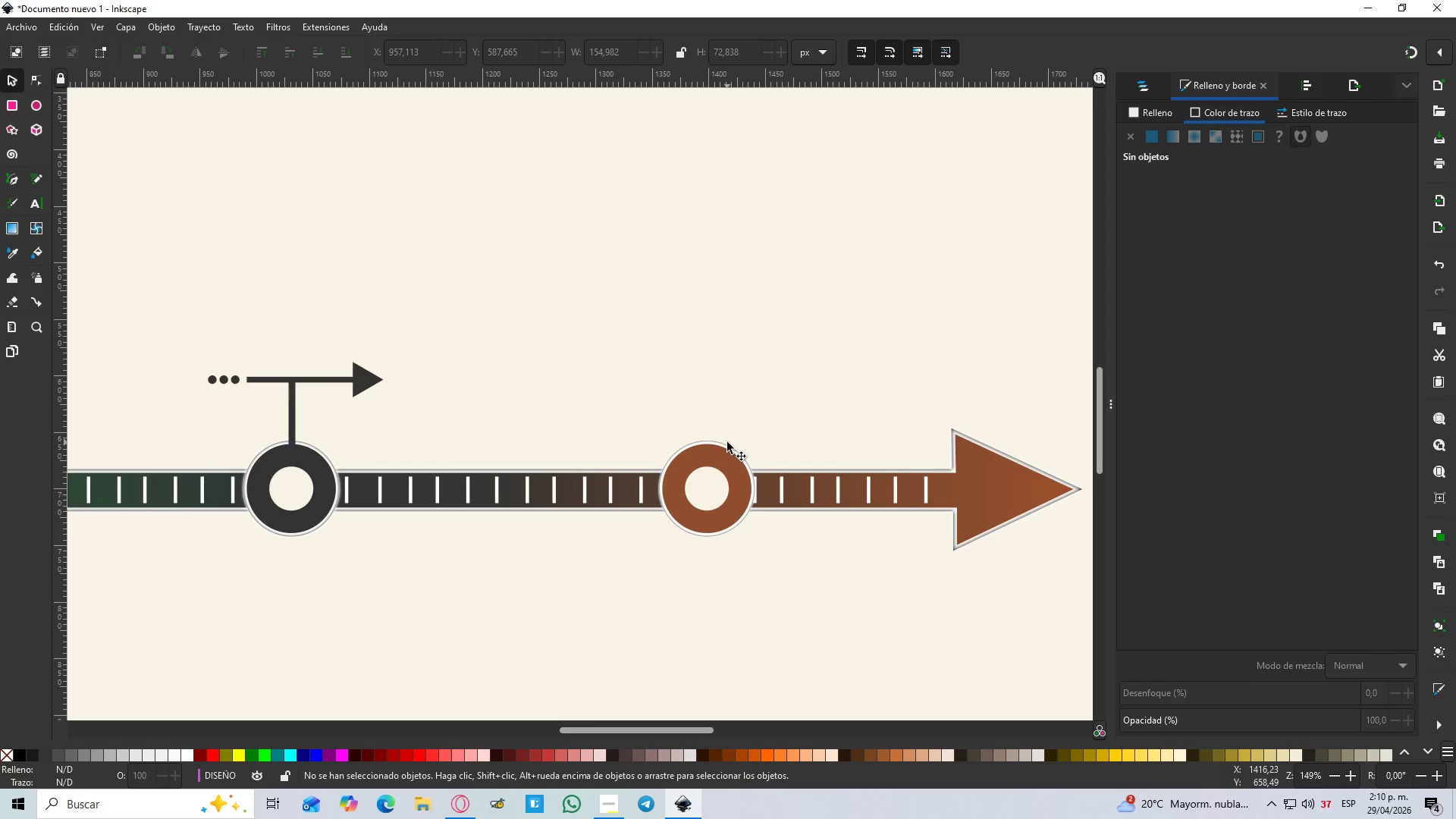 
key(B)
 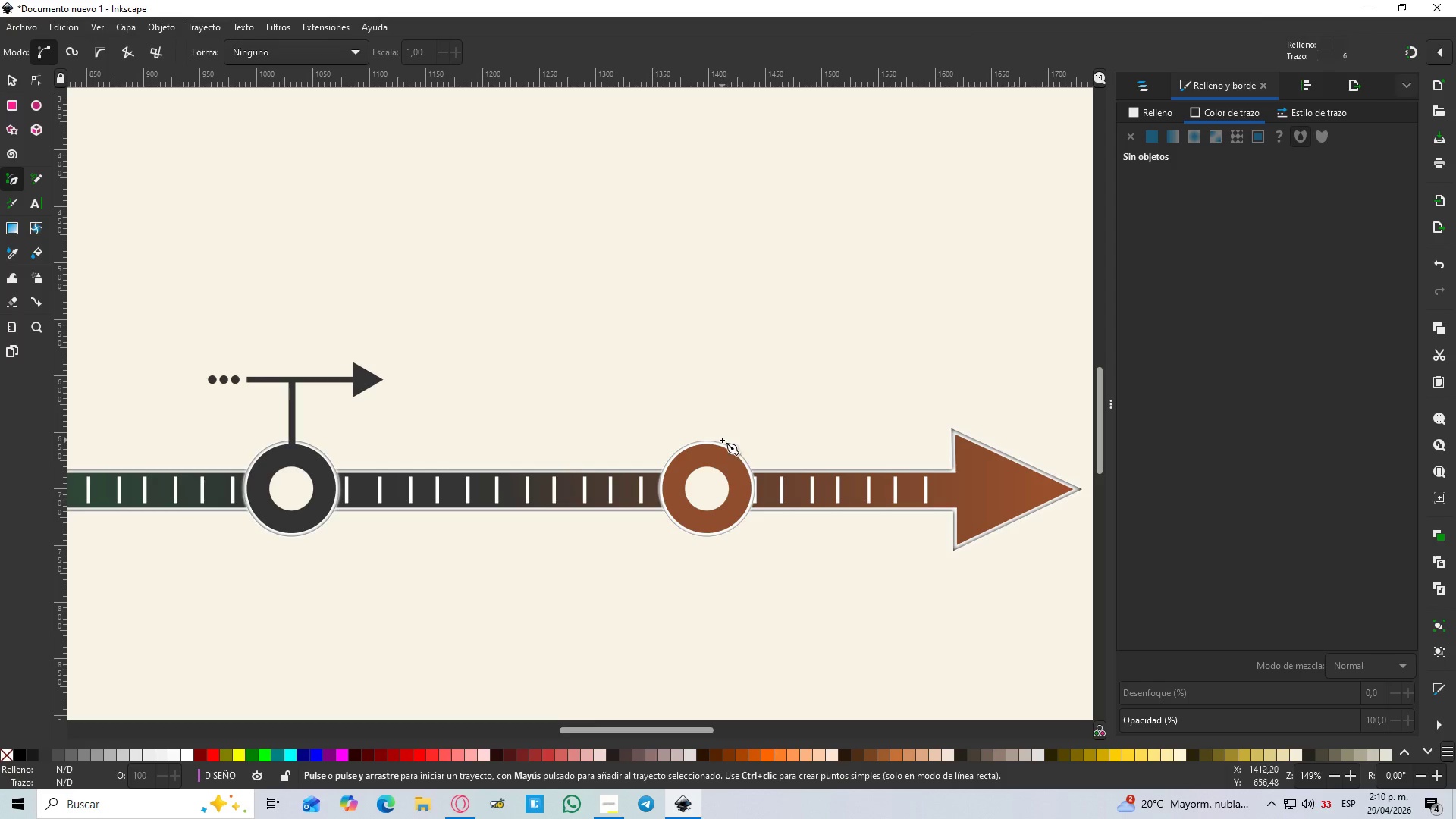 
key(Control+ControlLeft)
 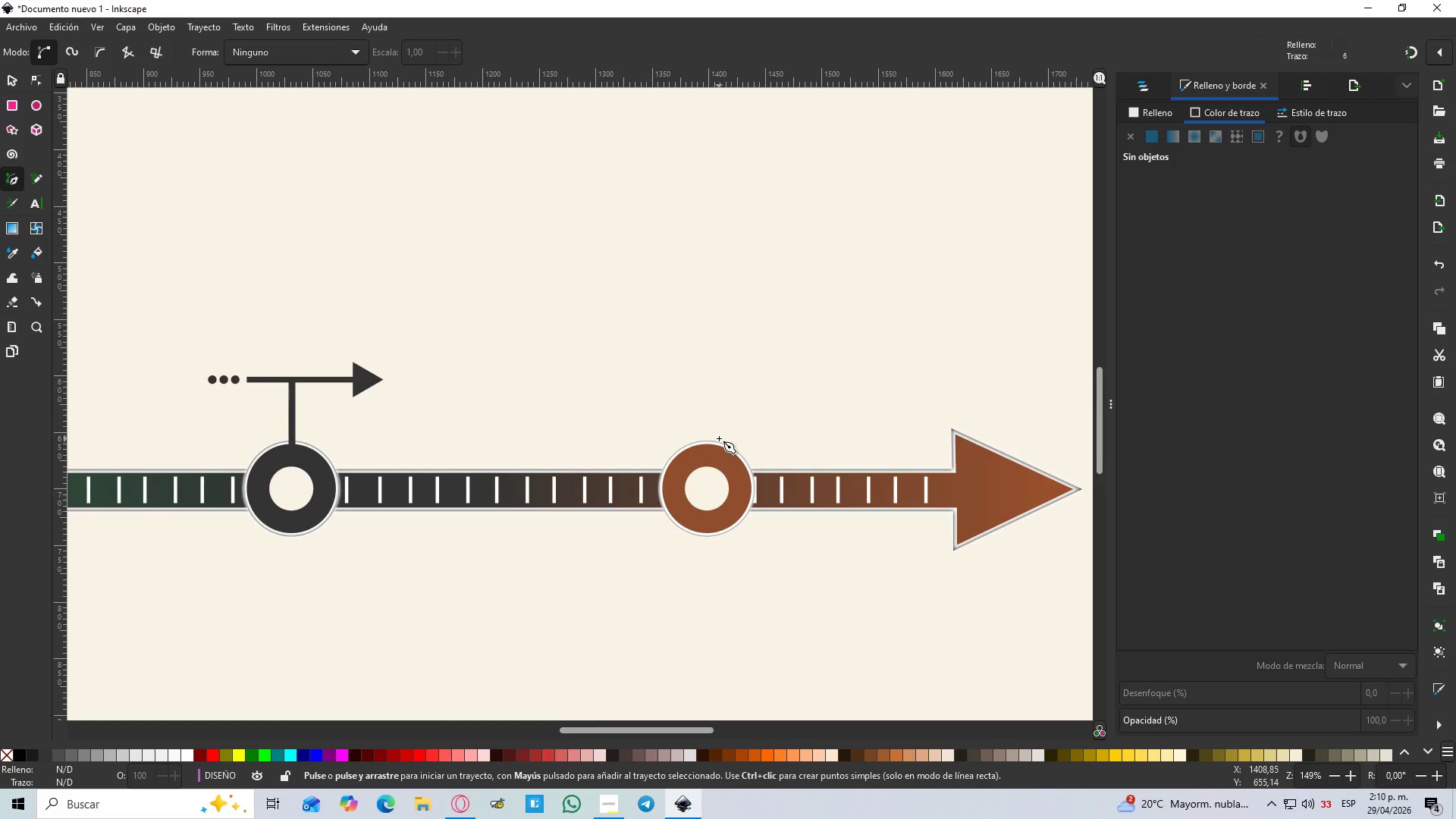 
hold_key(key=ControlLeft, duration=0.31)
 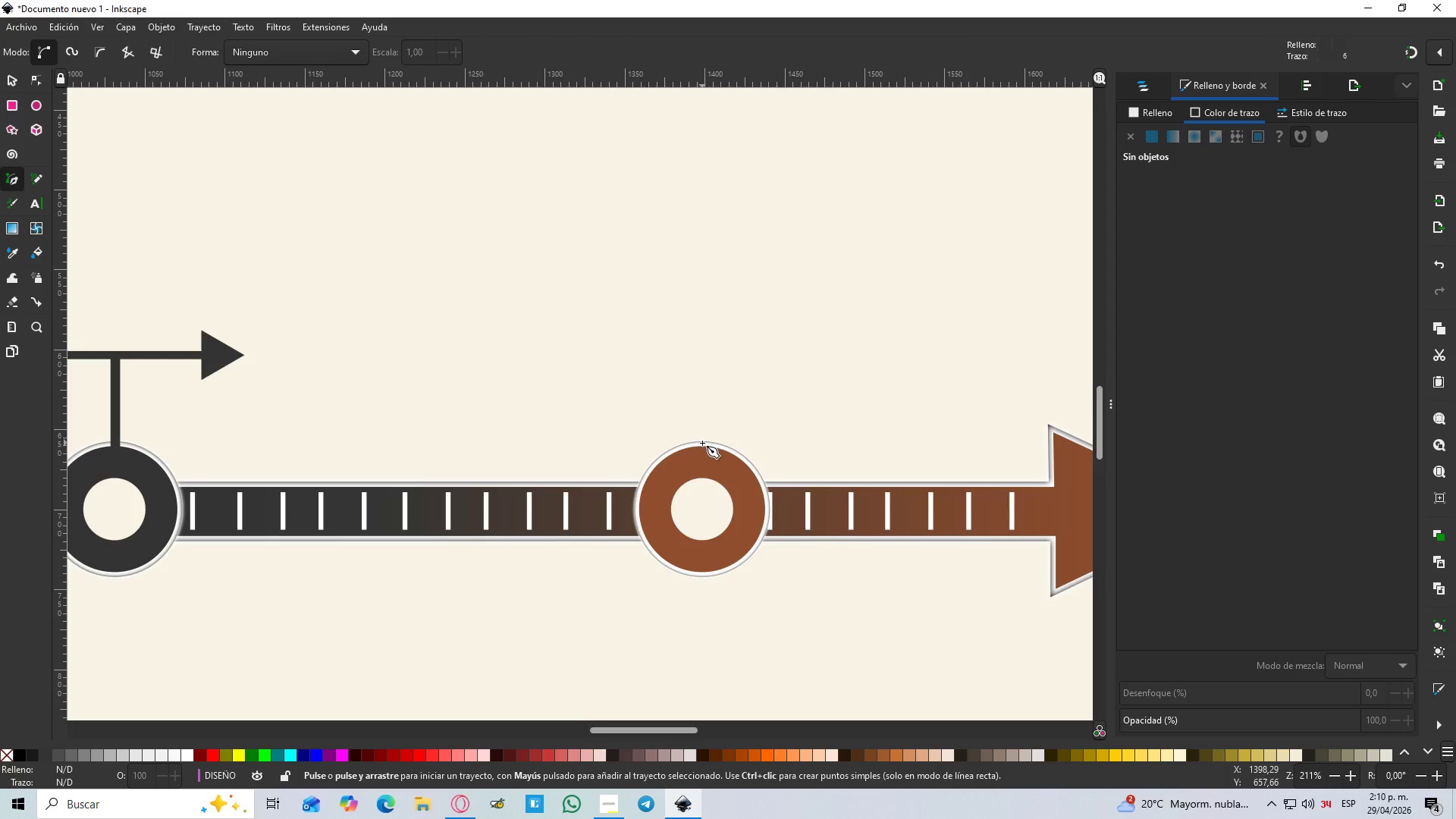 
scroll: coordinate [719, 438], scroll_direction: up, amount: 1.0
 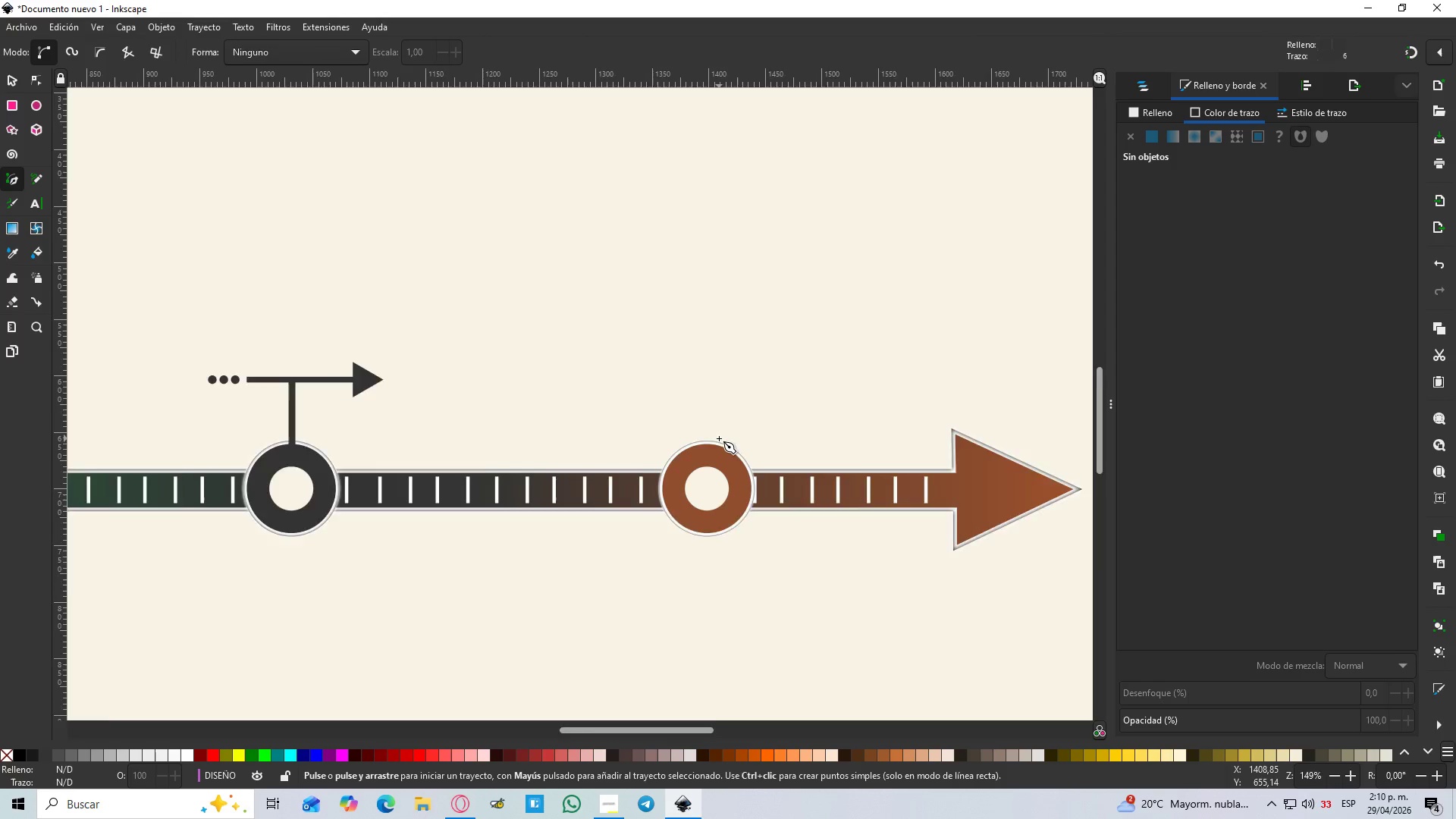 
left_click([702, 443])
 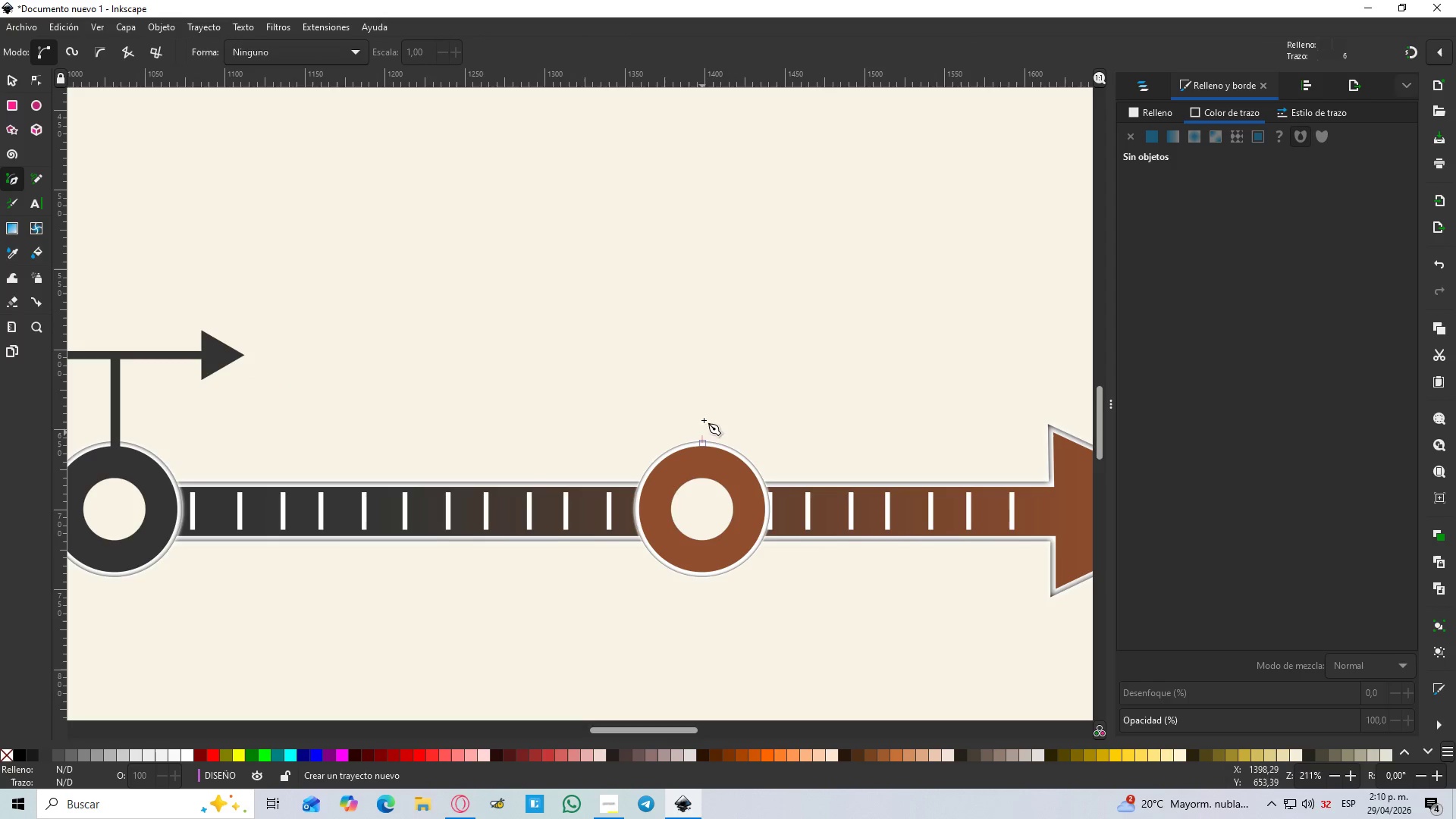 
hold_key(key=ControlLeft, duration=1.5)
 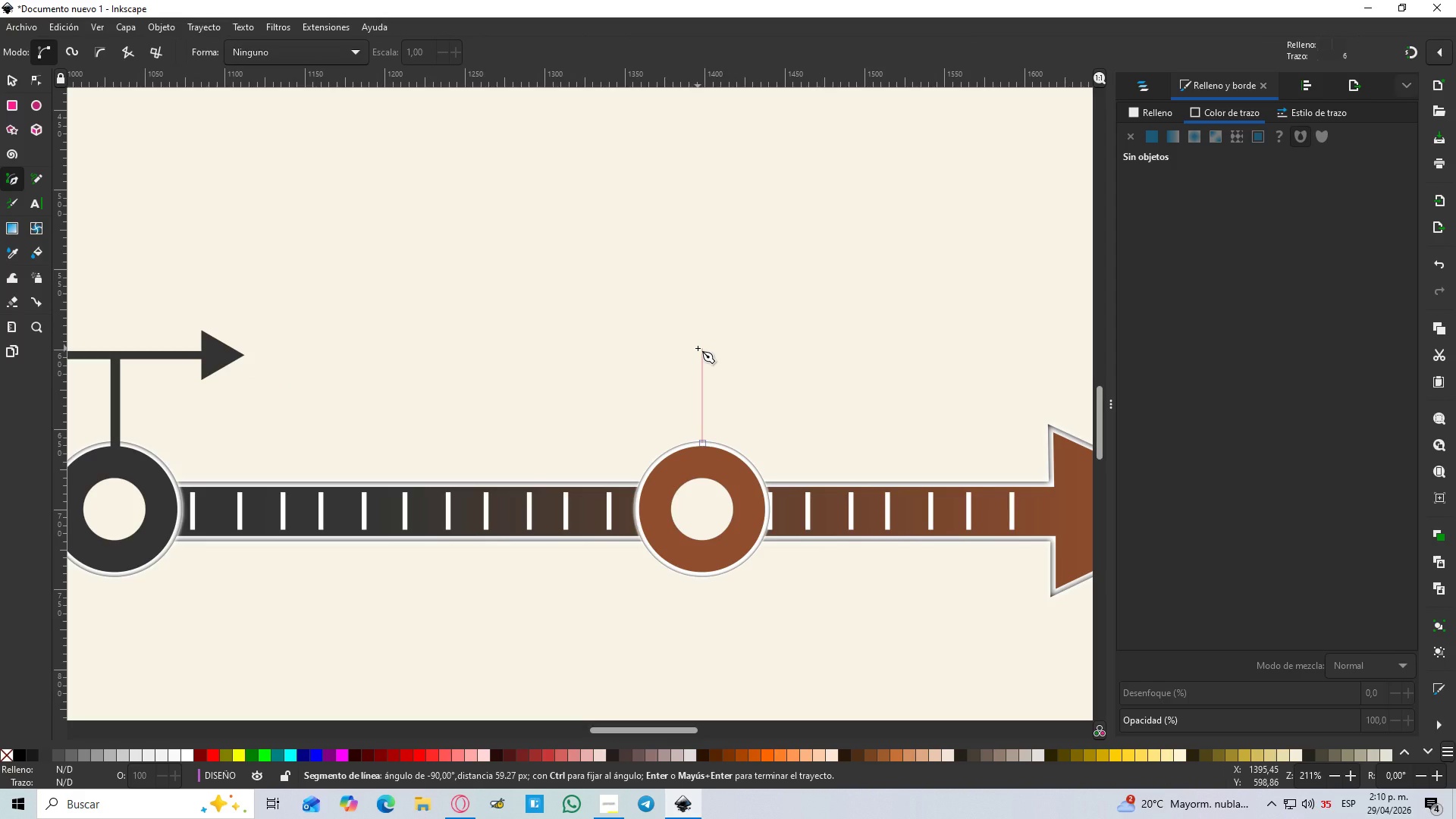 
hold_key(key=ControlLeft, duration=1.14)
 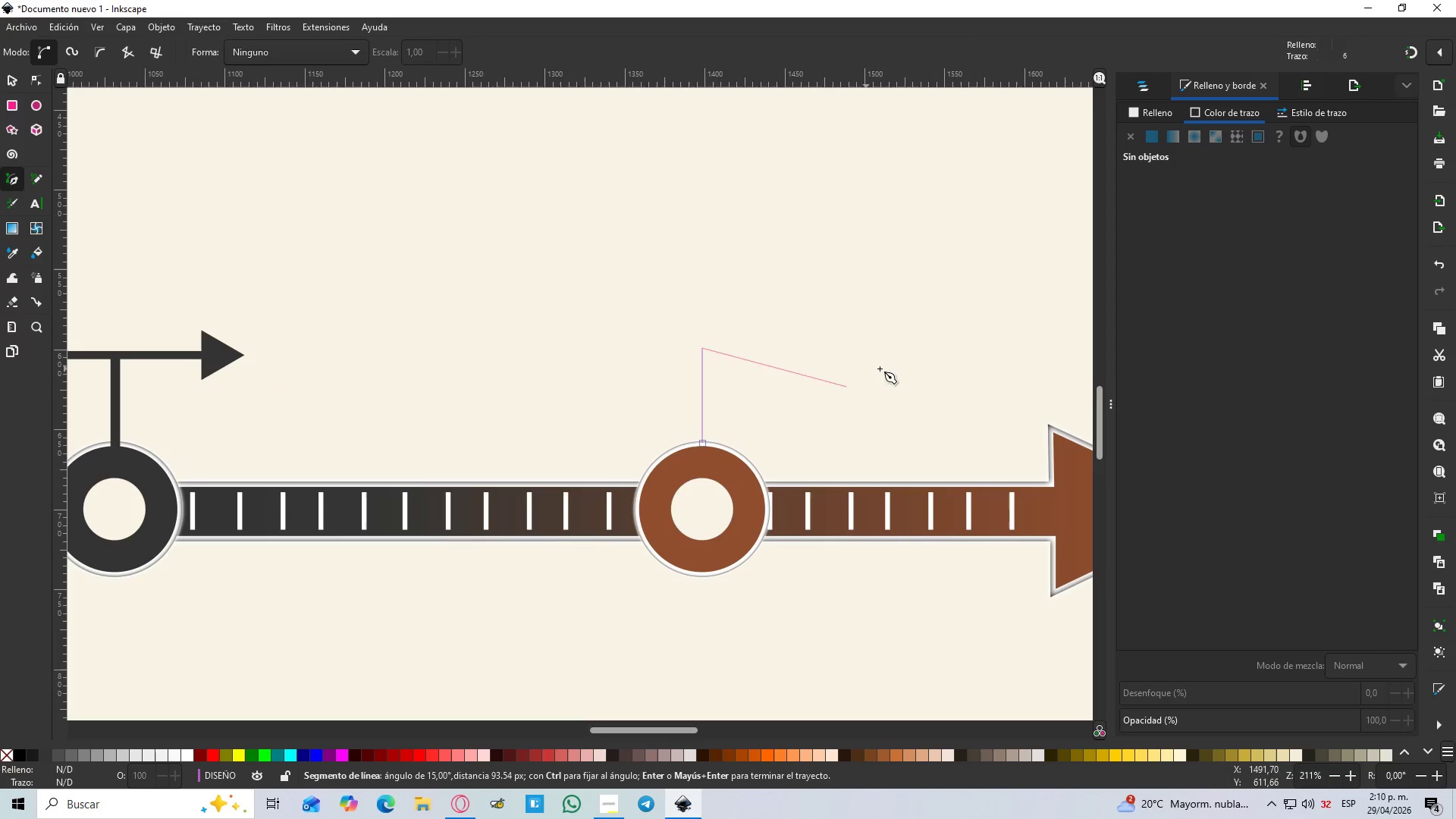 
hold_key(key=ControlLeft, duration=1.52)
 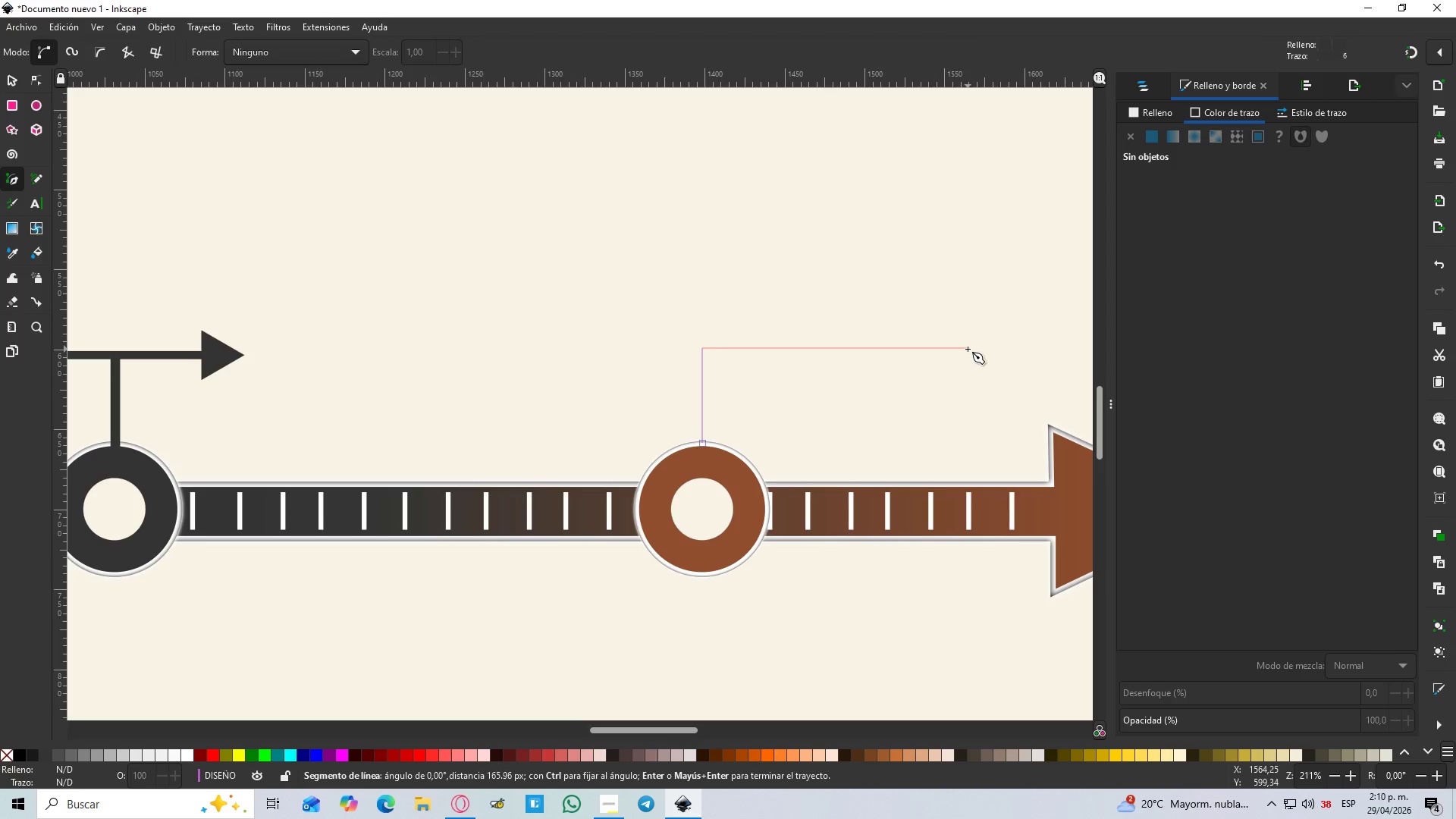 
hold_key(key=ControlLeft, duration=1.08)
left_click([968, 348])
 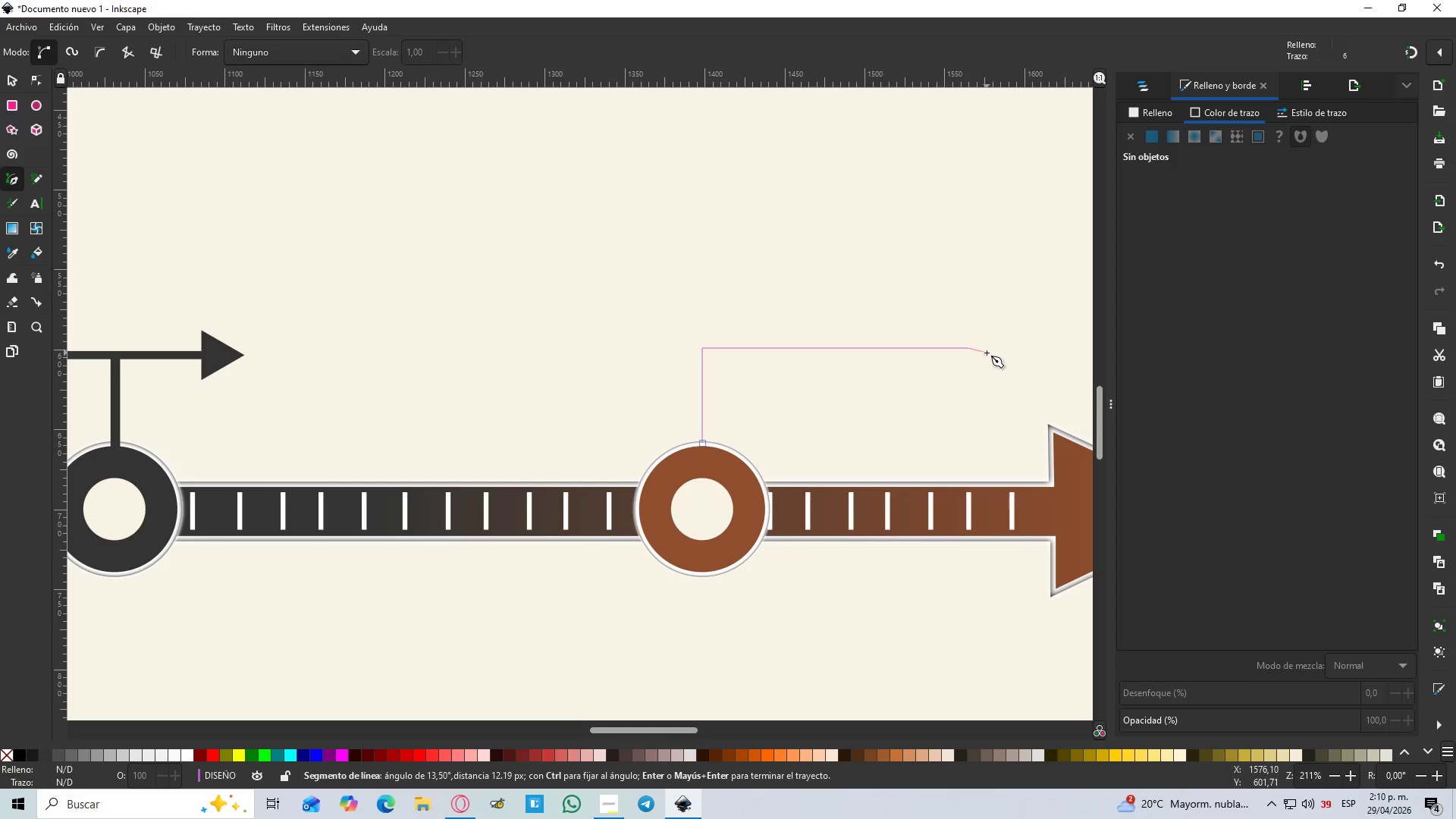 
key(Enter)
 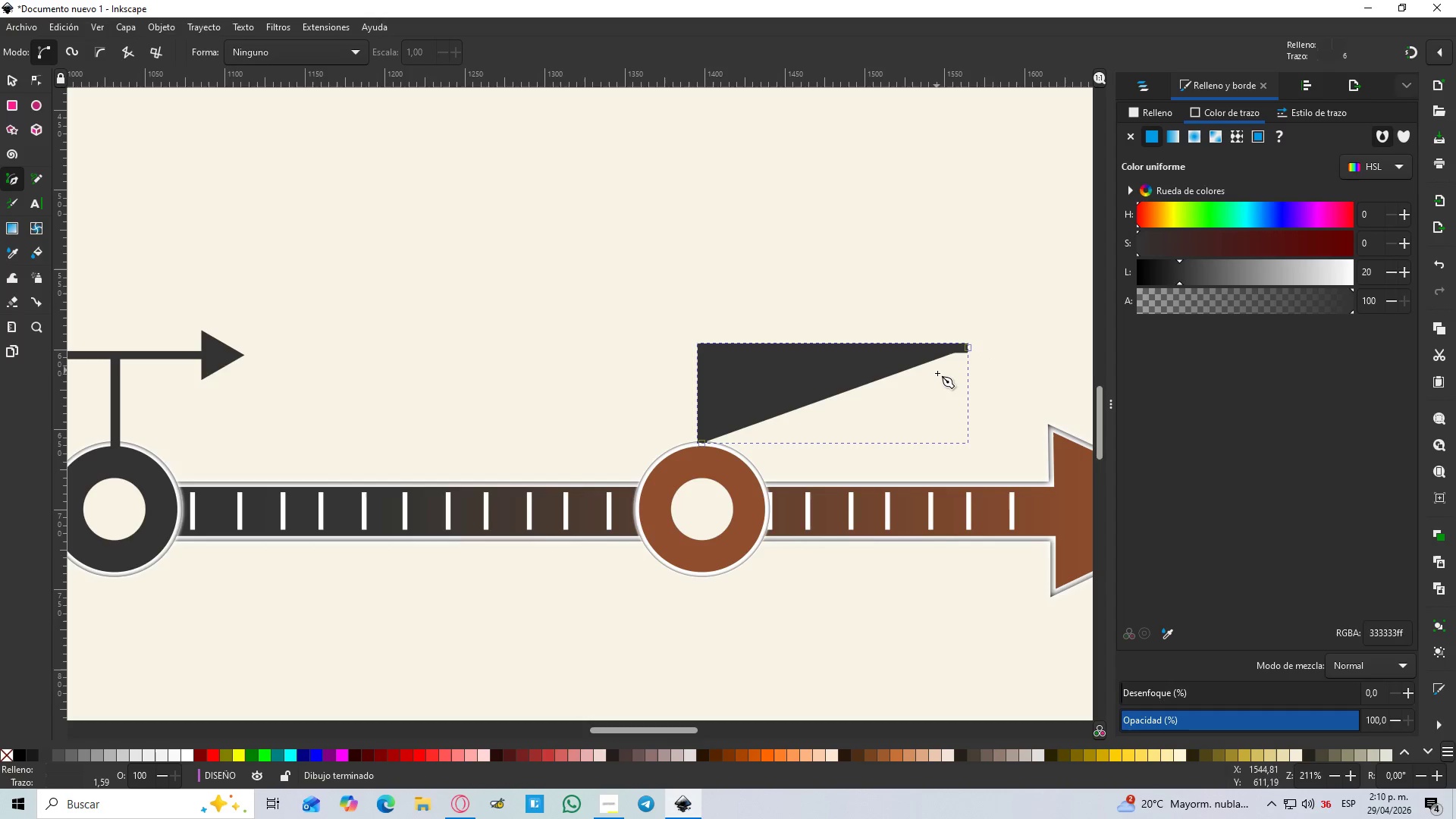 
hold_key(key=ControlLeft, duration=0.41)
 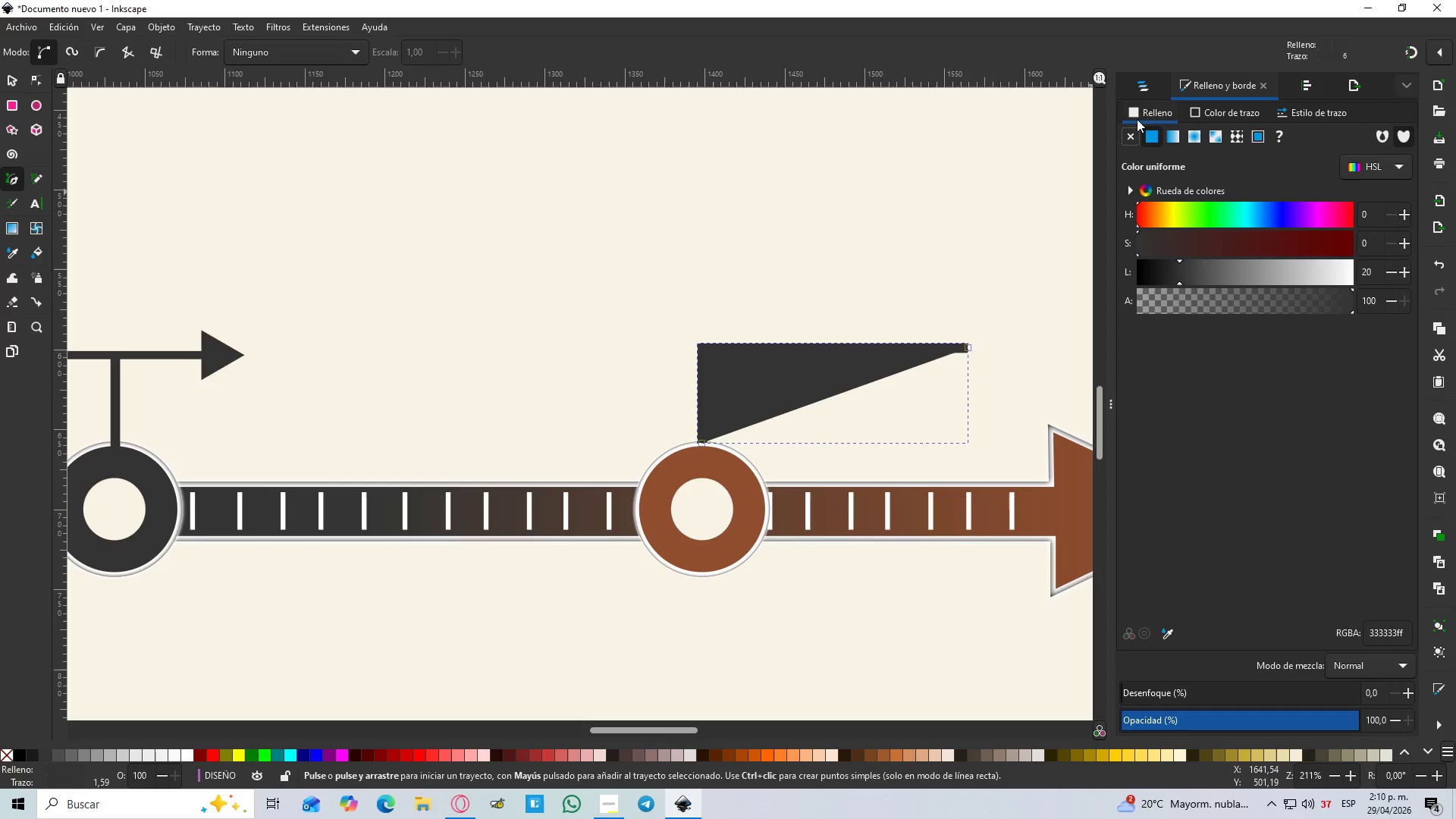 
double_click([1132, 134])
 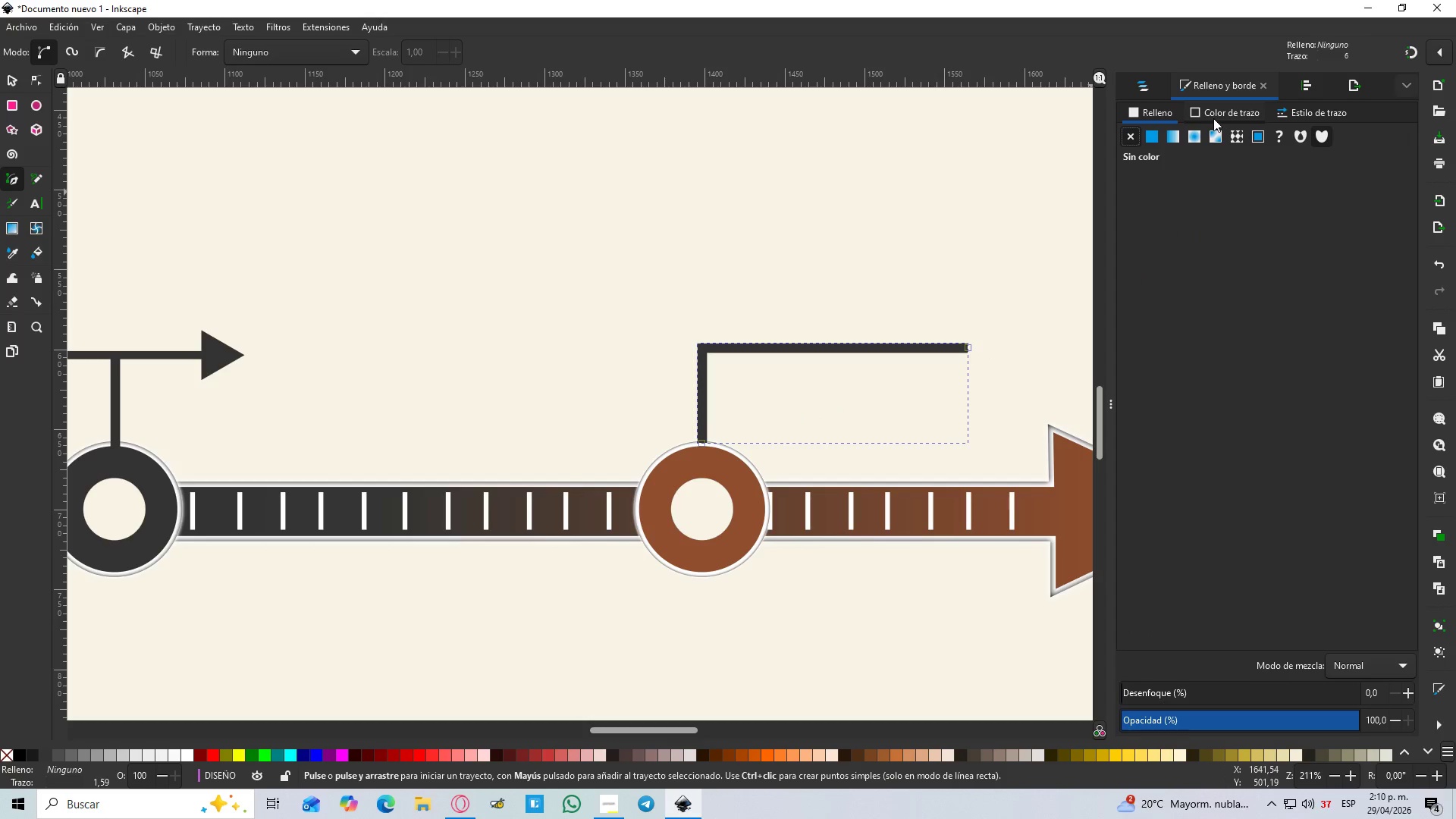 
left_click([1213, 115])
 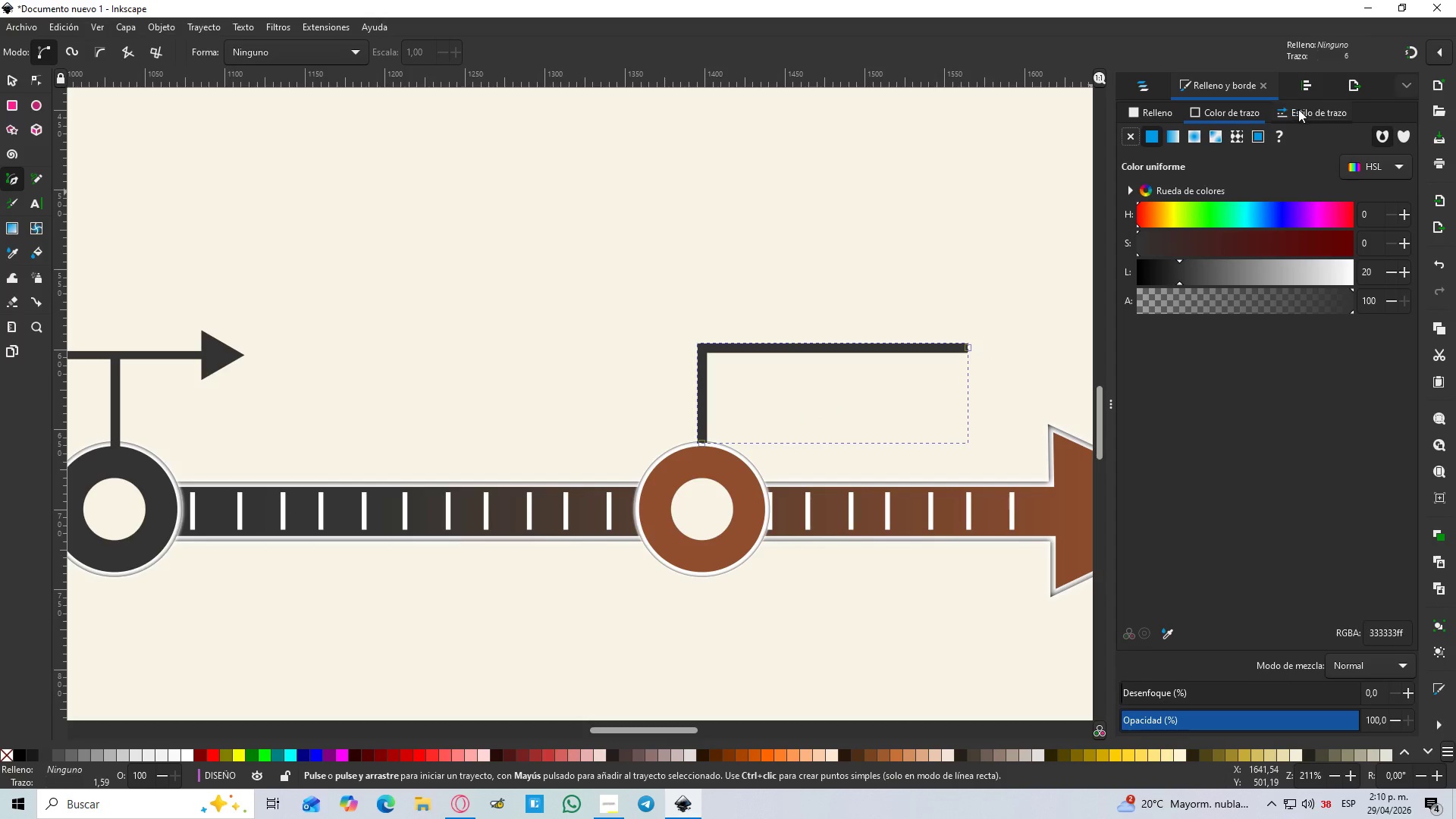 
left_click([1318, 115])
 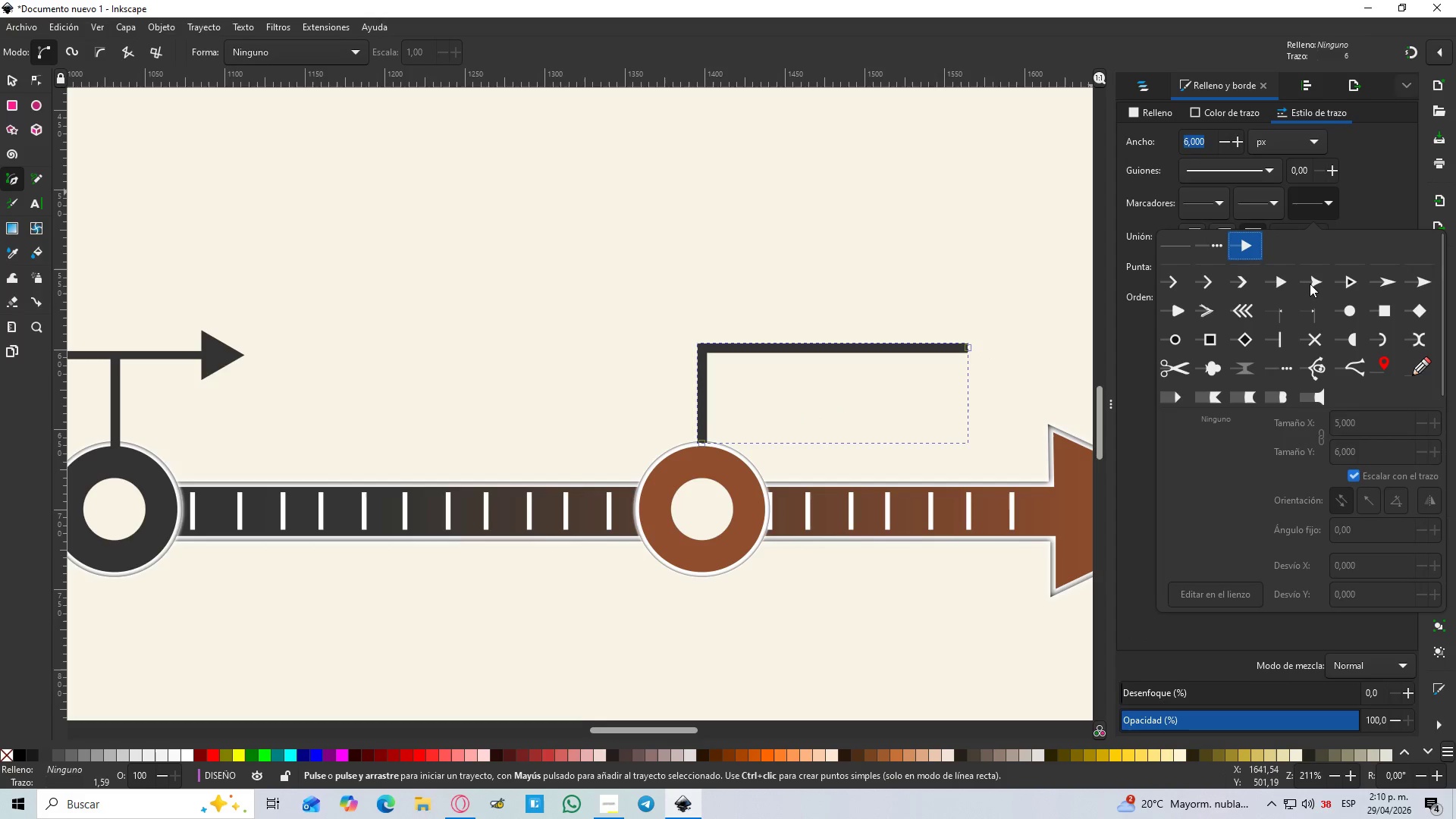 
left_click([1282, 281])
 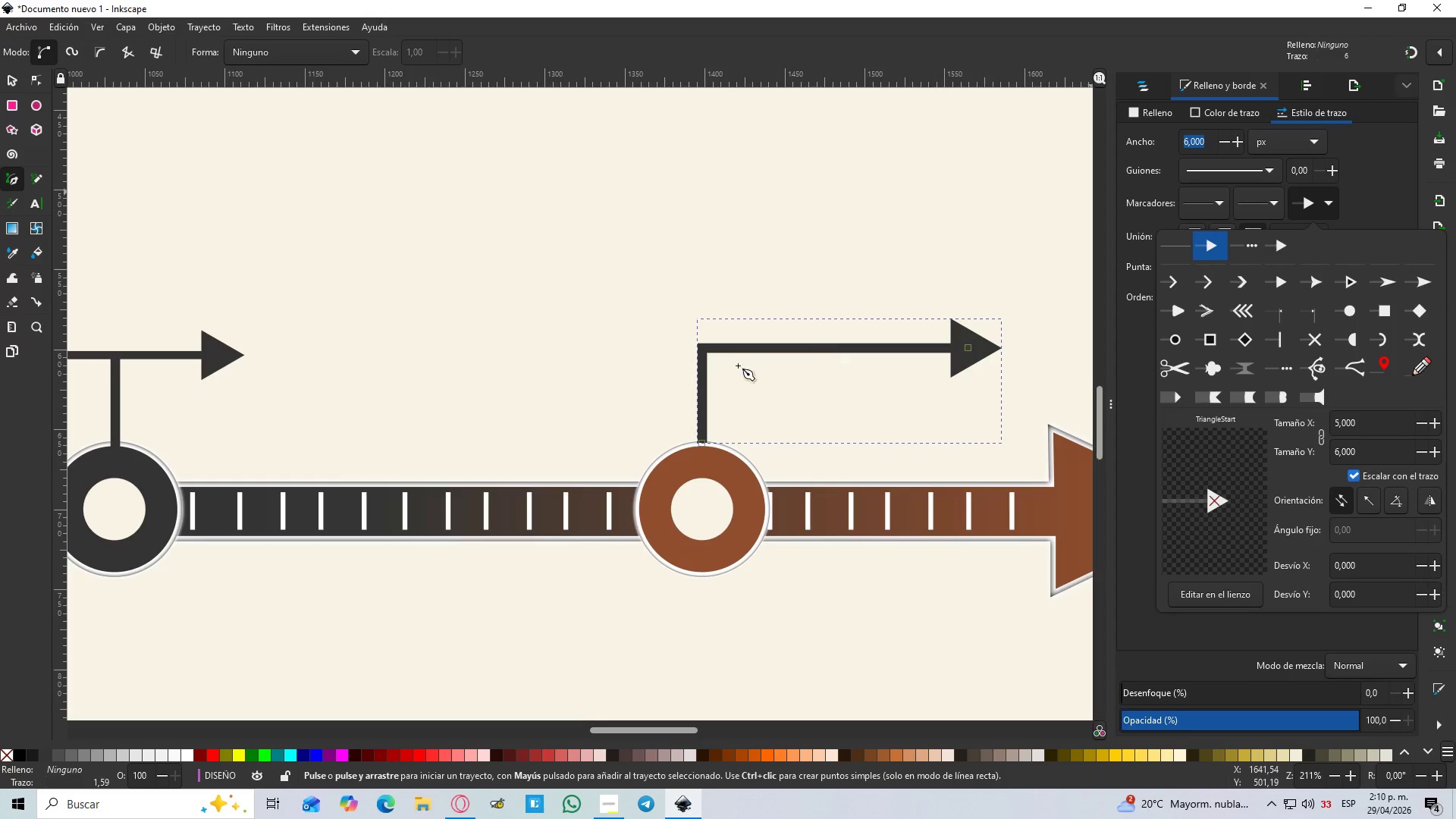 
left_click([10, 83])
 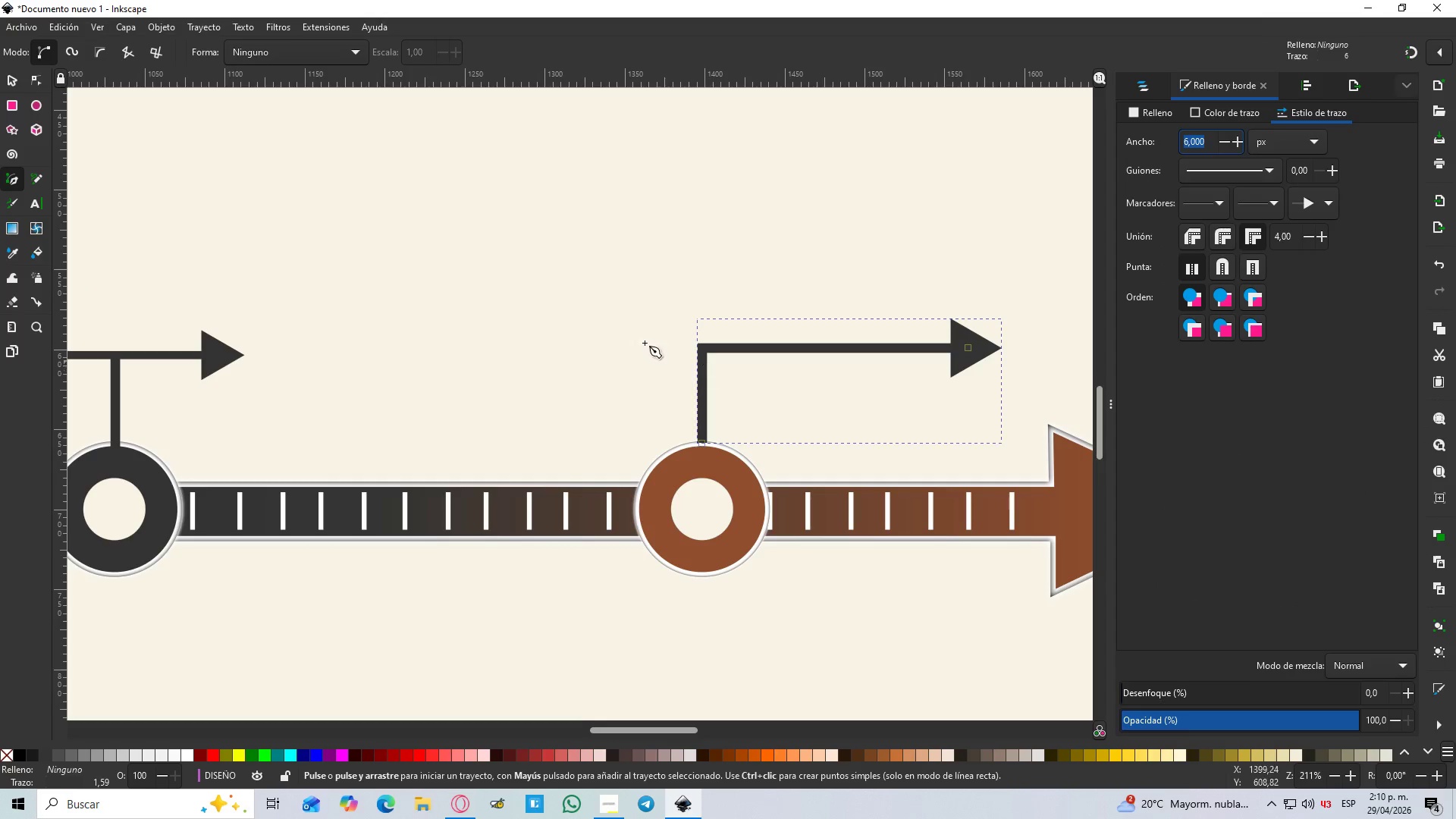 
left_click([18, 81])
 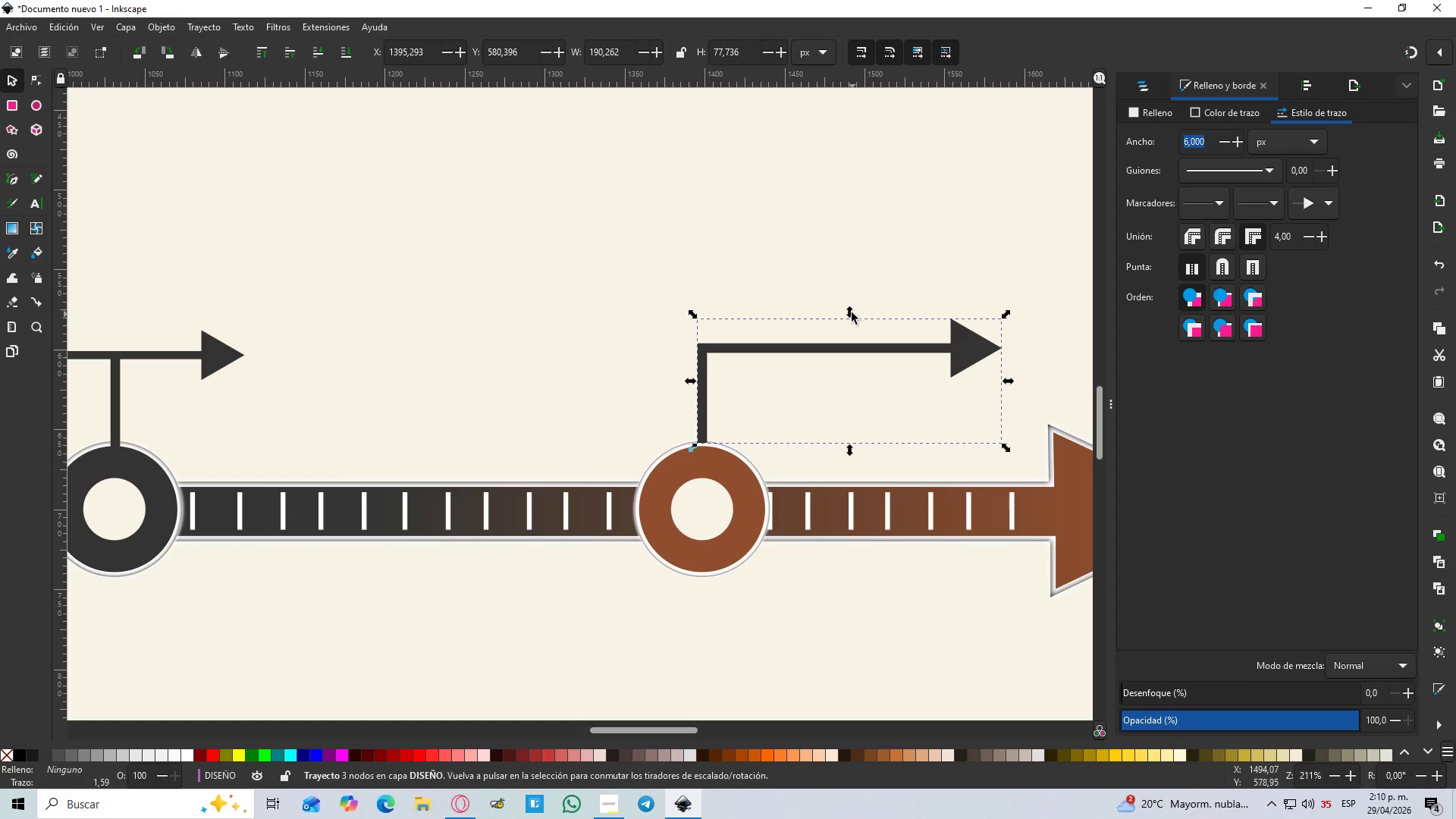 
left_click_drag(start_coordinate=[852, 311], to_coordinate=[853, 329])
 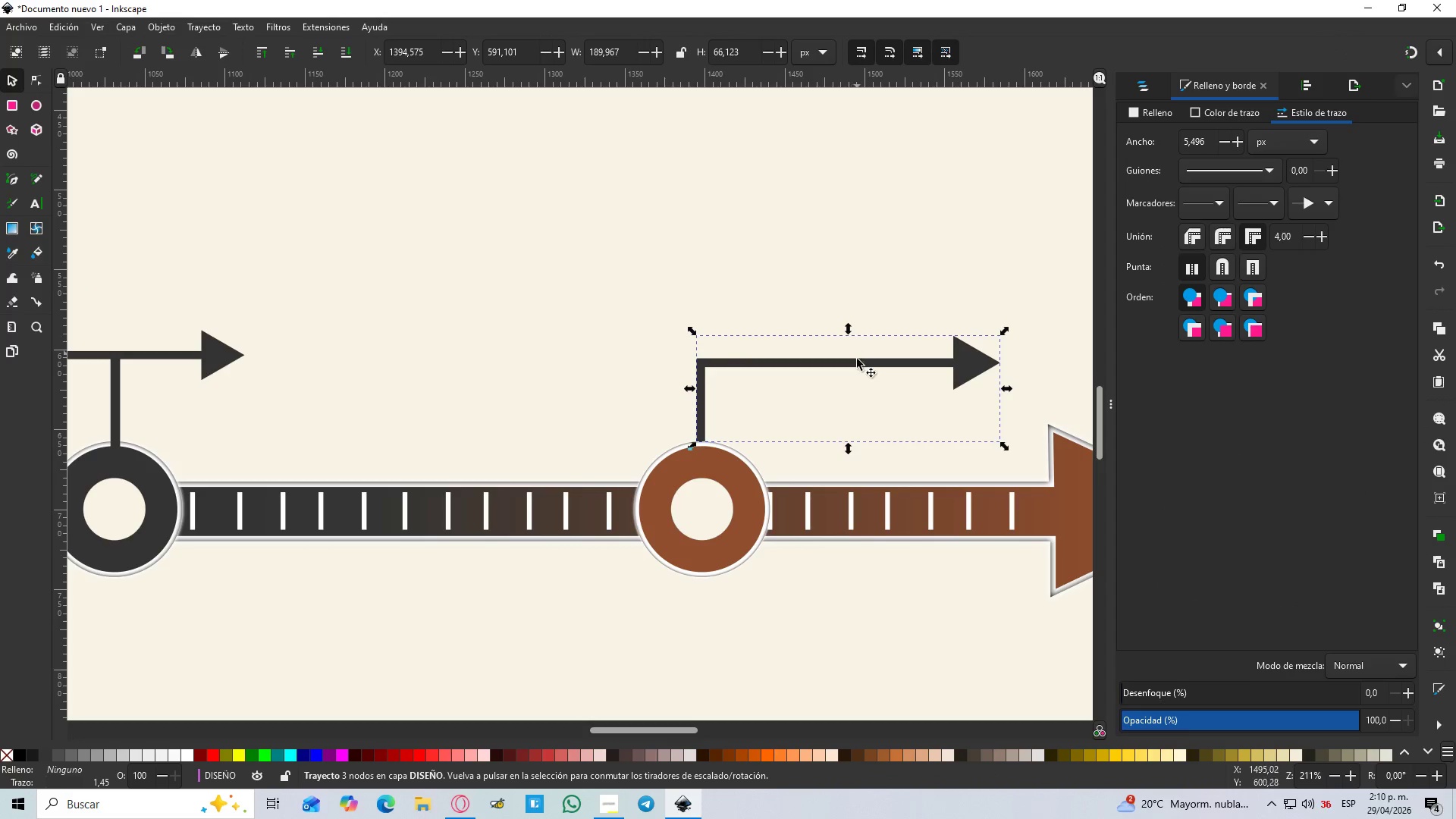 
hold_key(key=ControlLeft, duration=1.01)
scroll: coordinate [848, 395], scroll_direction: up, amount: 1.0
 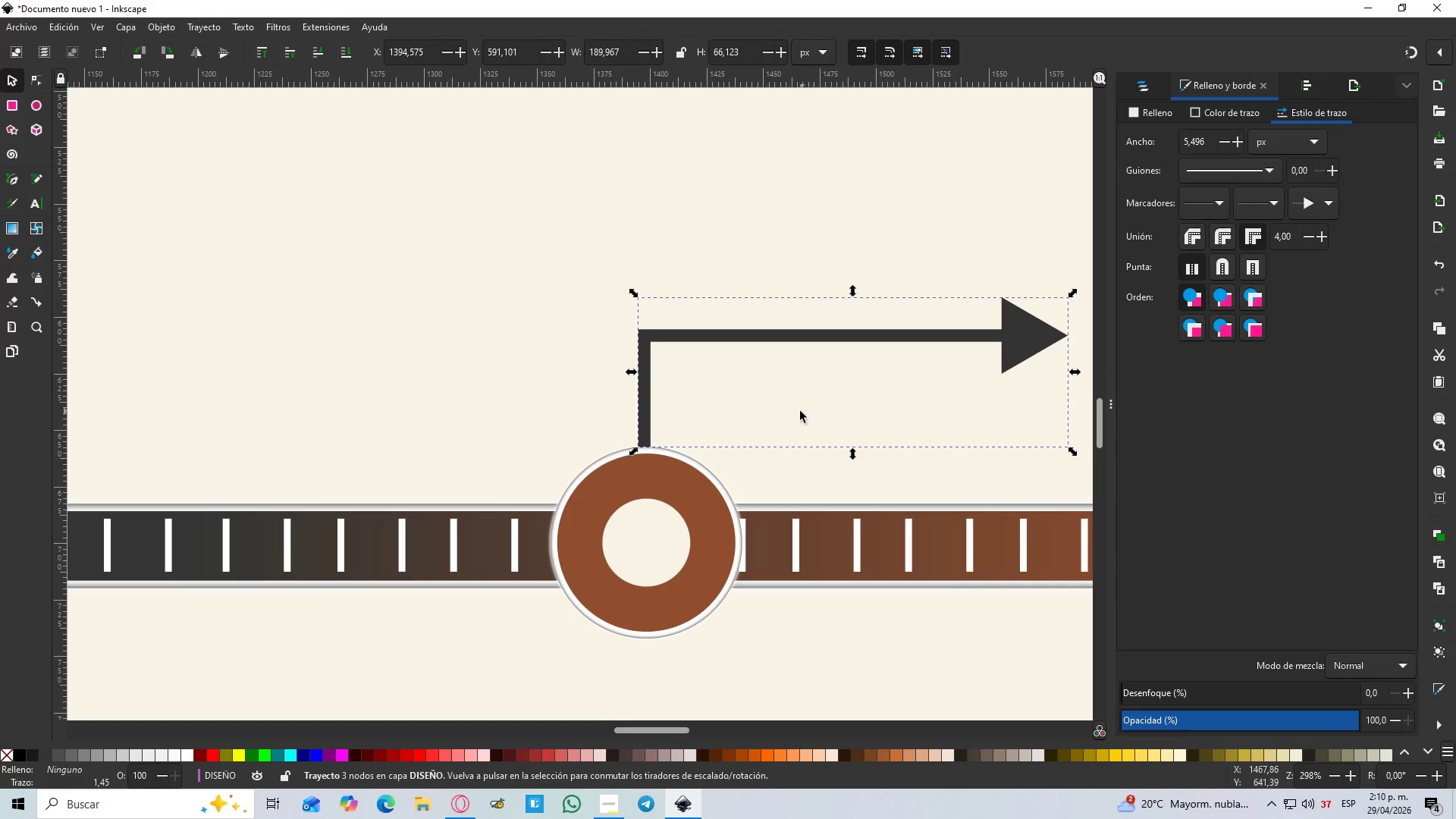 
key(D)
 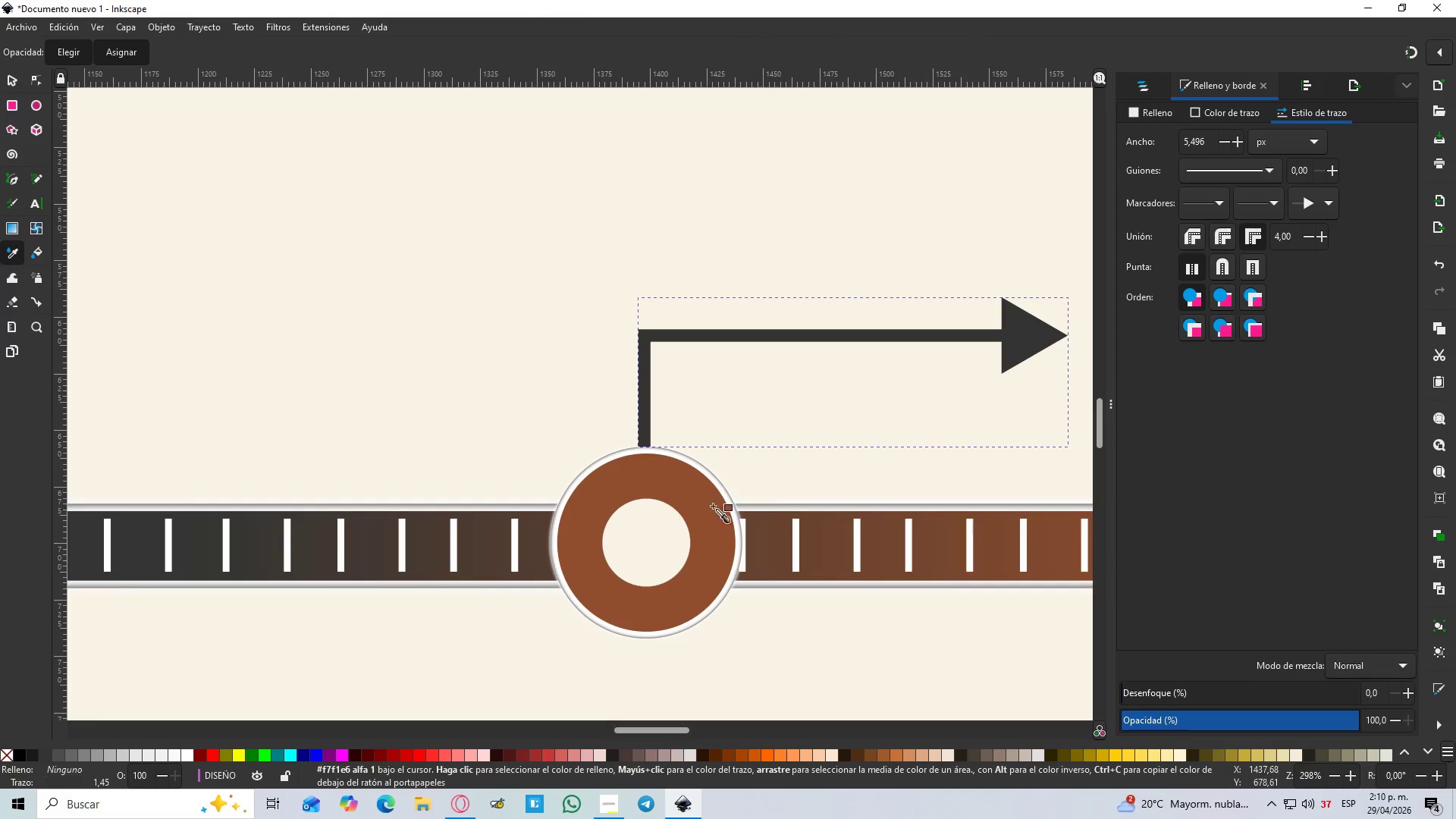 
left_click([702, 511])
 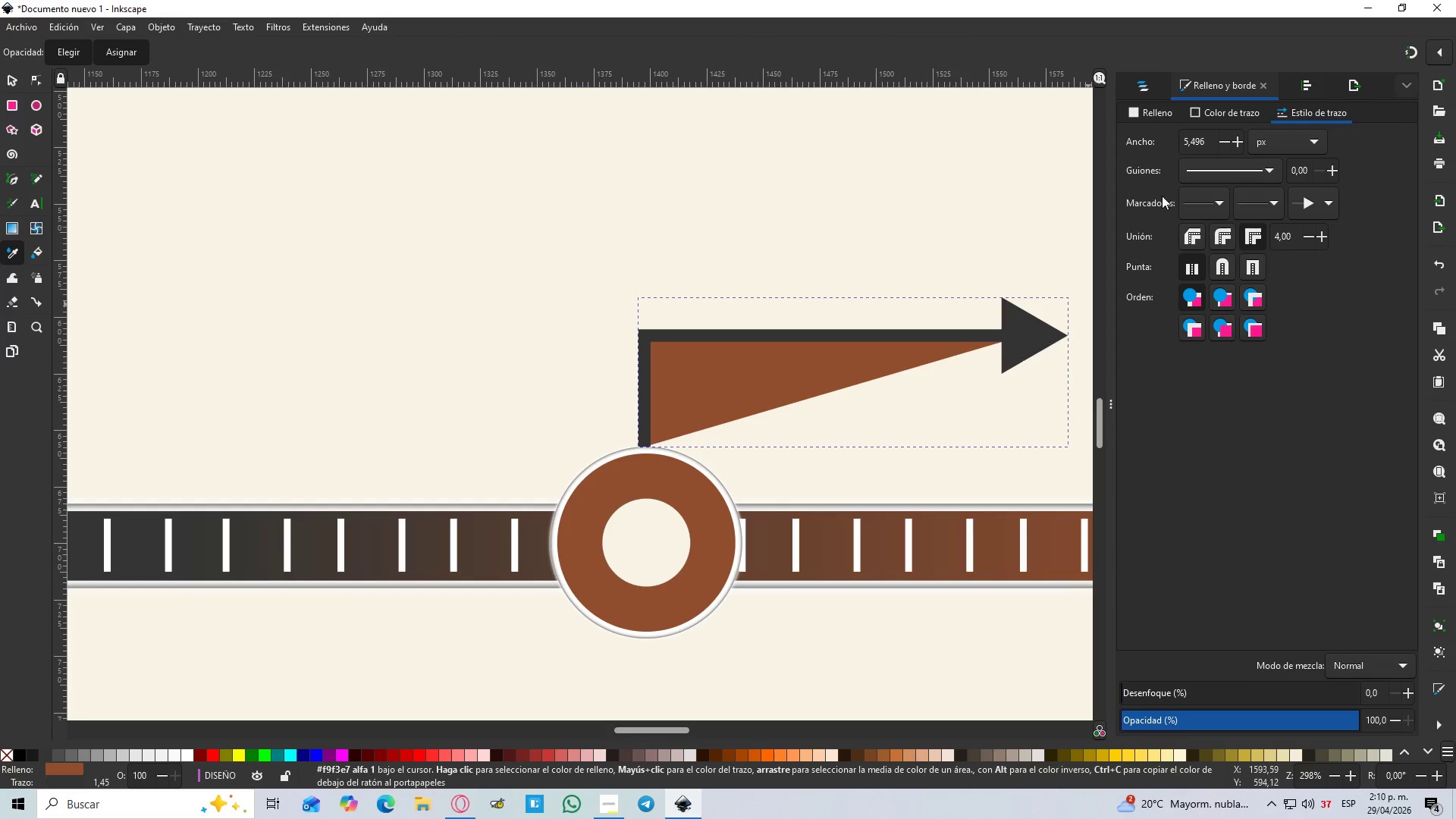 
left_click([1148, 116])
 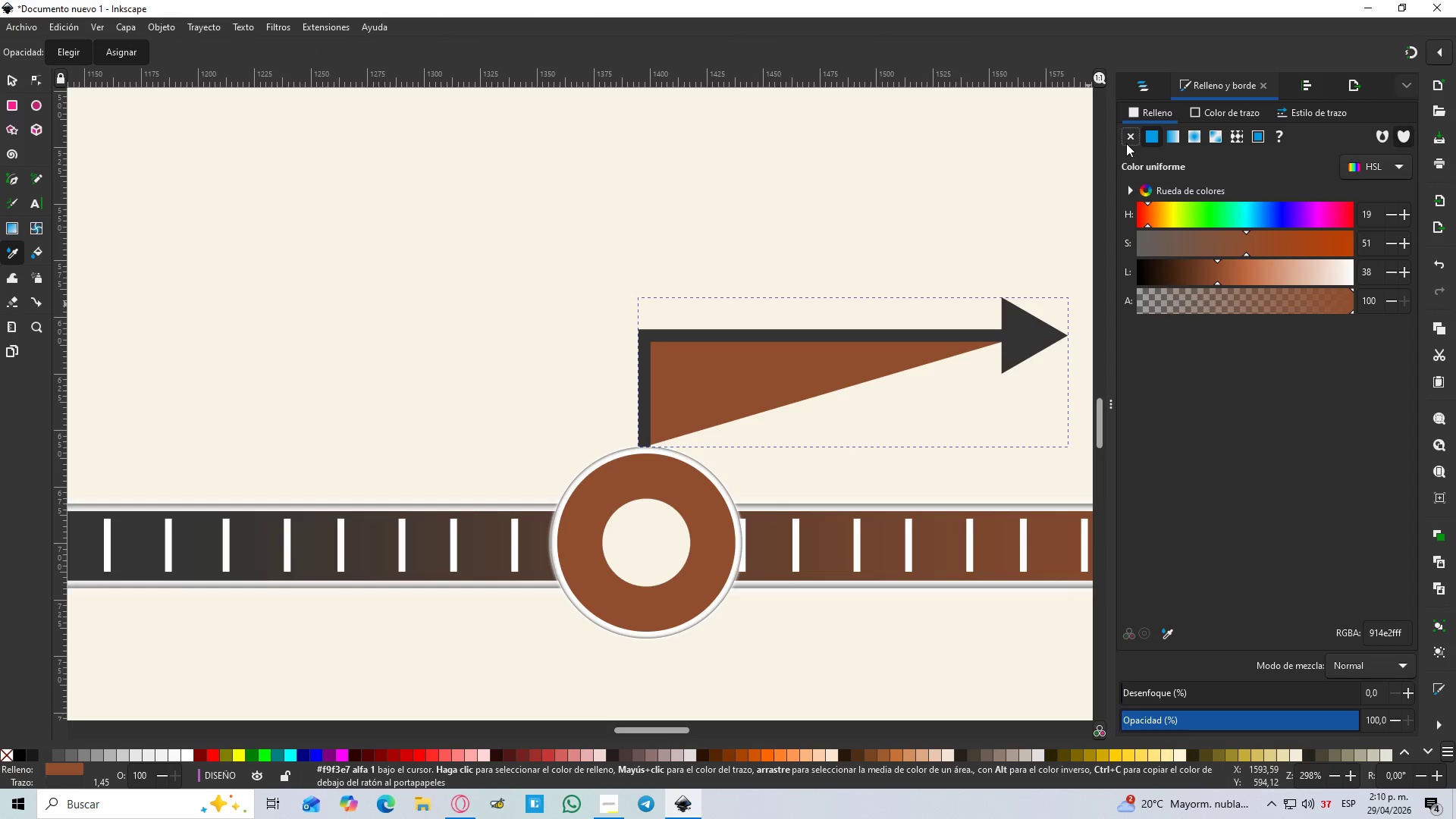 
left_click([1130, 136])
 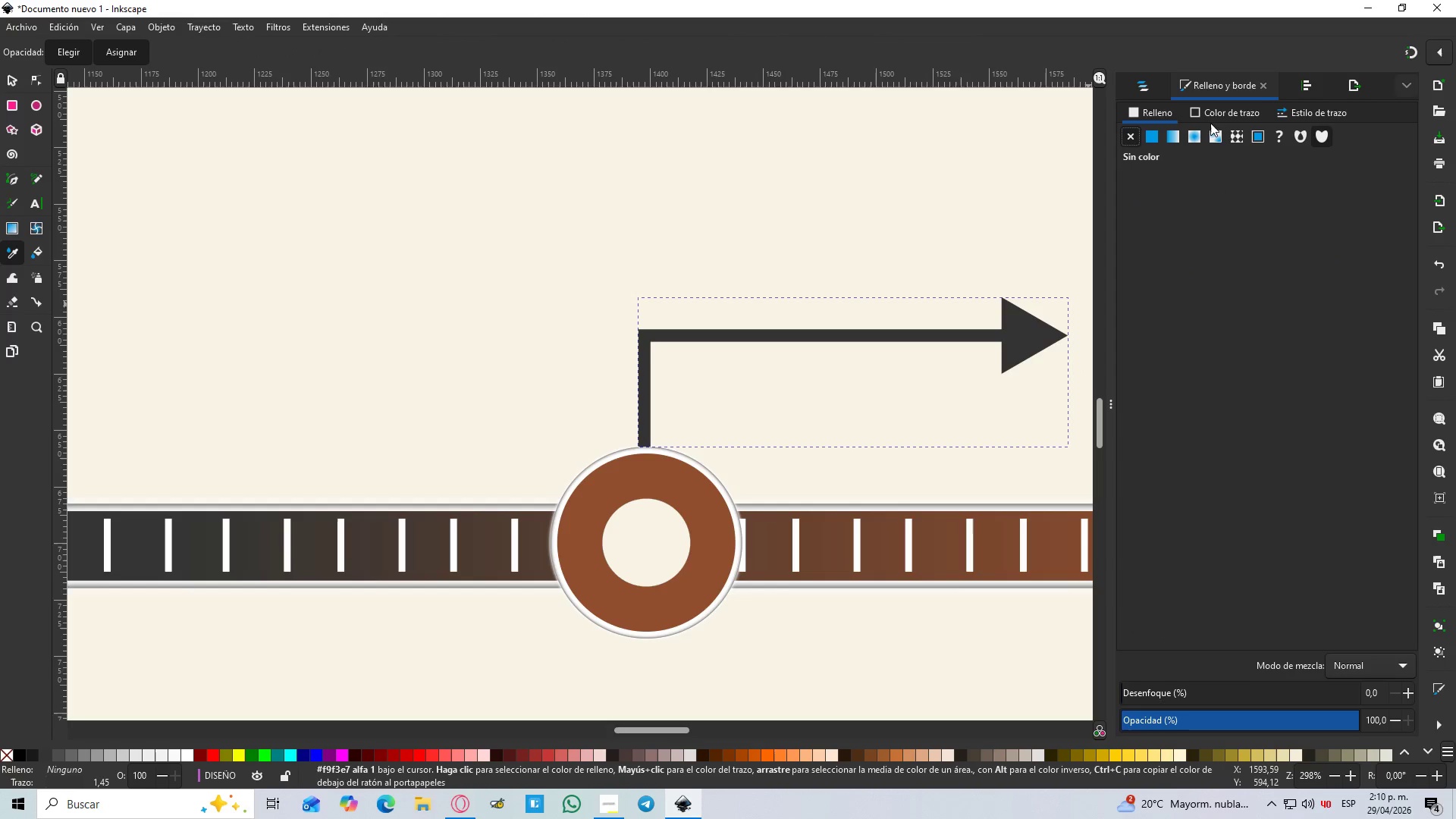 
left_click([1213, 115])
 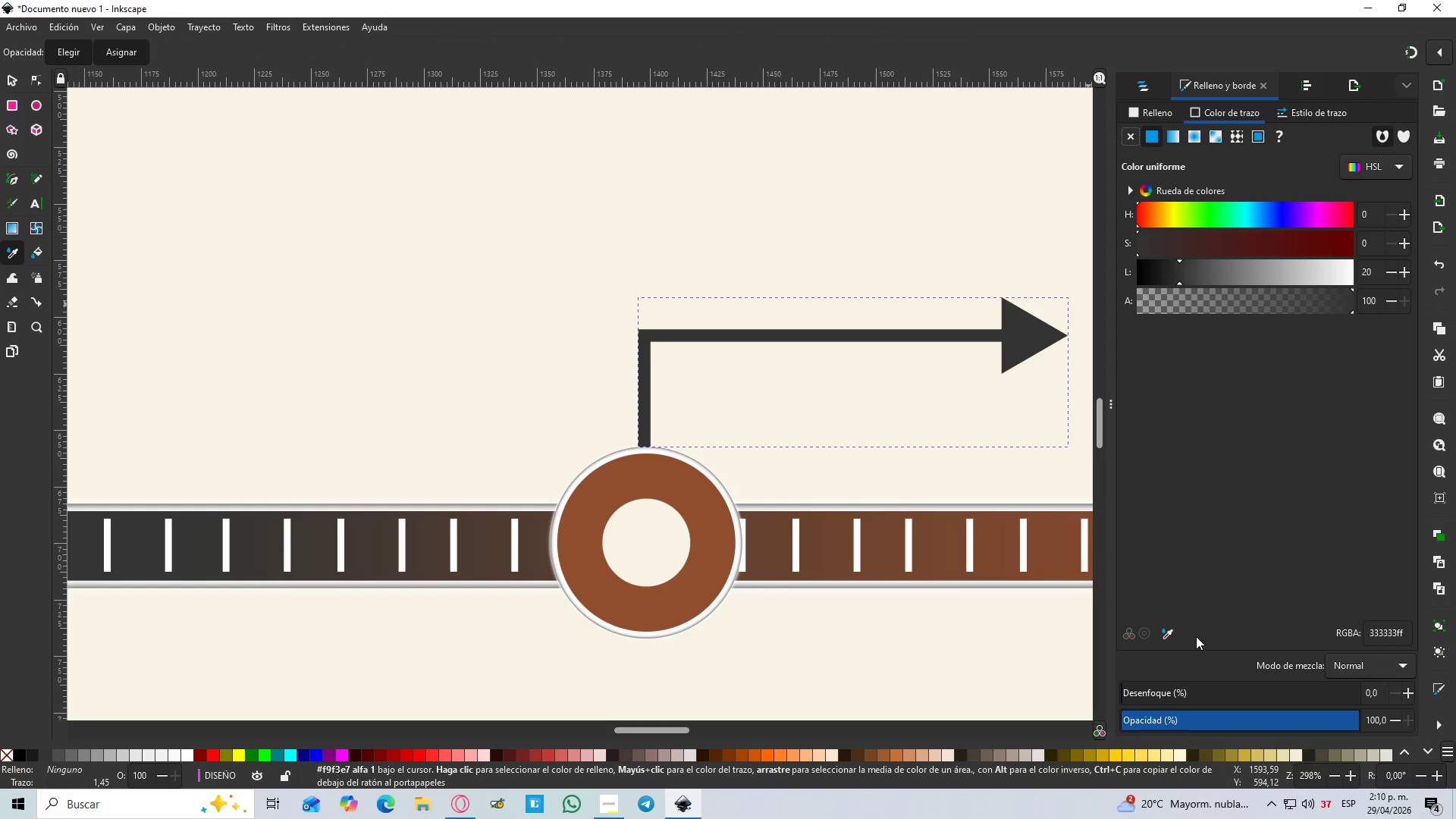 
left_click([1172, 632])
 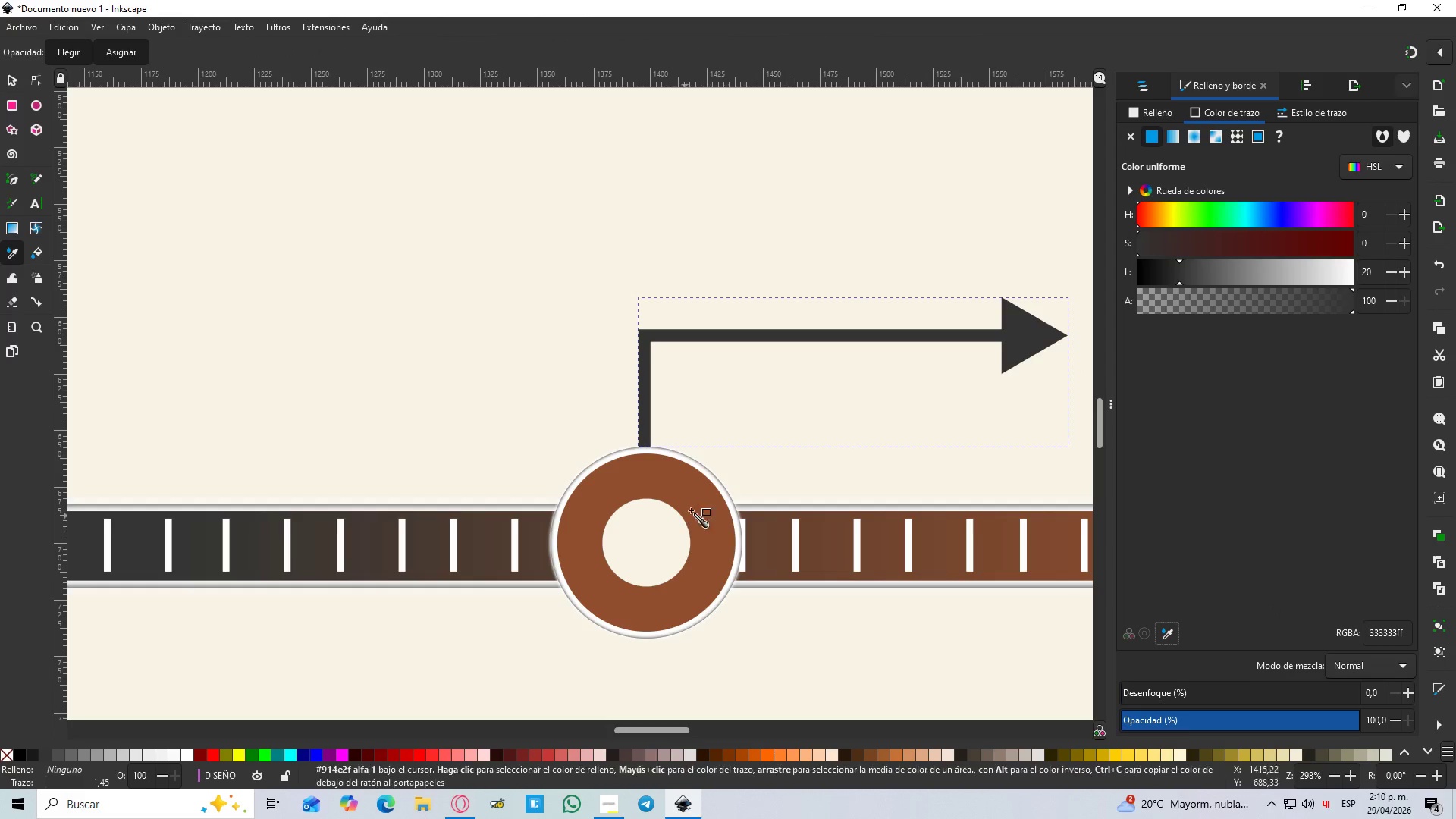 
left_click([705, 494])
 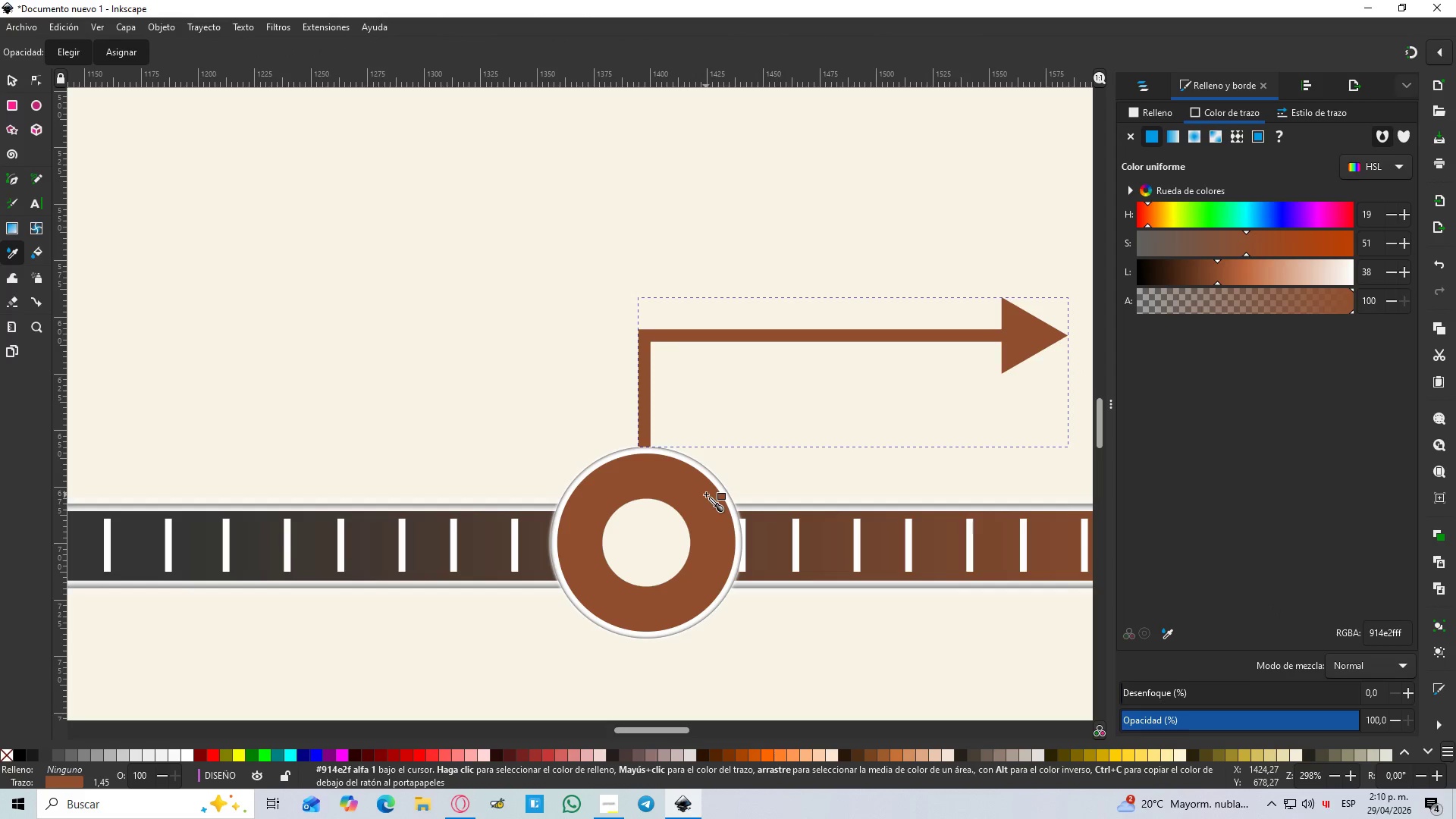 
hold_key(key=ControlLeft, duration=1.09)
scroll: coordinate [704, 473], scroll_direction: down, amount: 4.0
 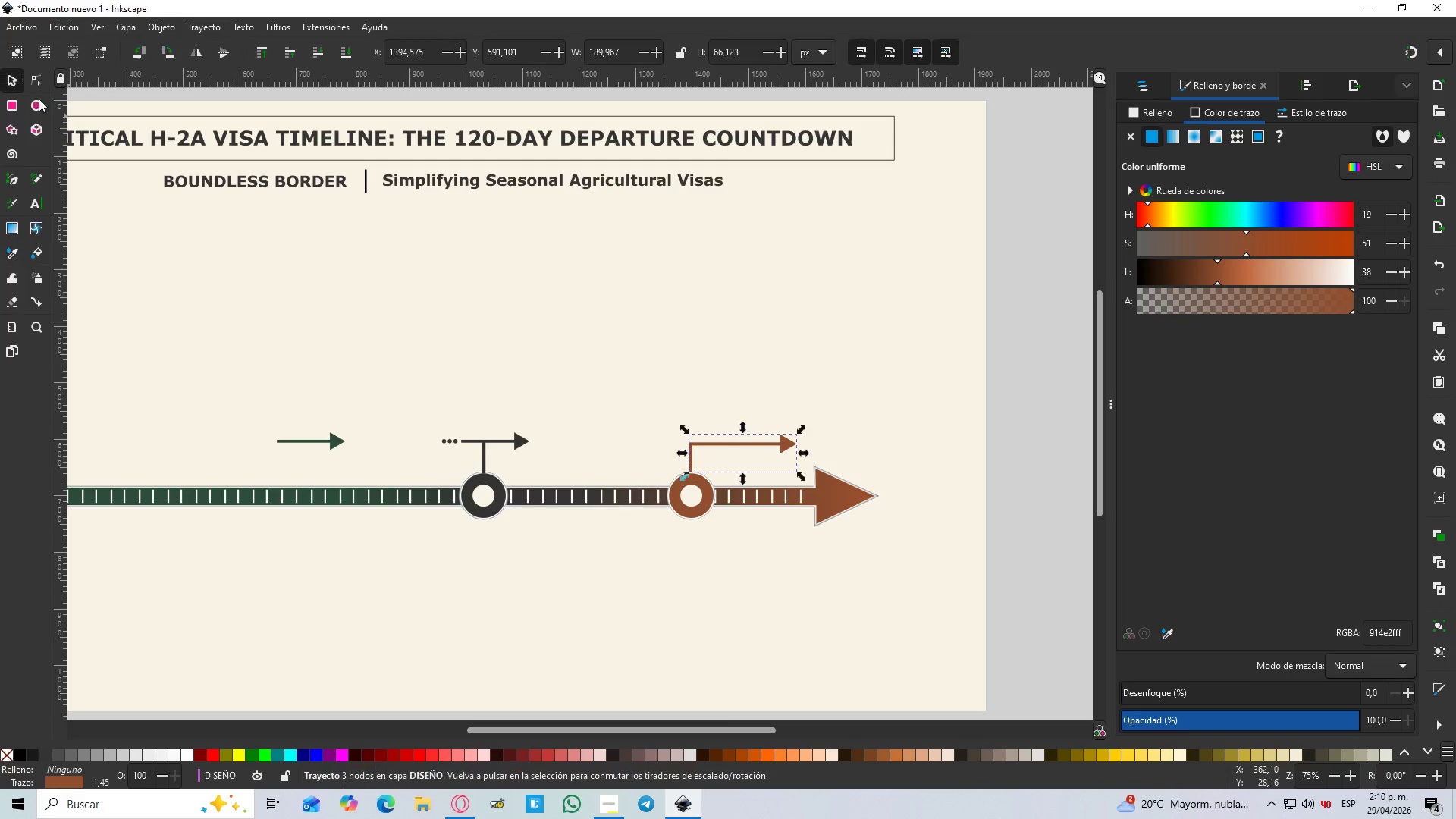 
double_click([931, 322])
 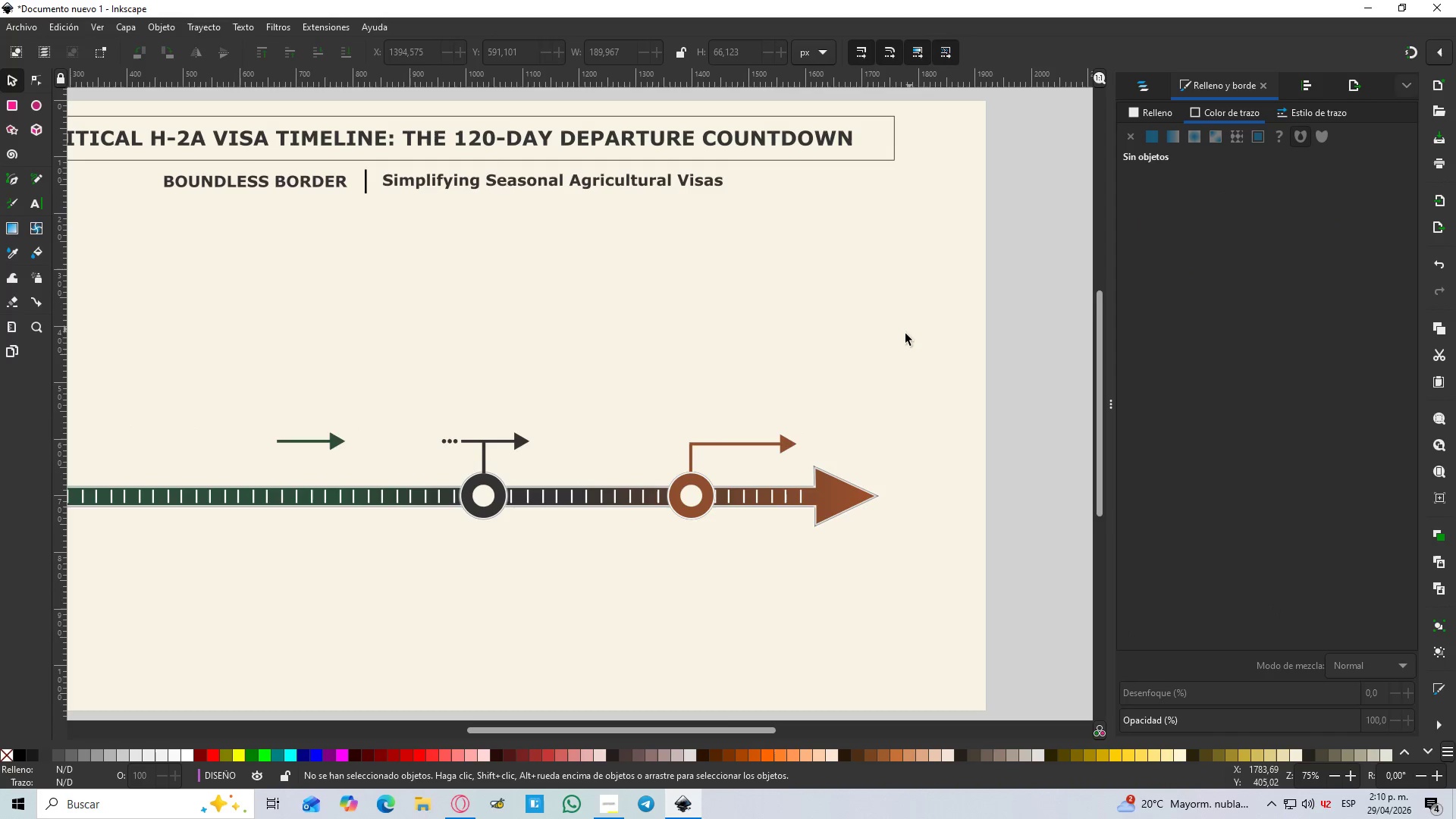 
hold_key(key=ControlLeft, duration=1.5)
scroll: coordinate [864, 353], scroll_direction: down, amount: 3.0
 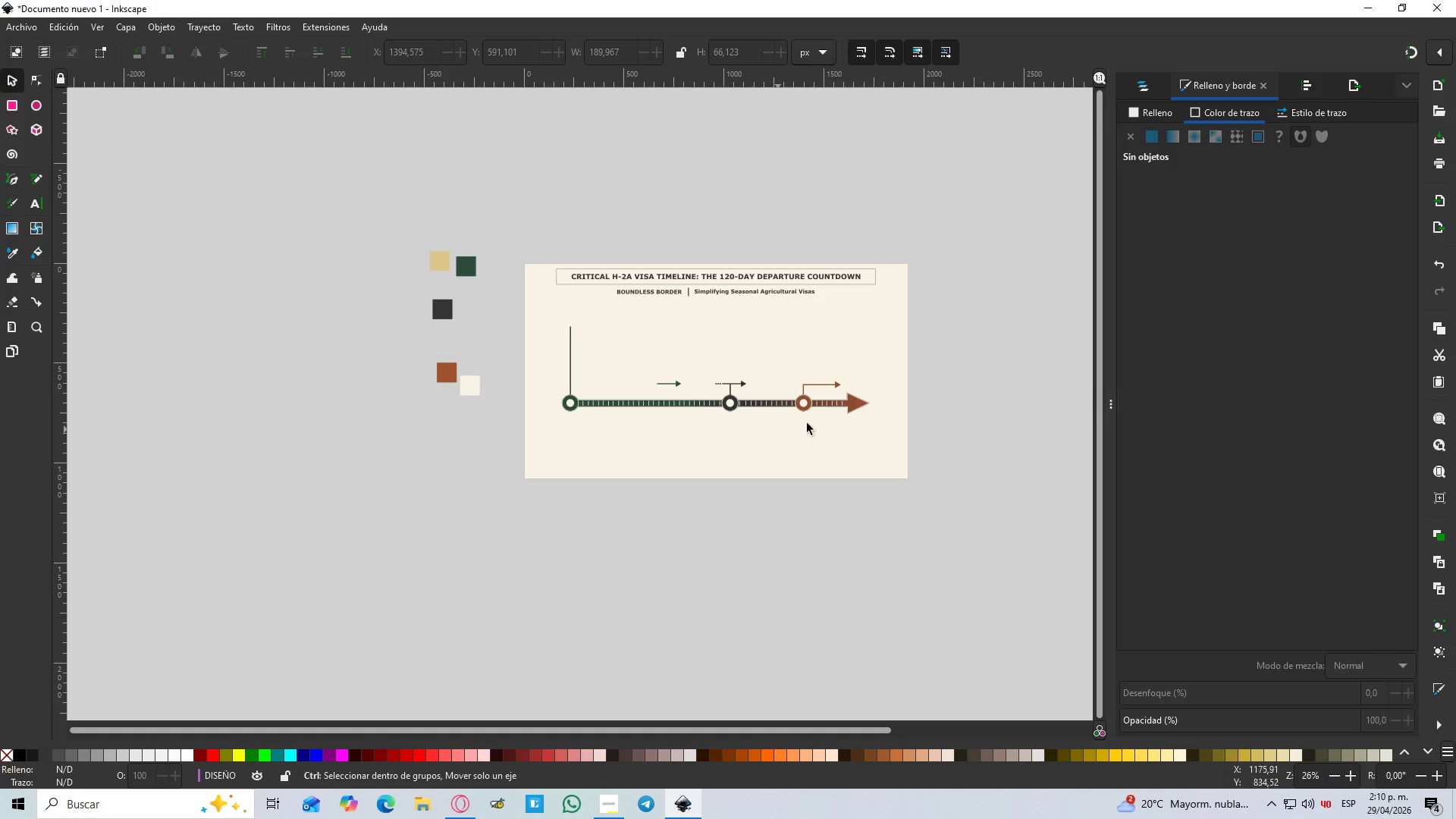 
hold_key(key=ControlLeft, duration=1.52)
 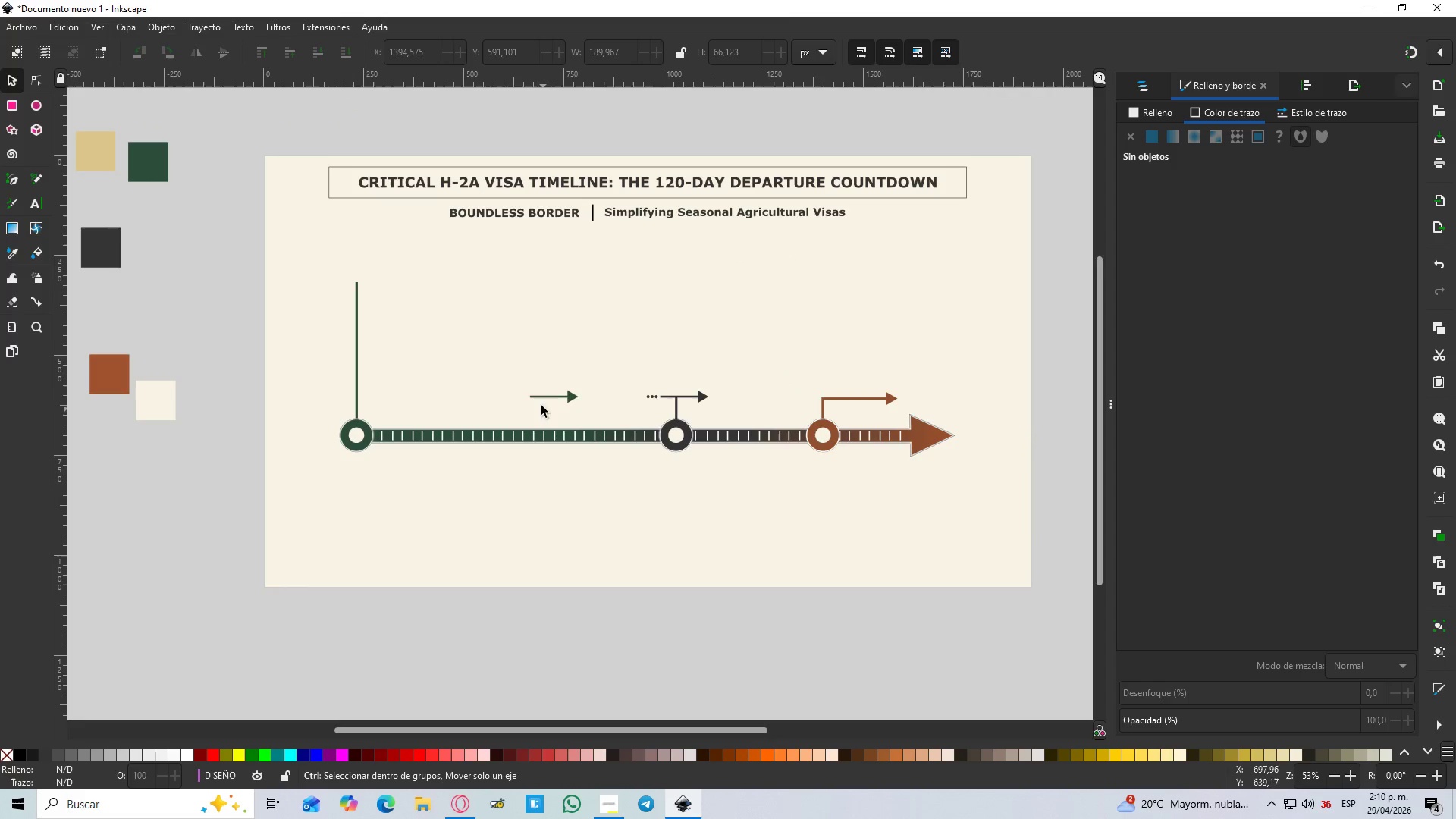 
scroll: coordinate [598, 390], scroll_direction: up, amount: 3.0
 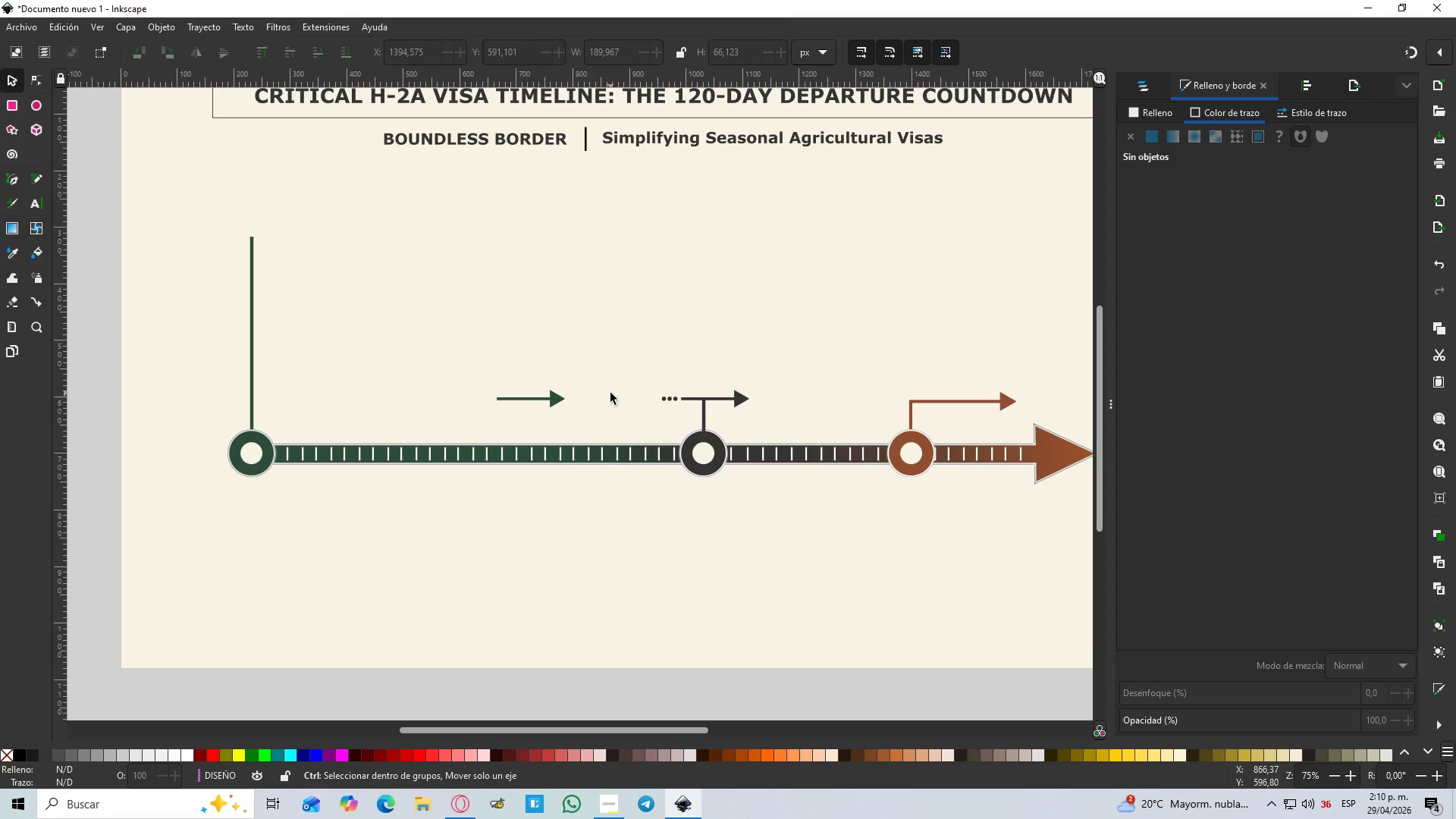 
hold_key(key=ControlLeft, duration=1.52)
 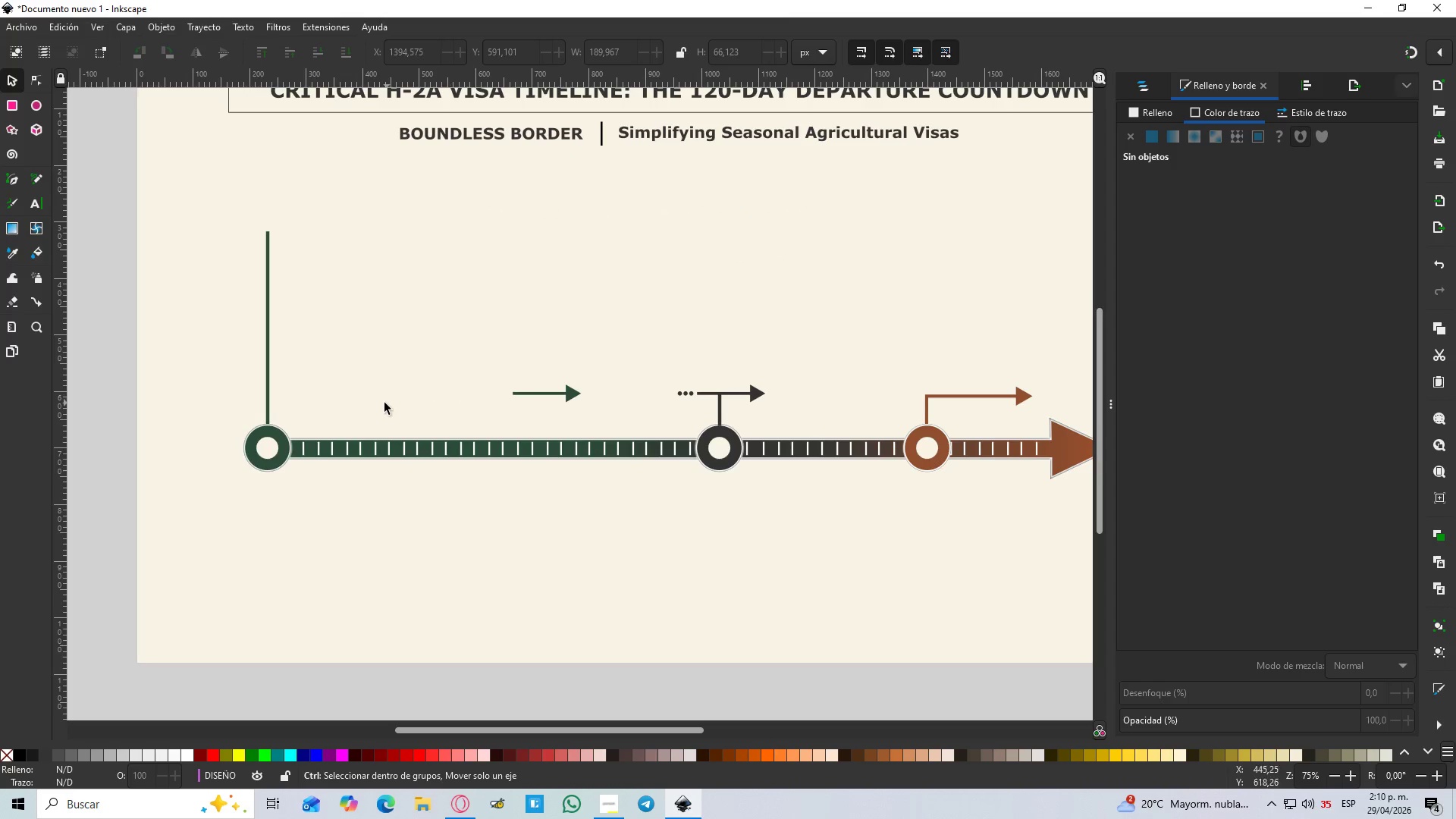 
scroll: coordinate [610, 393], scroll_direction: down, amount: 1.0
 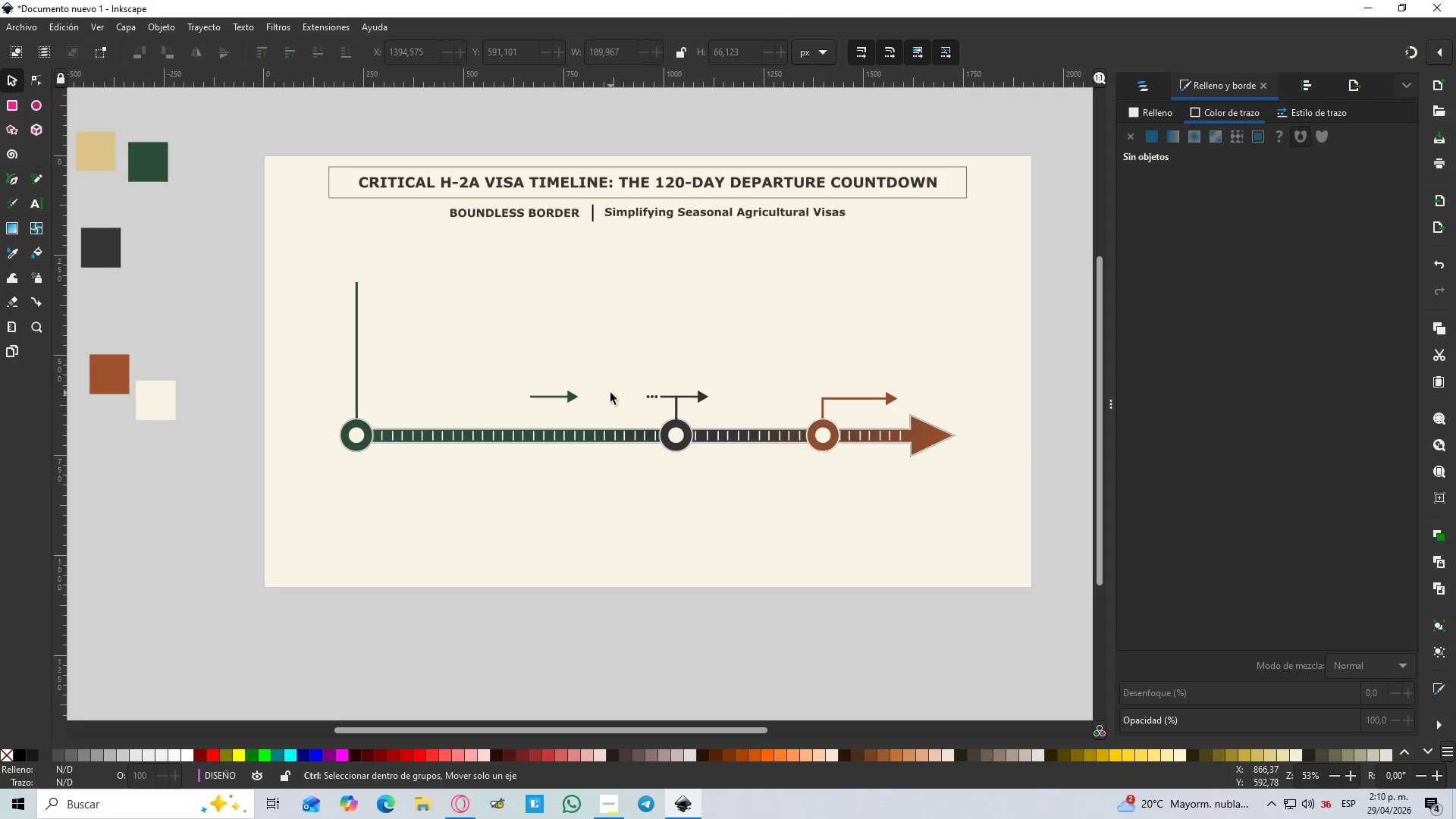 
scroll: coordinate [529, 400], scroll_direction: up, amount: 2.0
 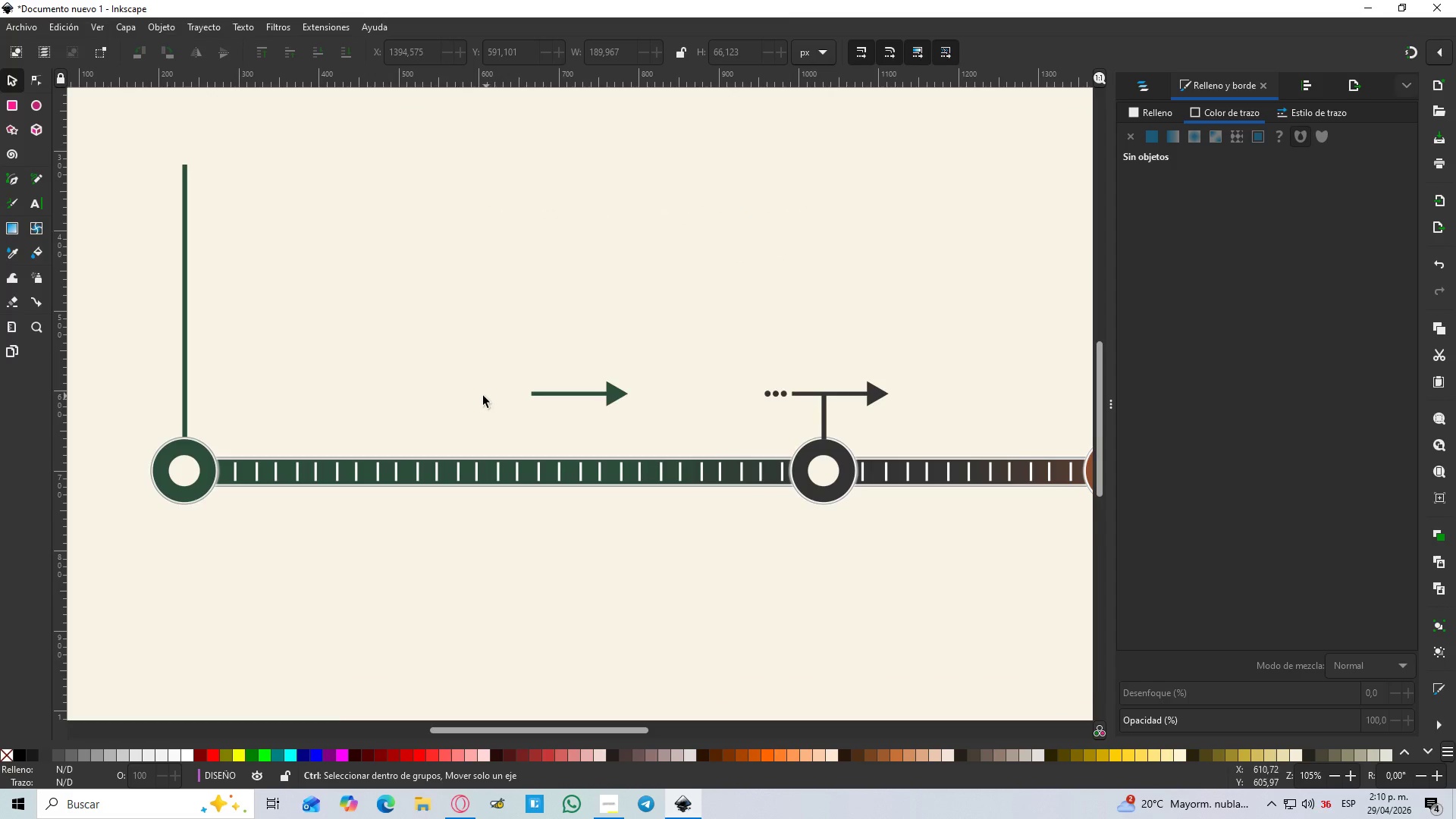 
hold_key(key=ControlLeft, duration=1.08)
scroll: coordinate [469, 394], scroll_direction: down, amount: 1.0
 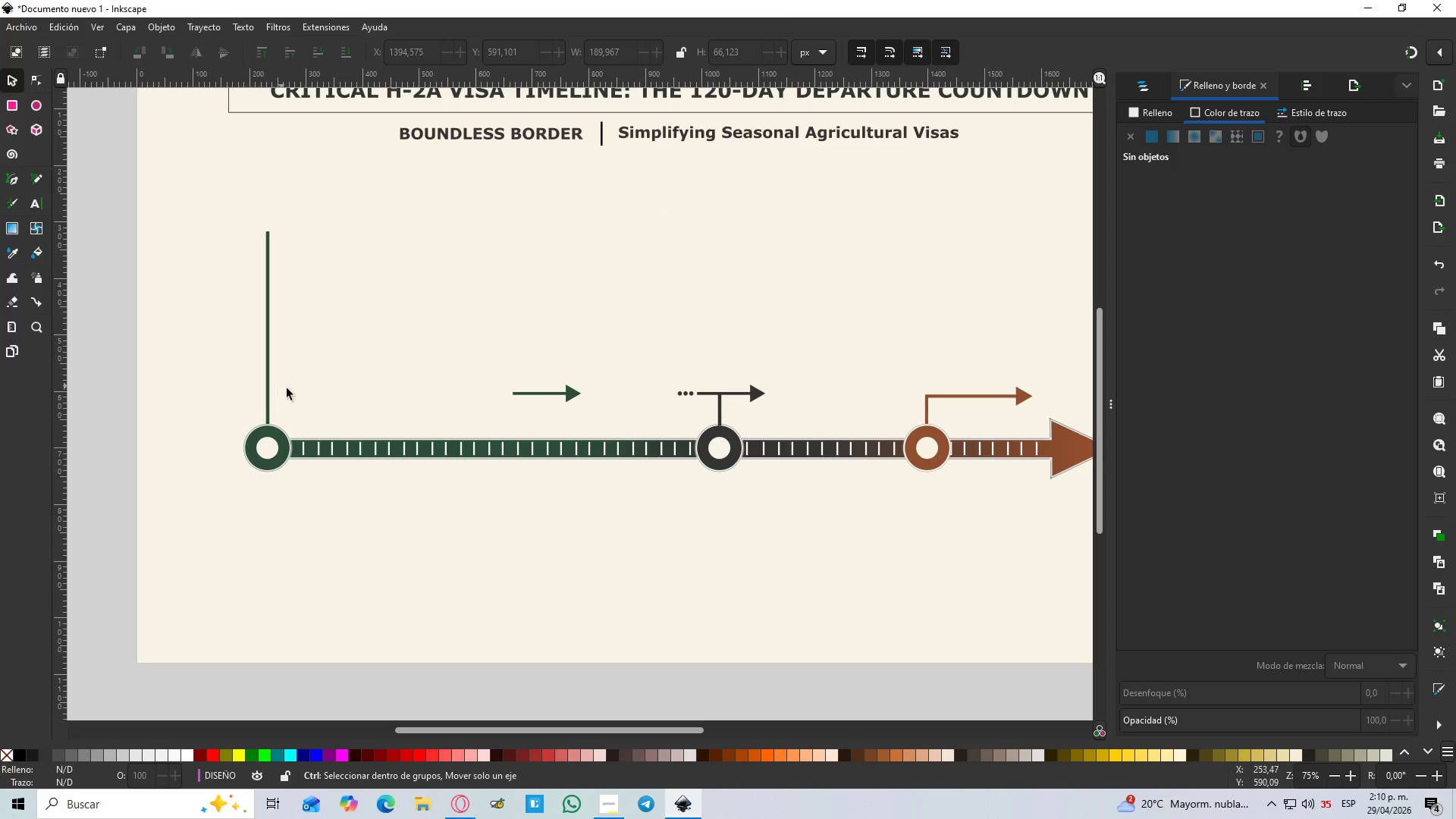 
hold_key(key=ControlLeft, duration=0.52)
 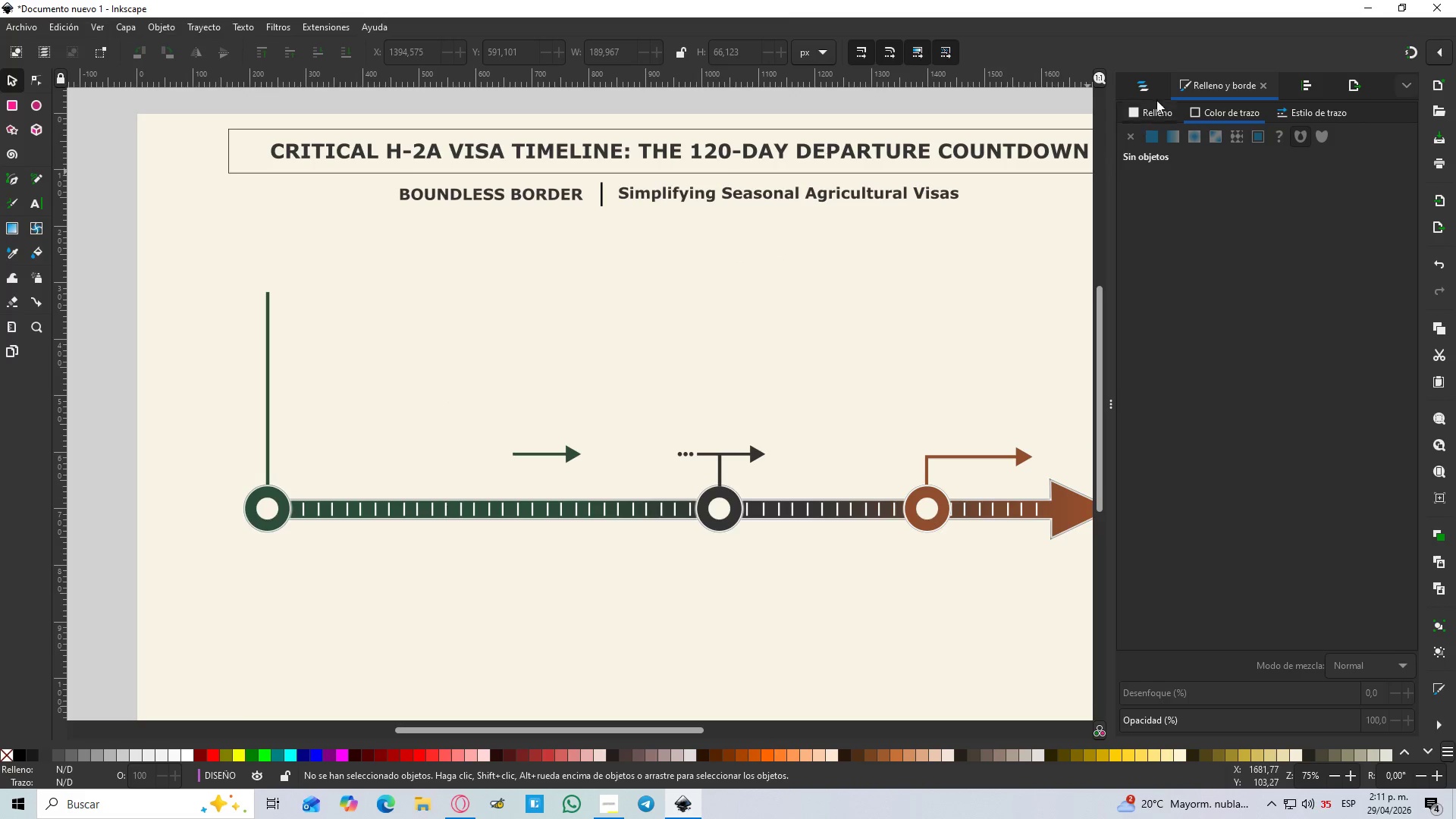 
scroll: coordinate [292, 391], scroll_direction: up, amount: 1.0
 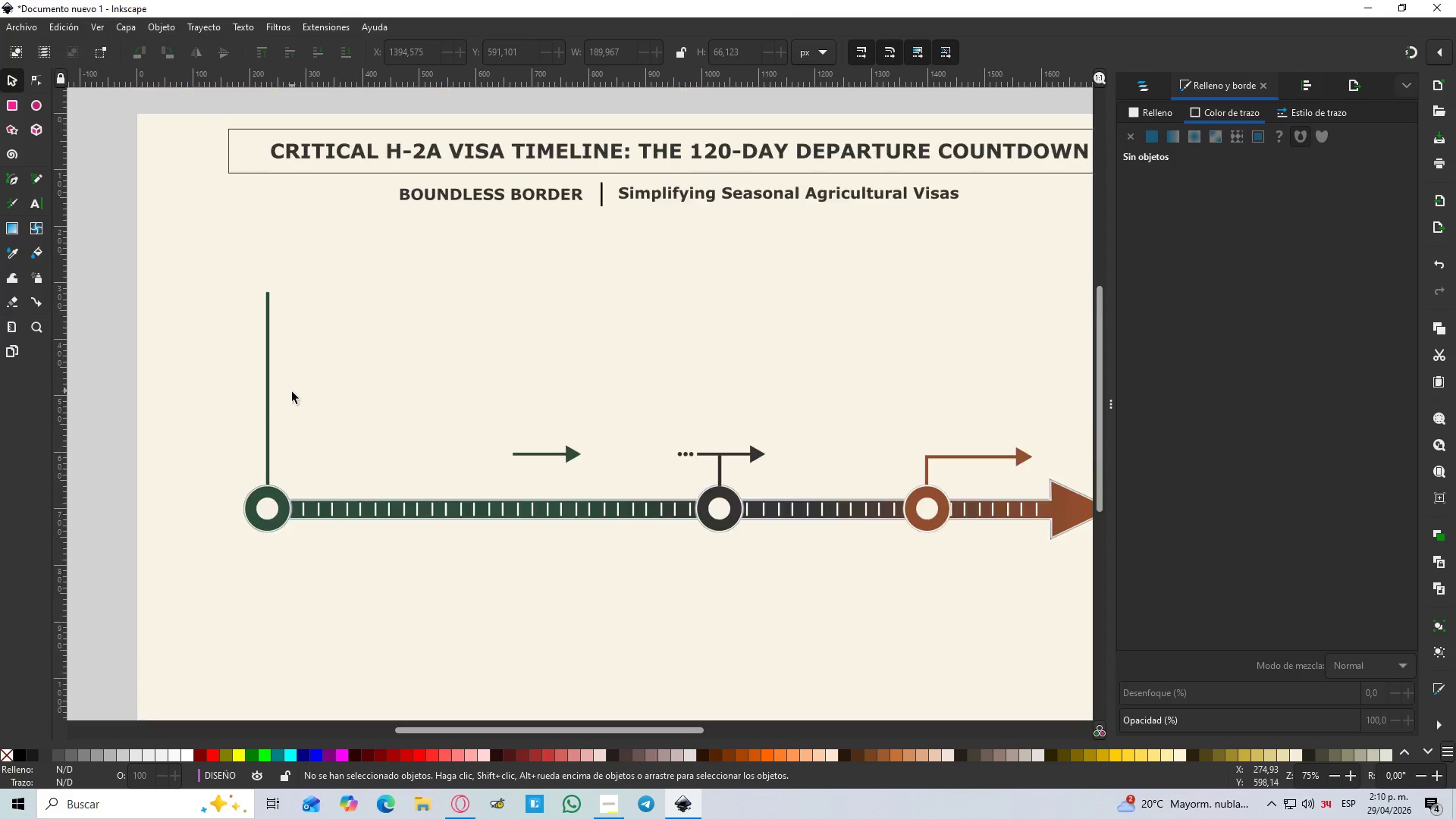 
left_click([1127, 94])
 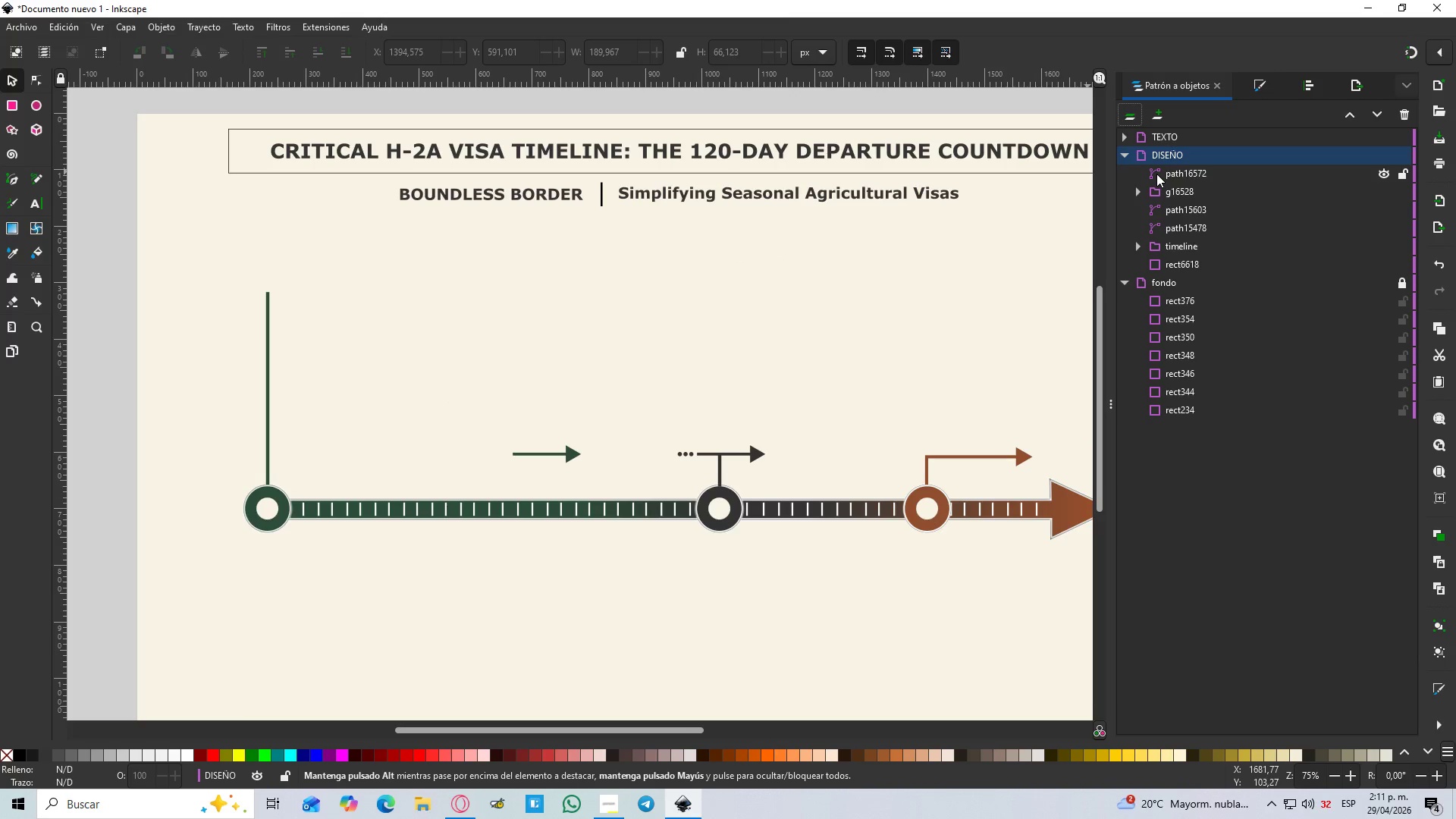 
left_click([1135, 191])
 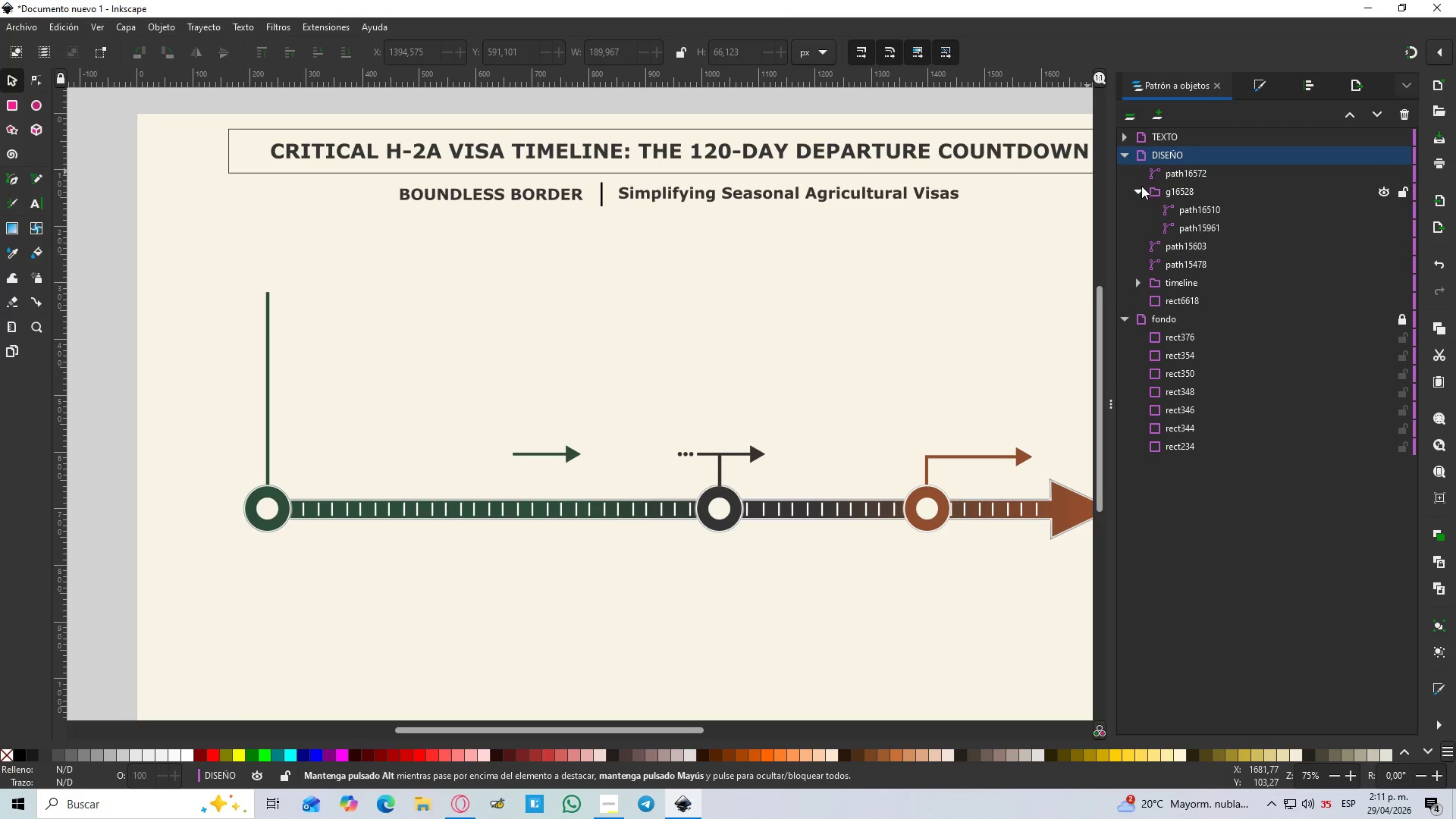 
left_click([1138, 187])
 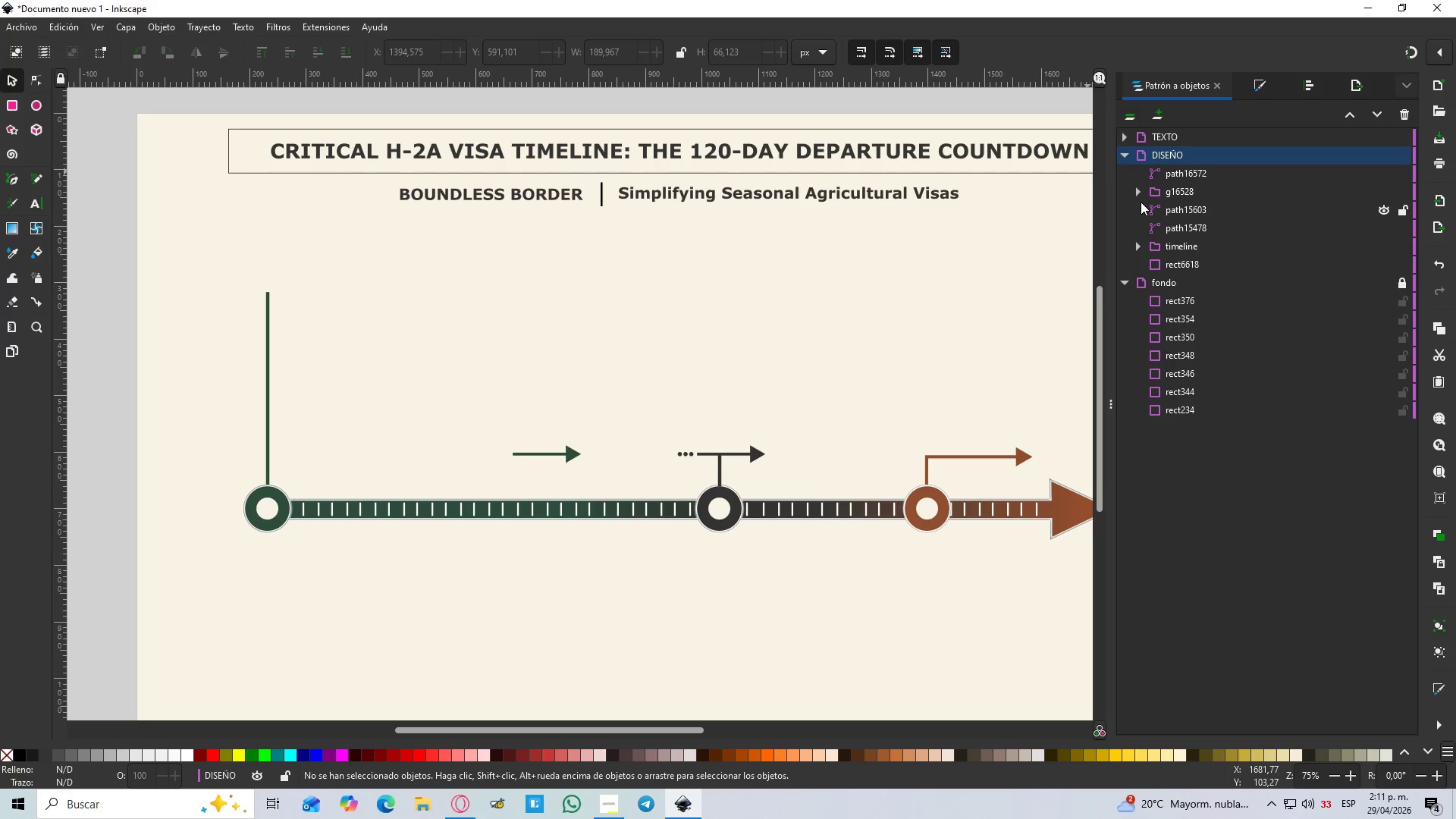 
left_click([1173, 209])
 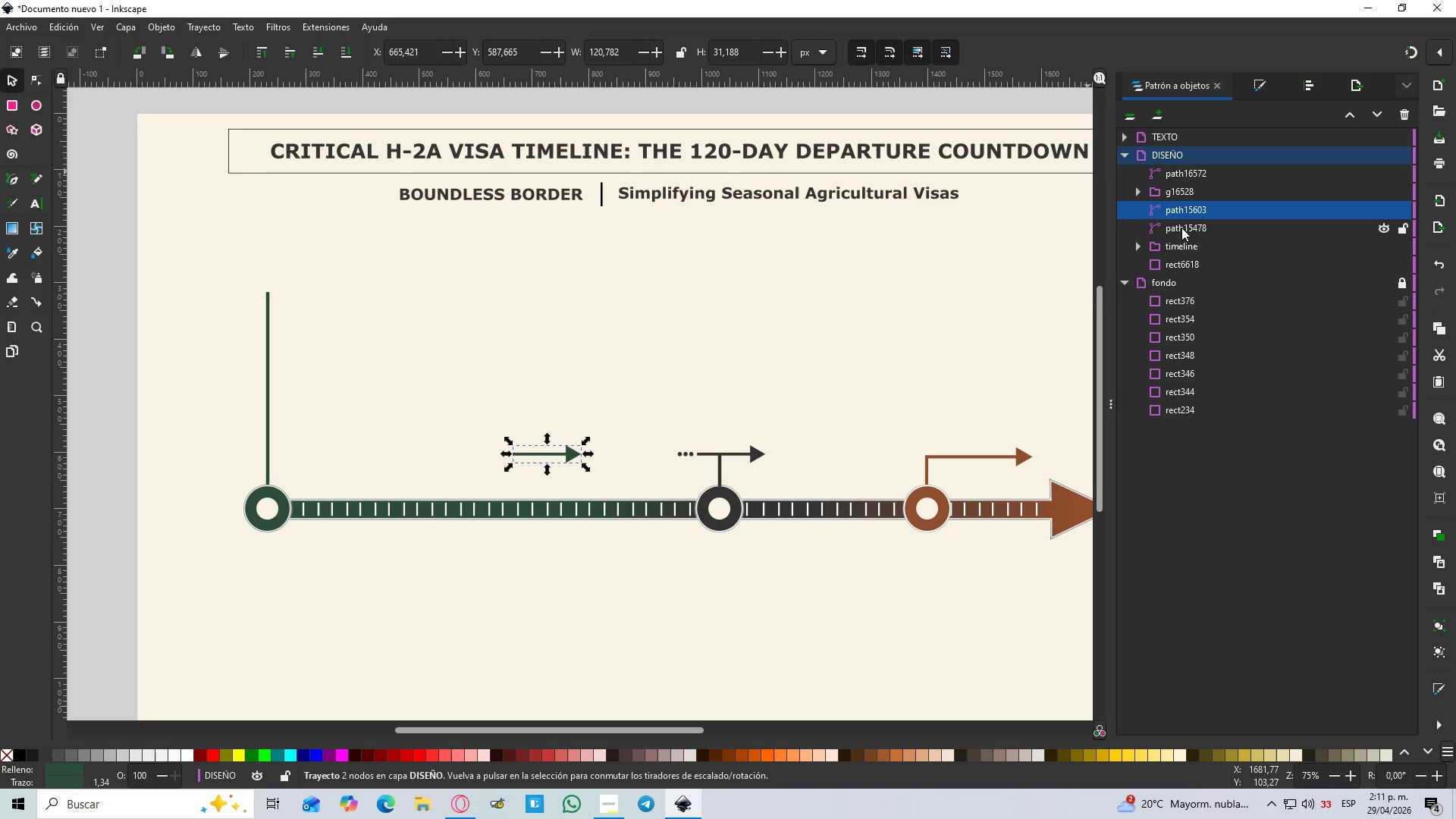 
left_click([1181, 228])
 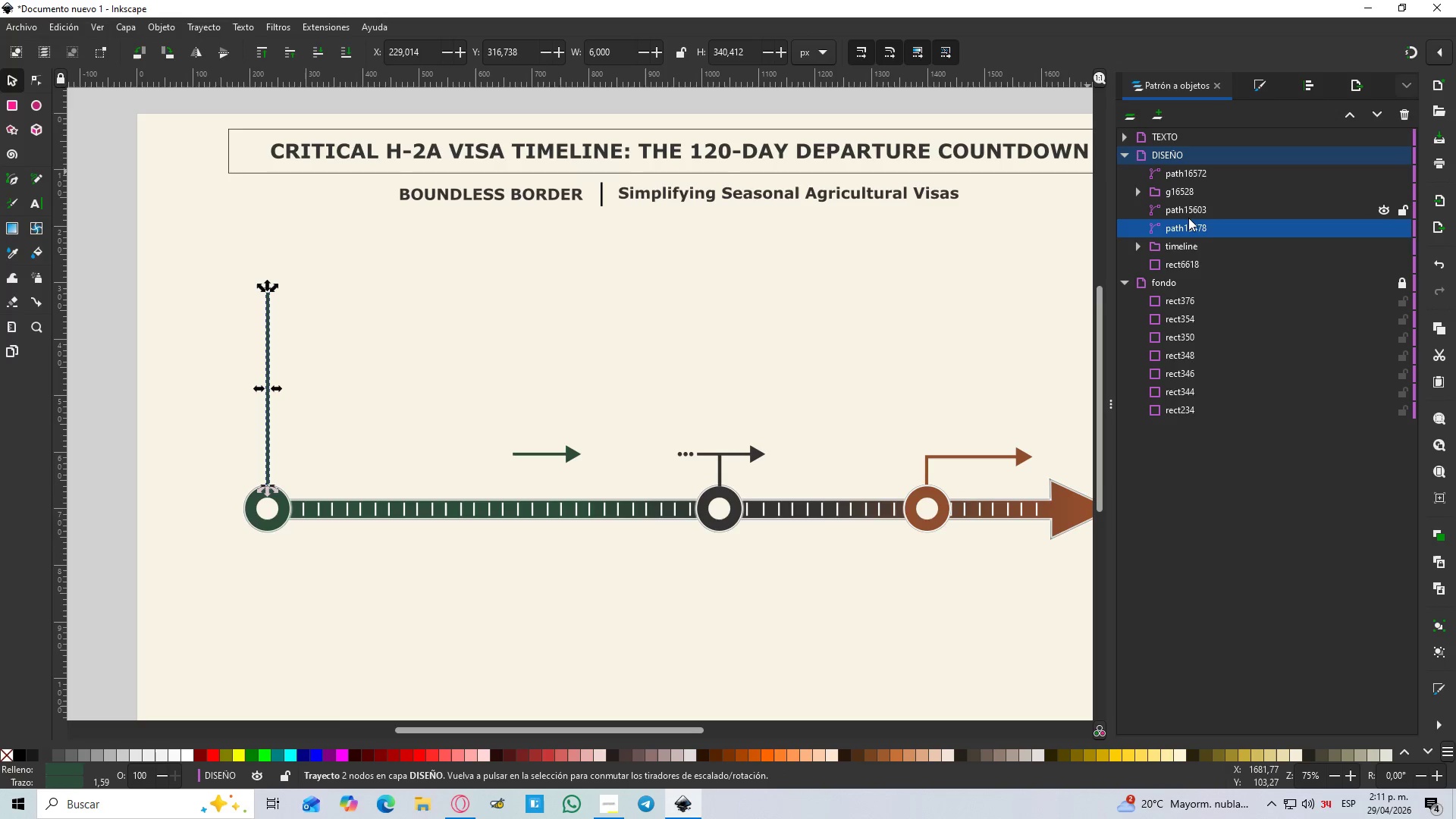 
left_click([1194, 168])
 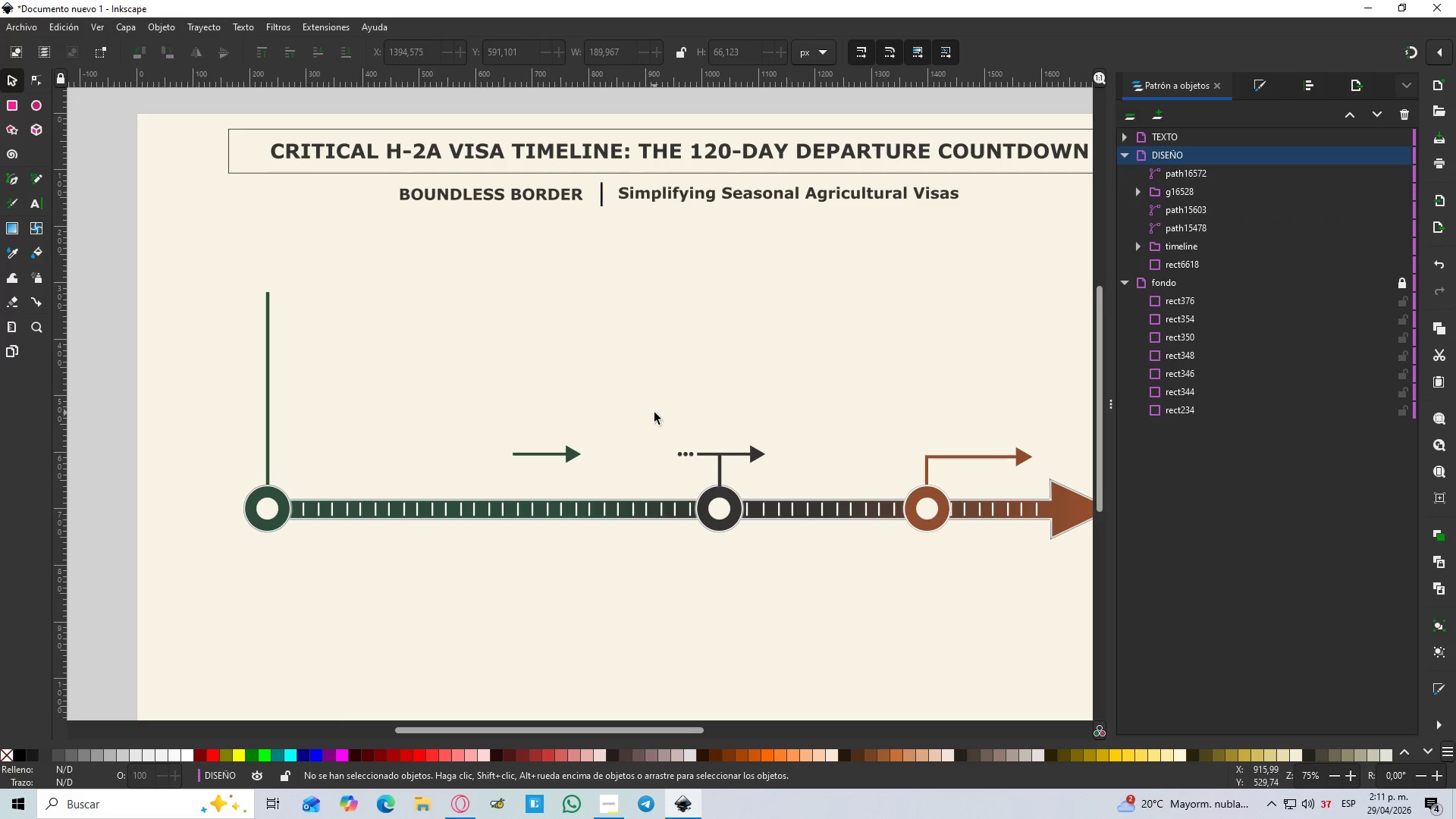 
hold_key(key=ControlLeft, duration=0.7)
scroll: coordinate [308, 440], scroll_direction: up, amount: 2.0
 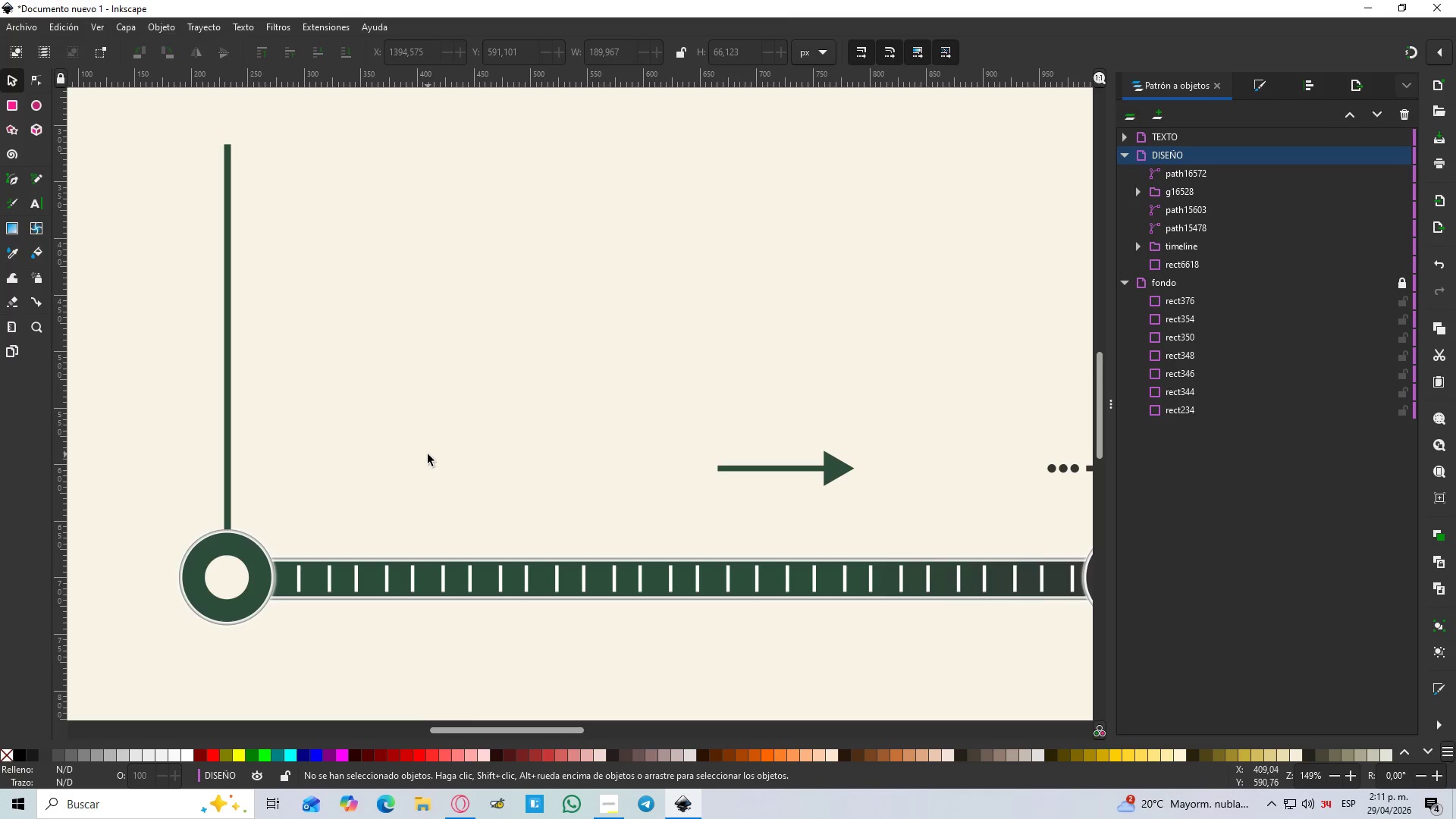 
wait(14.35)
 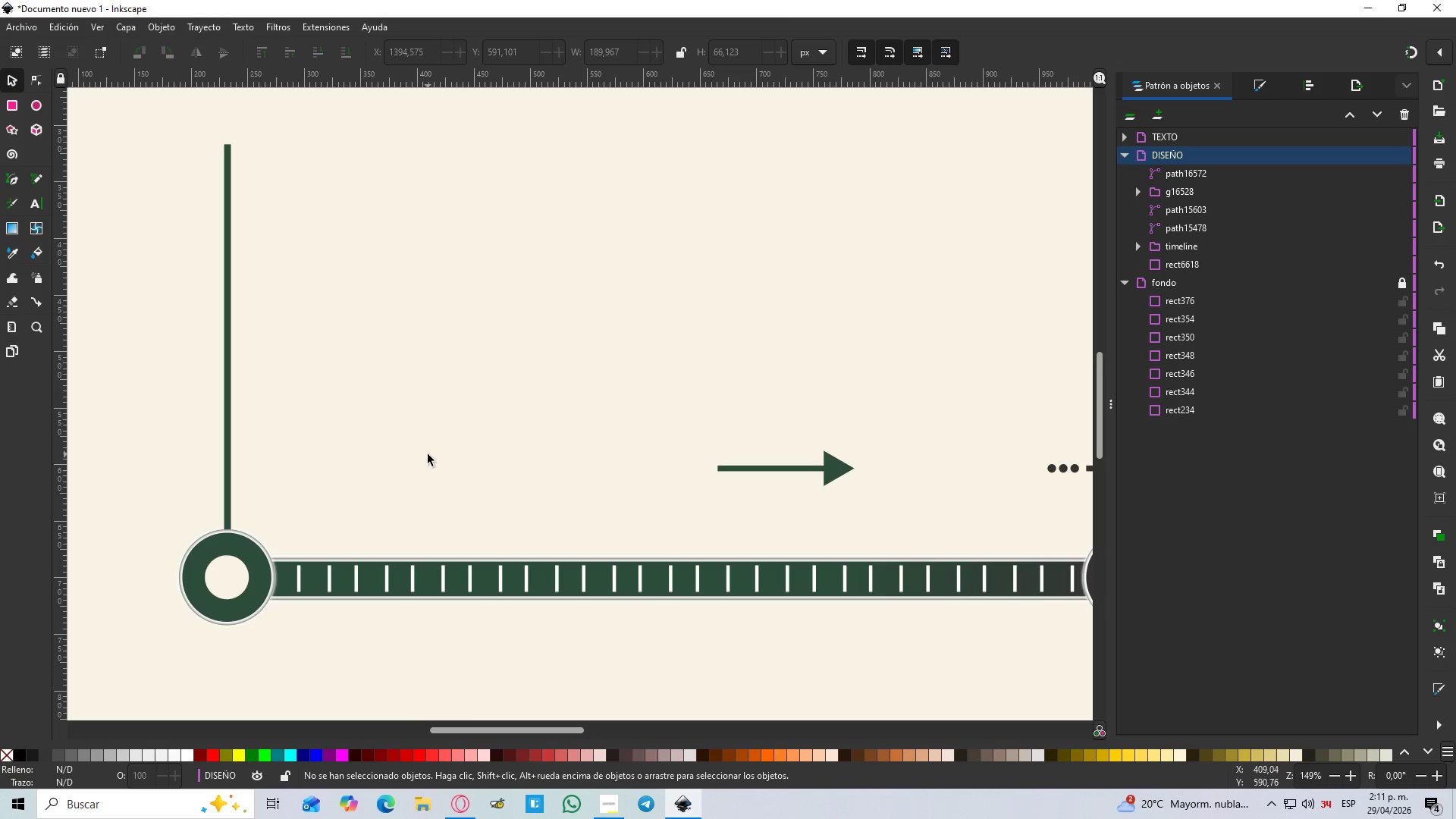 
key(B)
 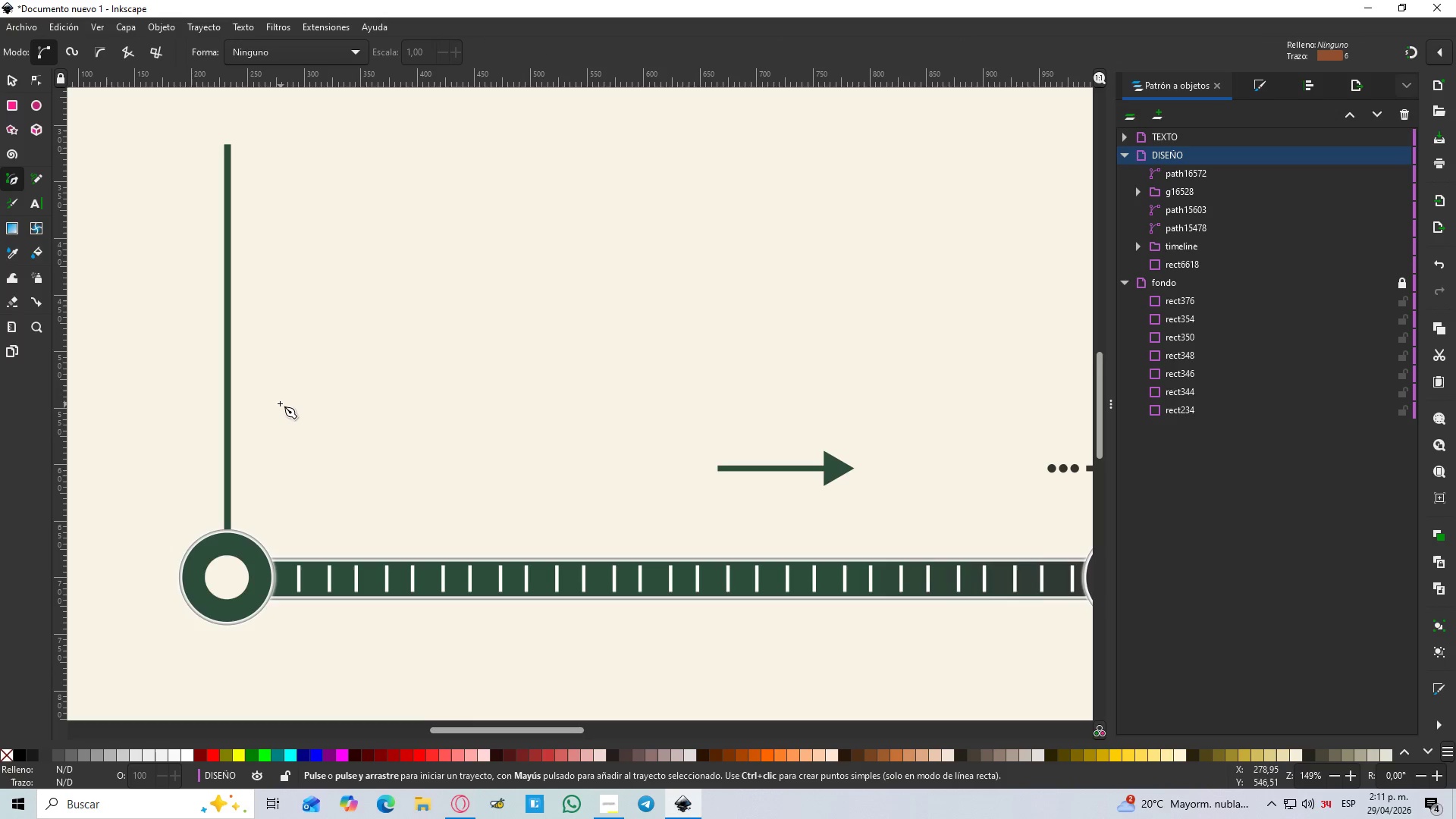 
left_click([275, 389])
 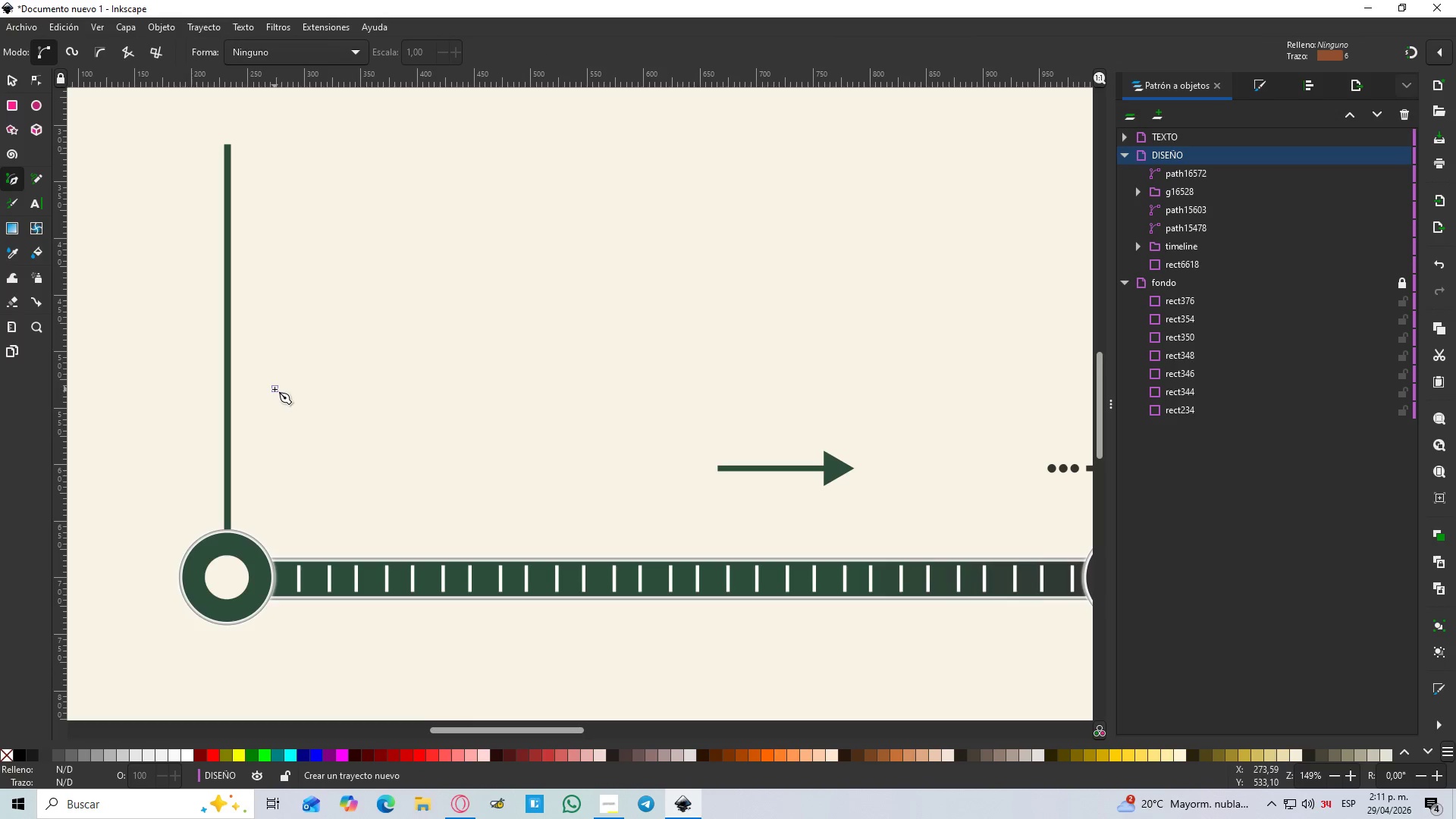 
hold_key(key=ControlLeft, duration=1.11)
left_click([275, 420])
 